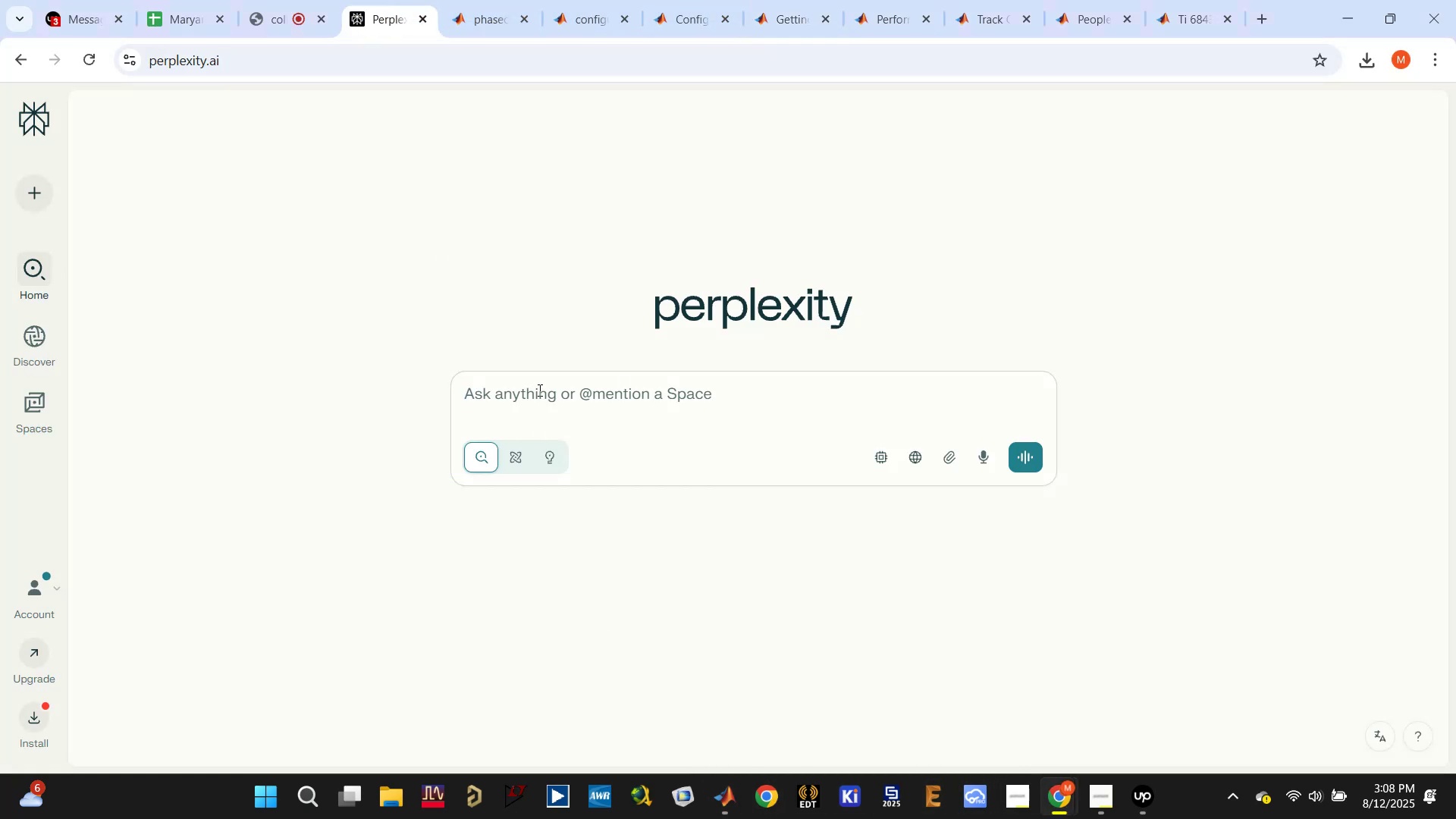 
type(DTI intesity scope with )
 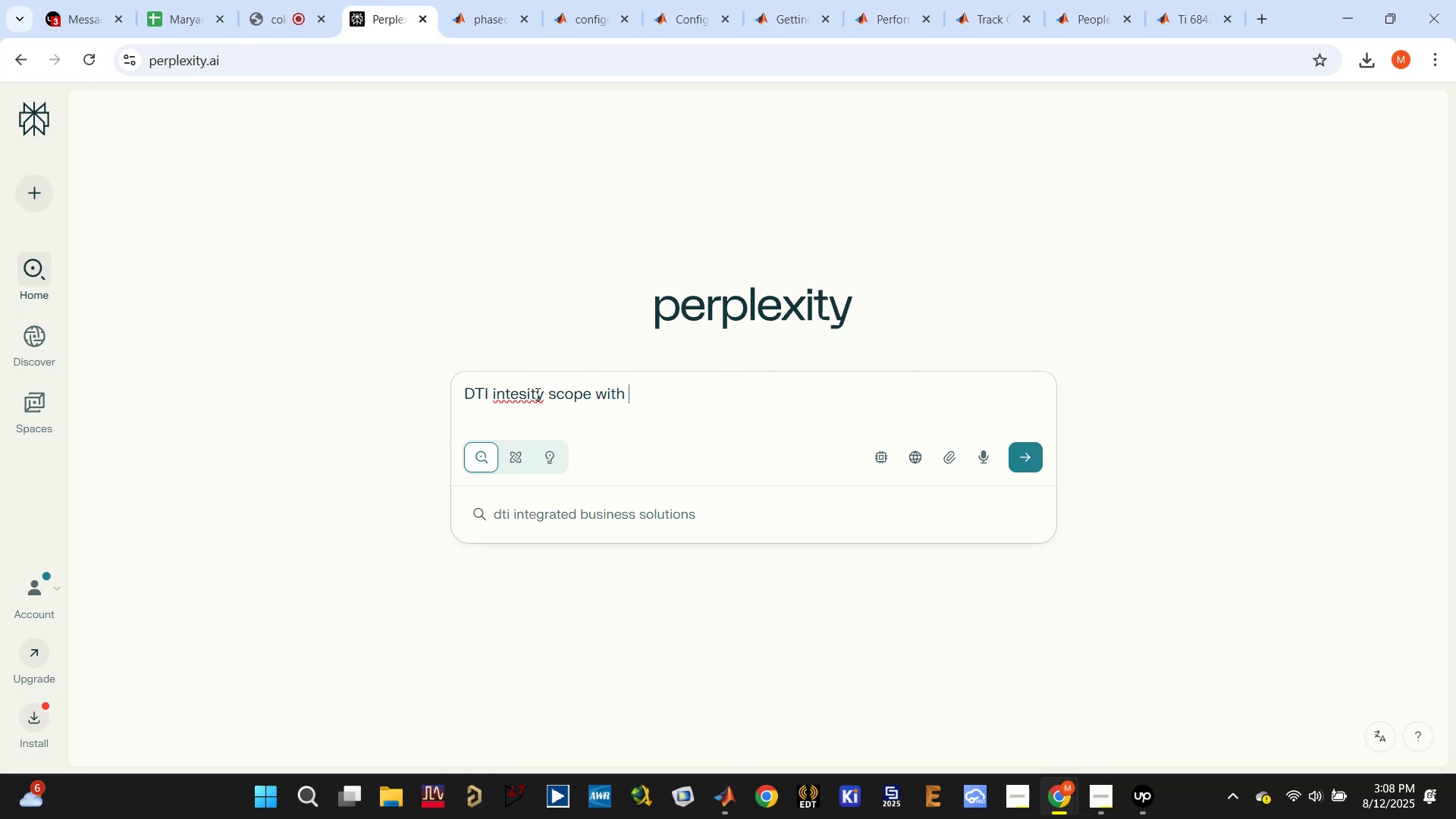 
type(IQ velocir)
key(Backspace)
type(ty range )
key(Backspace)
key(Backspace)
key(Backspace)
key(Backspace)
key(Backspace)
key(Backspace)
key(Backspace)
type(,, )
 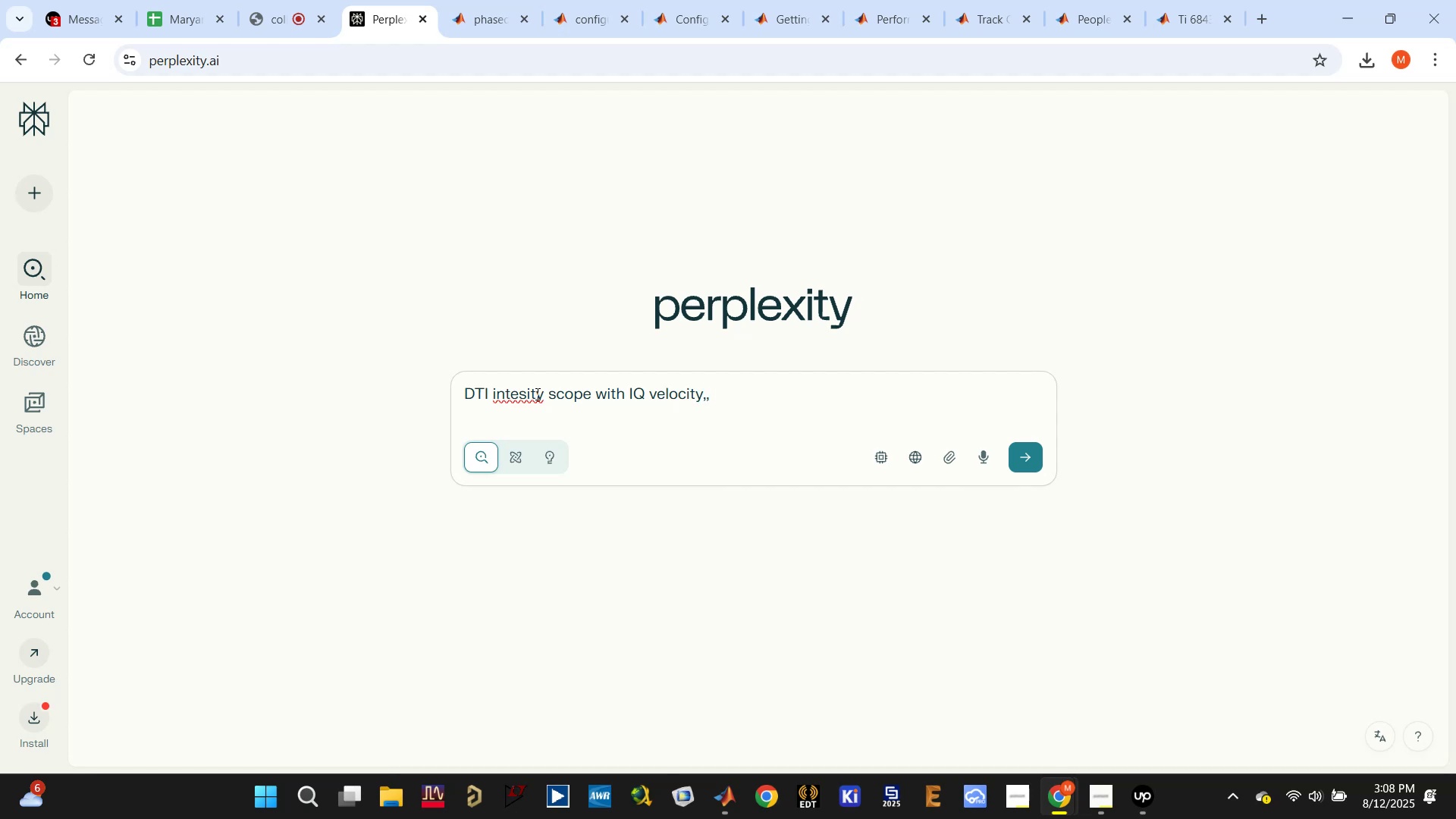 
hold_key(key=ControlLeft, duration=0.35)
 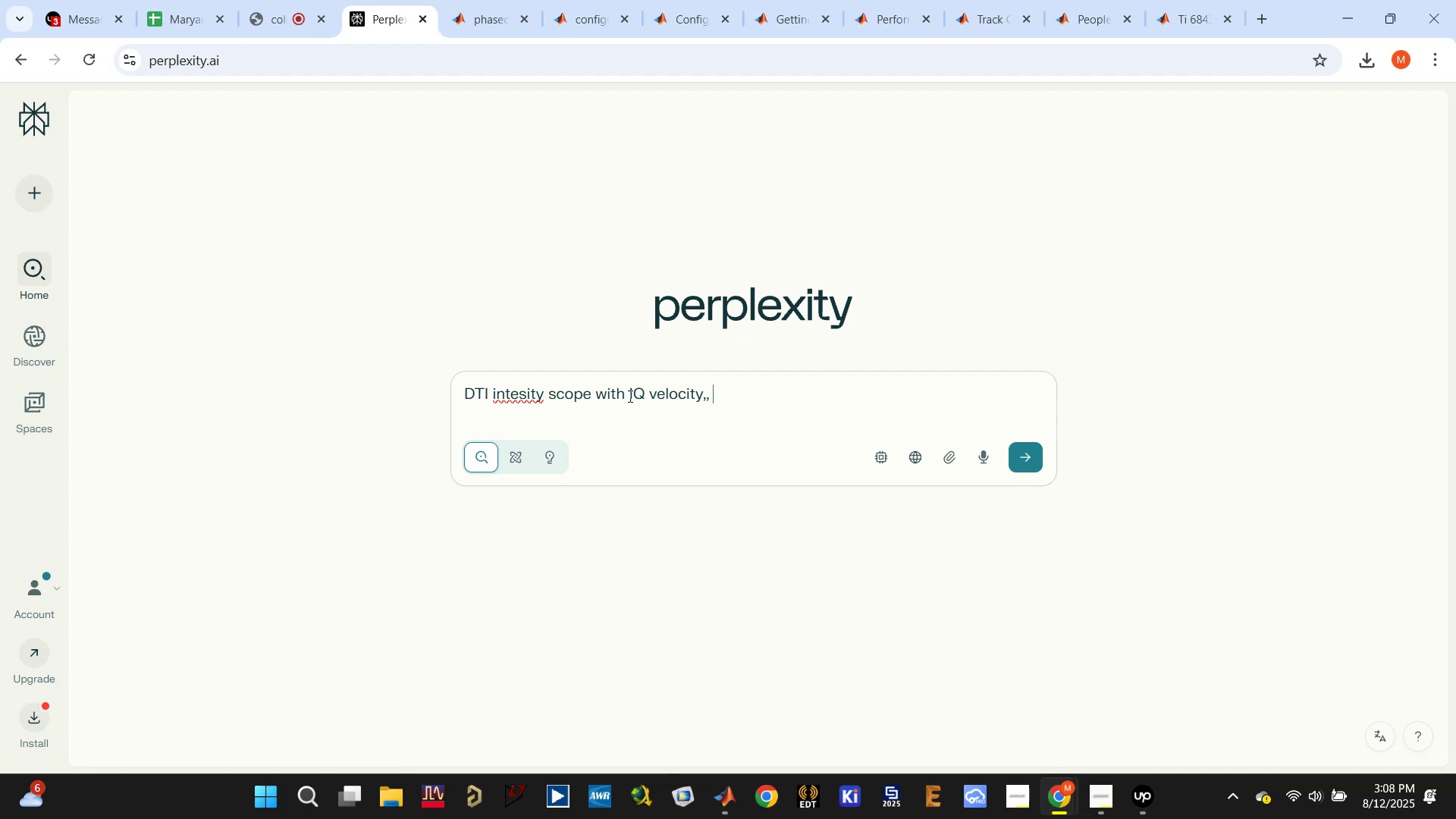 
left_click([649, 391])
 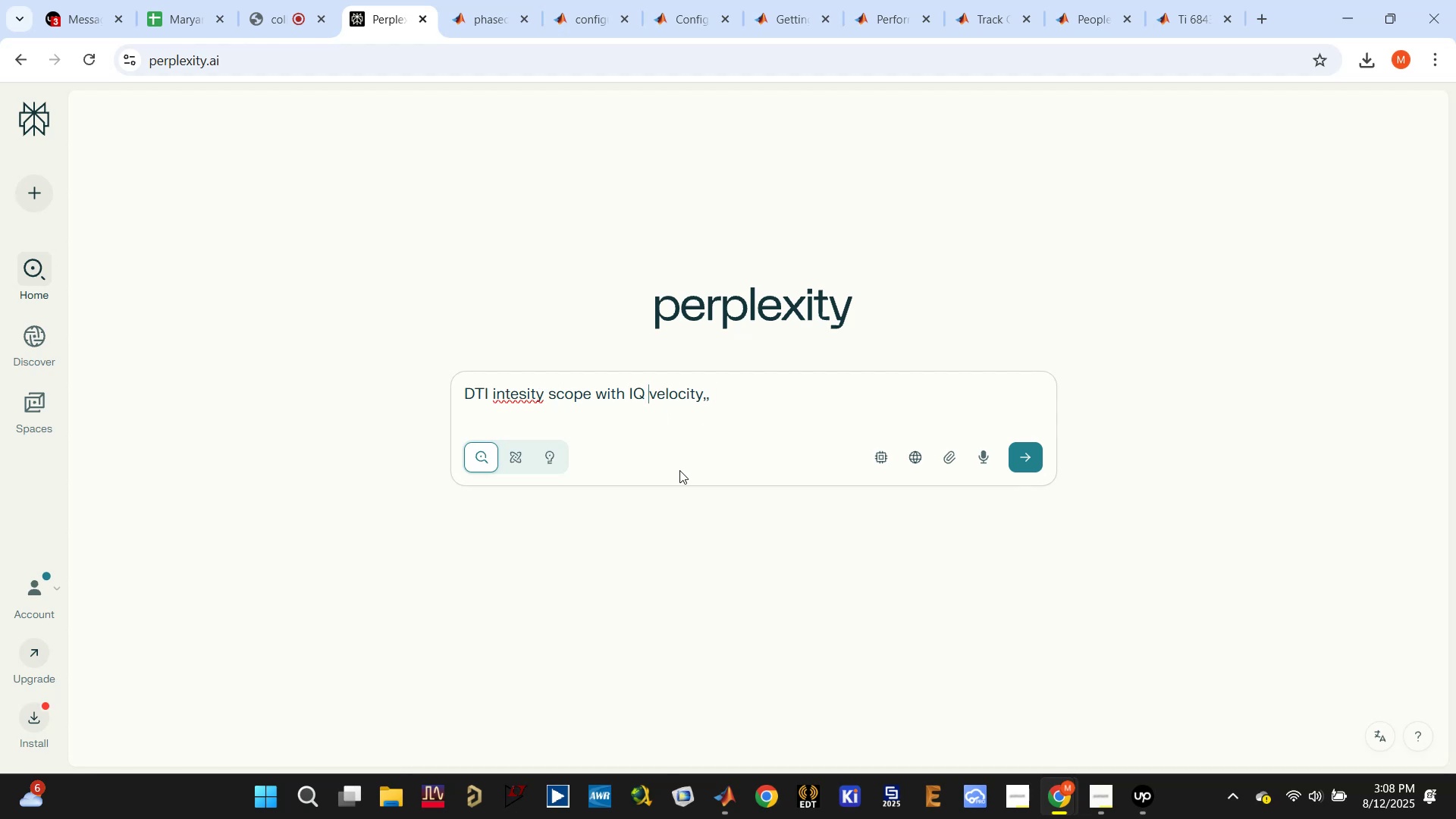 
type(data )
 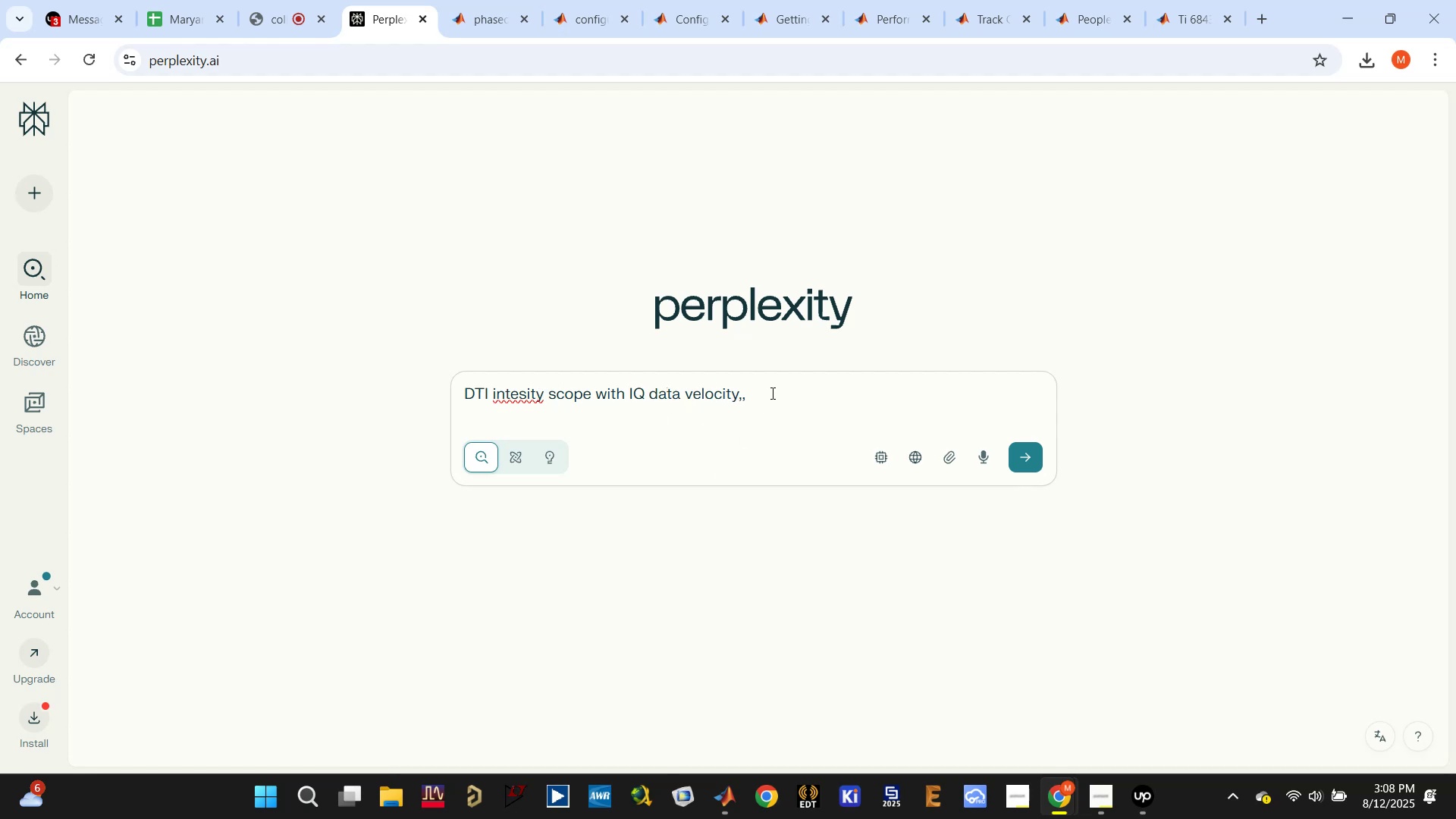 
key(Control+S)
 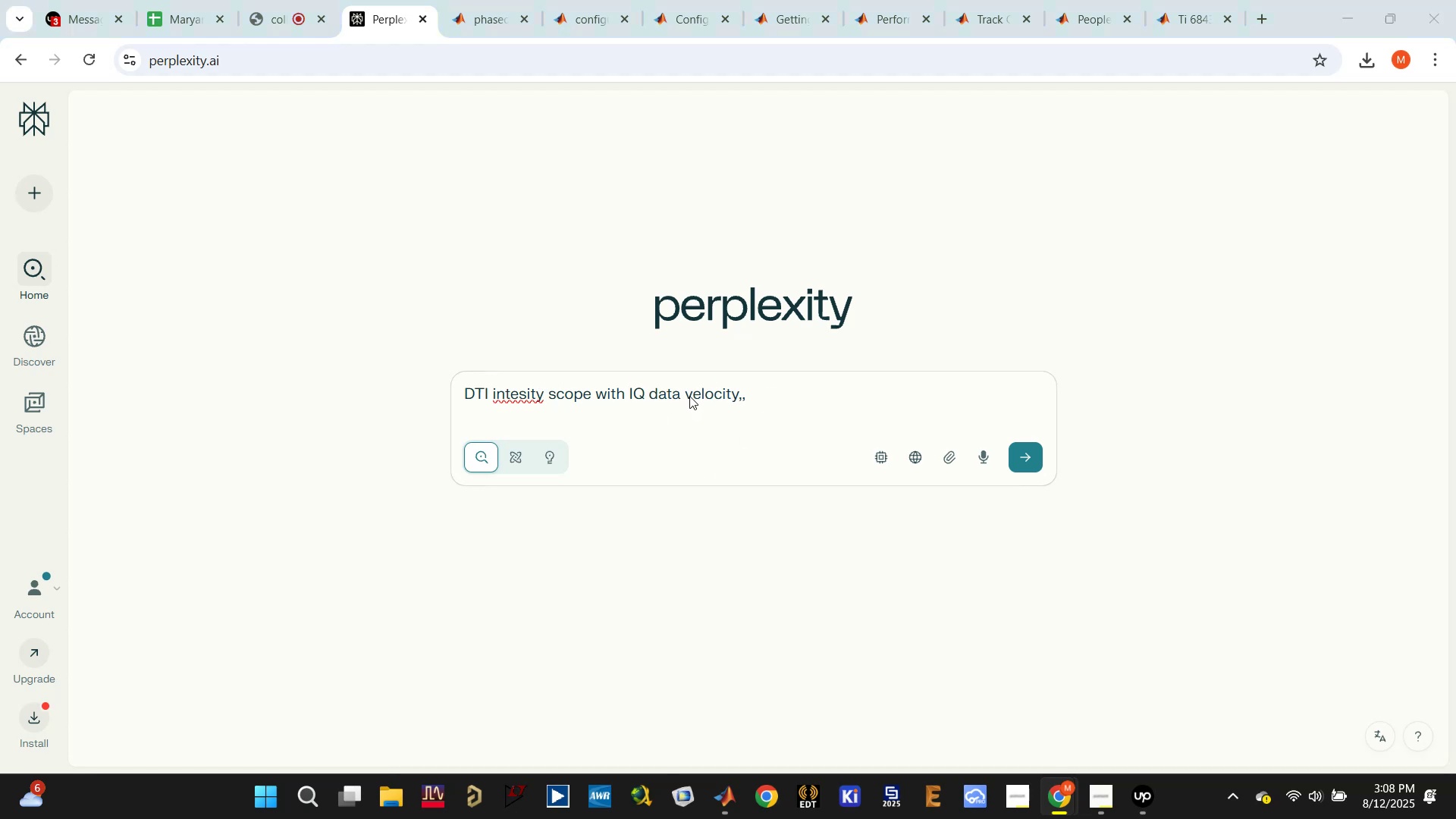 
left_click([690, 395])
 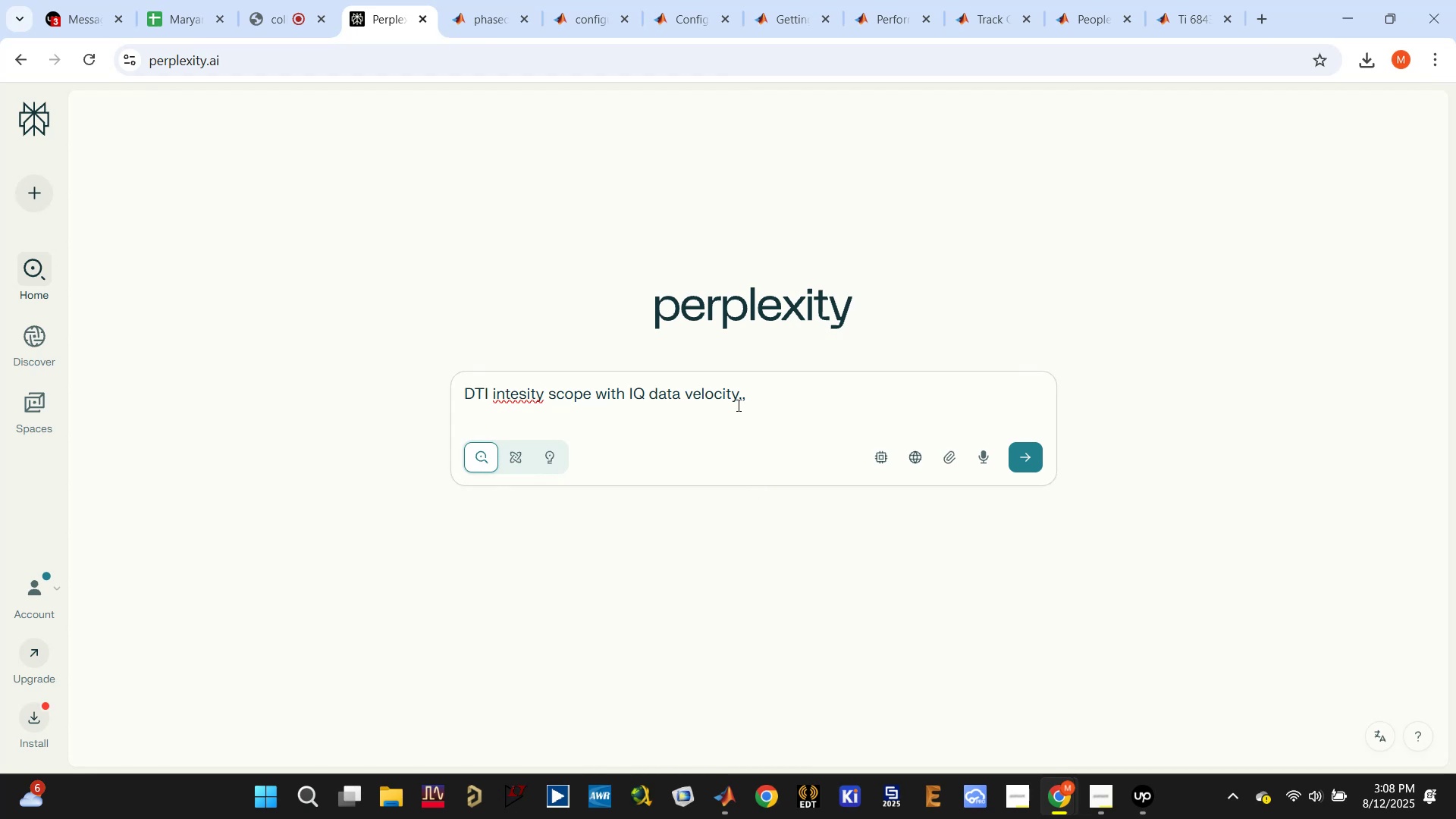 
type(and singed)
key(Backspace)
key(Backspace)
key(Backspace)
key(Backspace)
type(gned )
 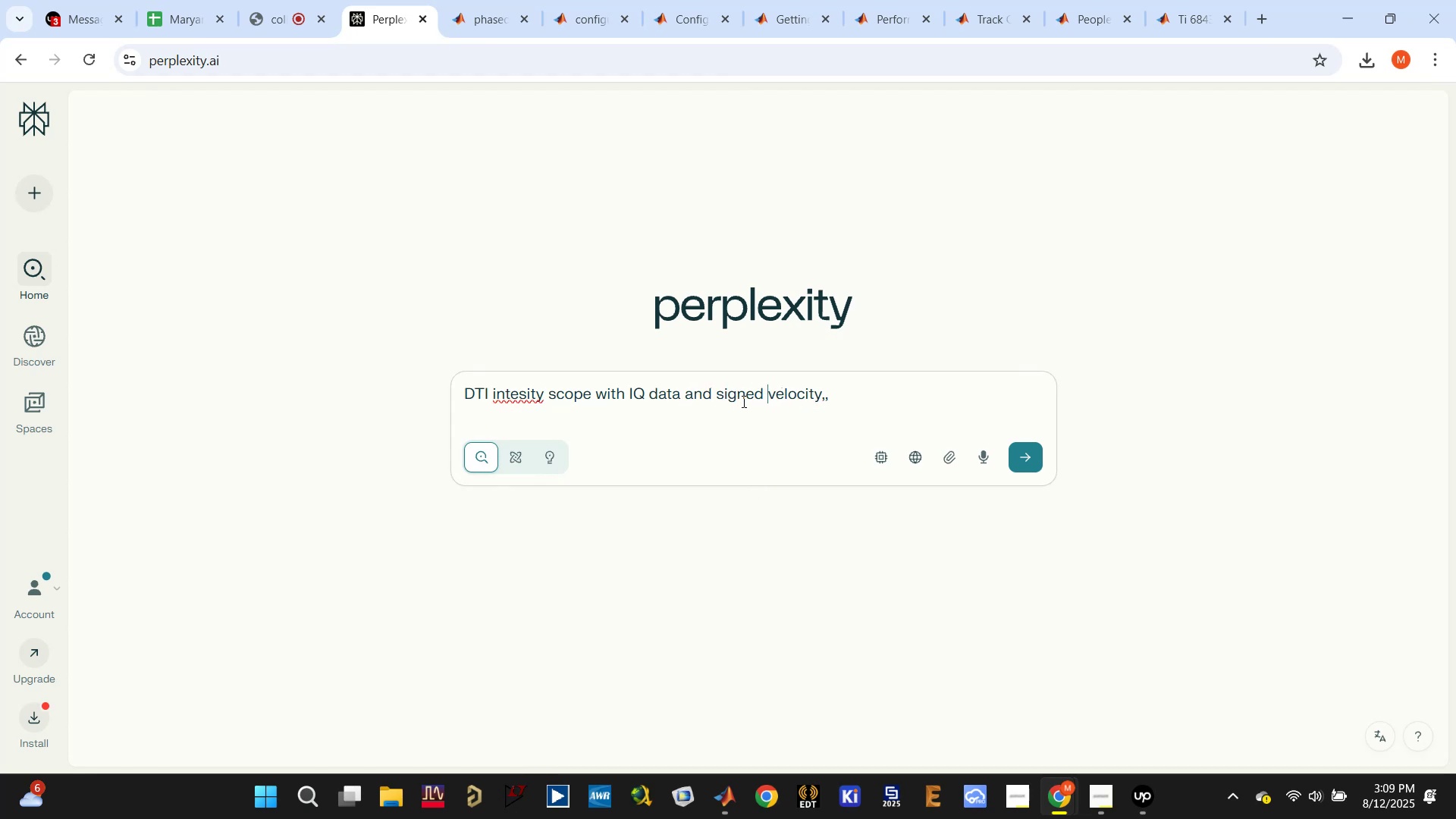 
key(Enter)
 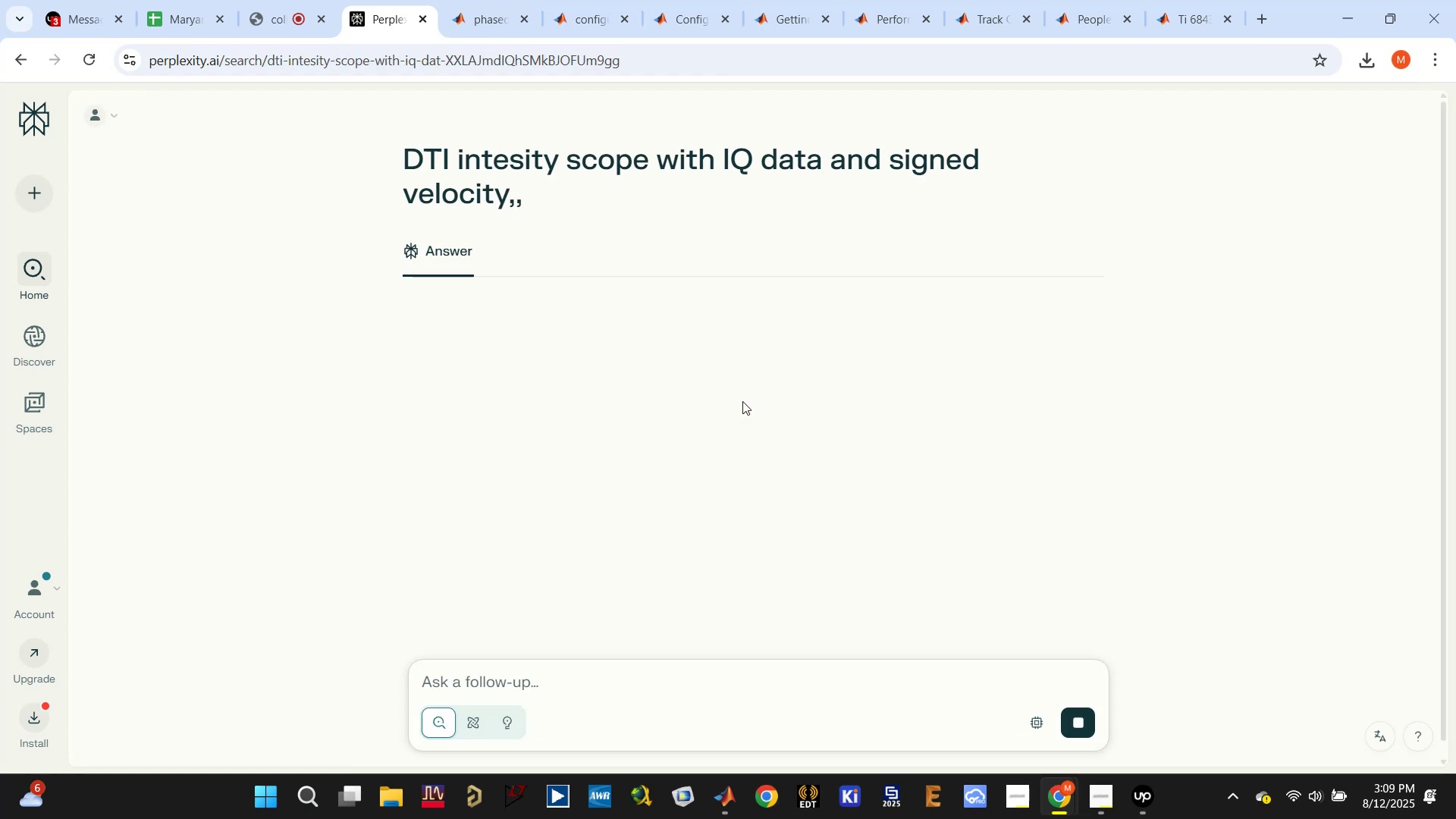 
mouse_move([546, 450])
 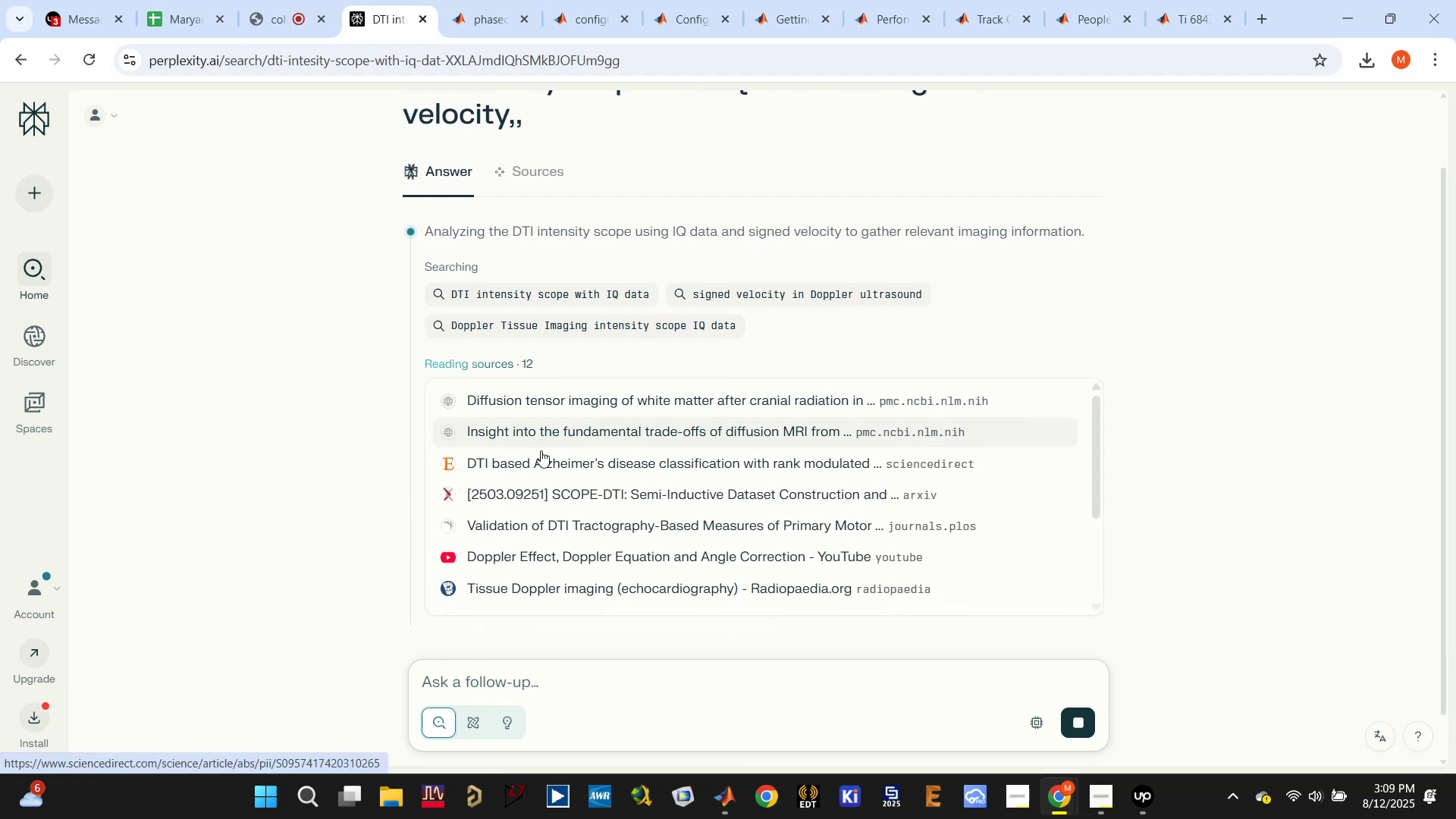 
scroll: coordinate [561, 457], scroll_direction: down, amount: 2.0
 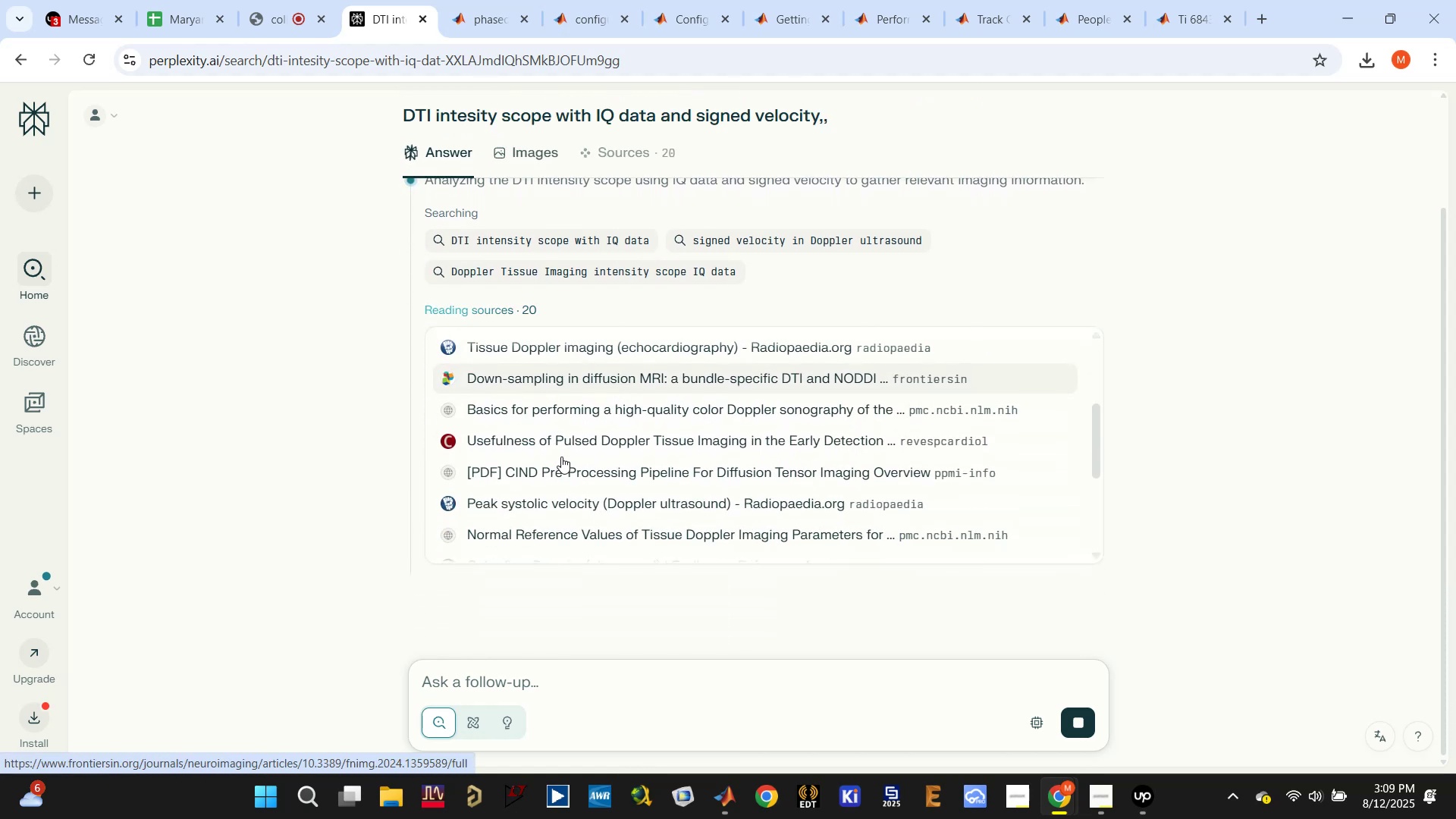 
scroll: coordinate [561, 457], scroll_direction: up, amount: 2.0
 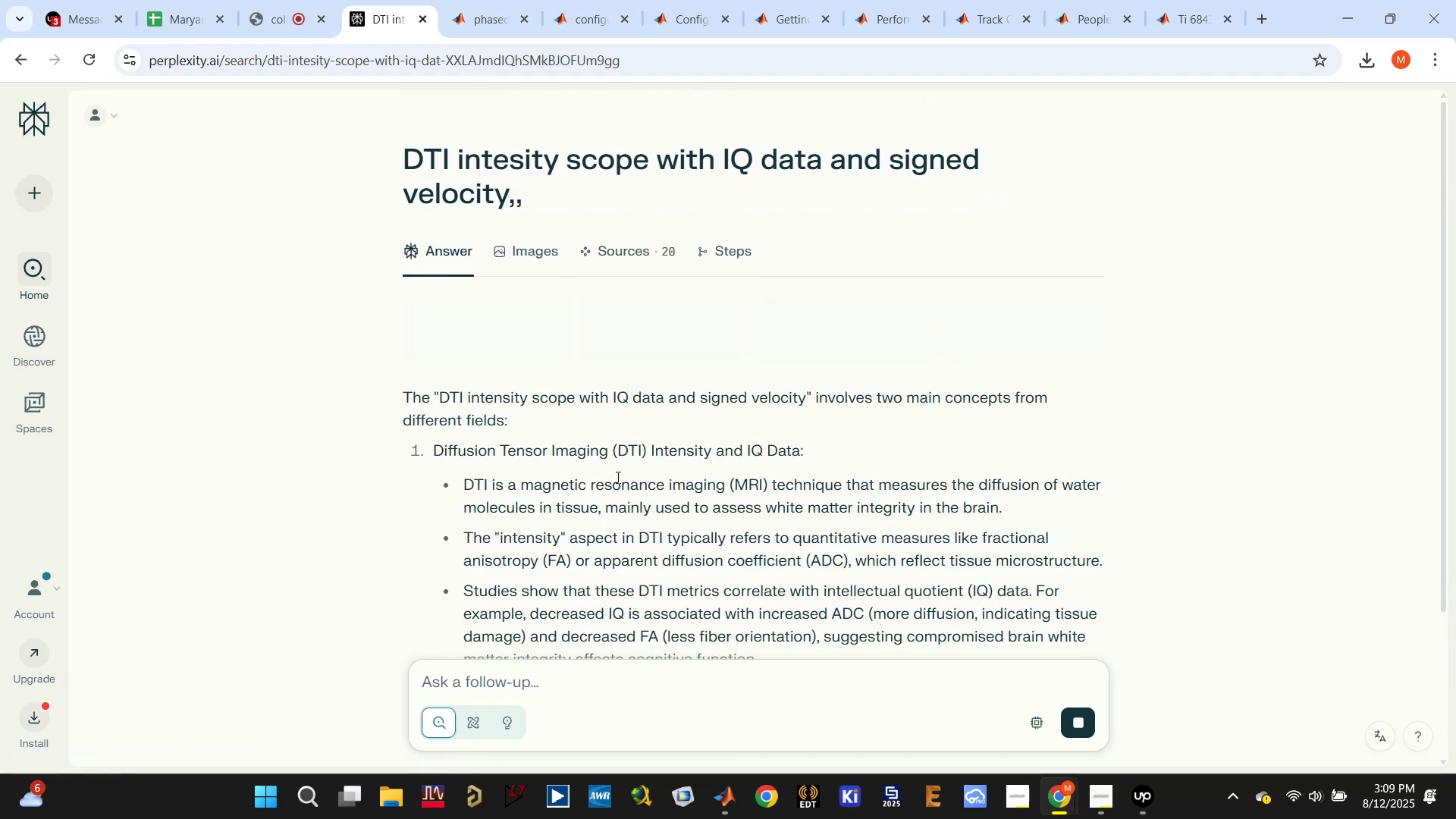 
scroll: coordinate [852, 436], scroll_direction: down, amount: 6.0
 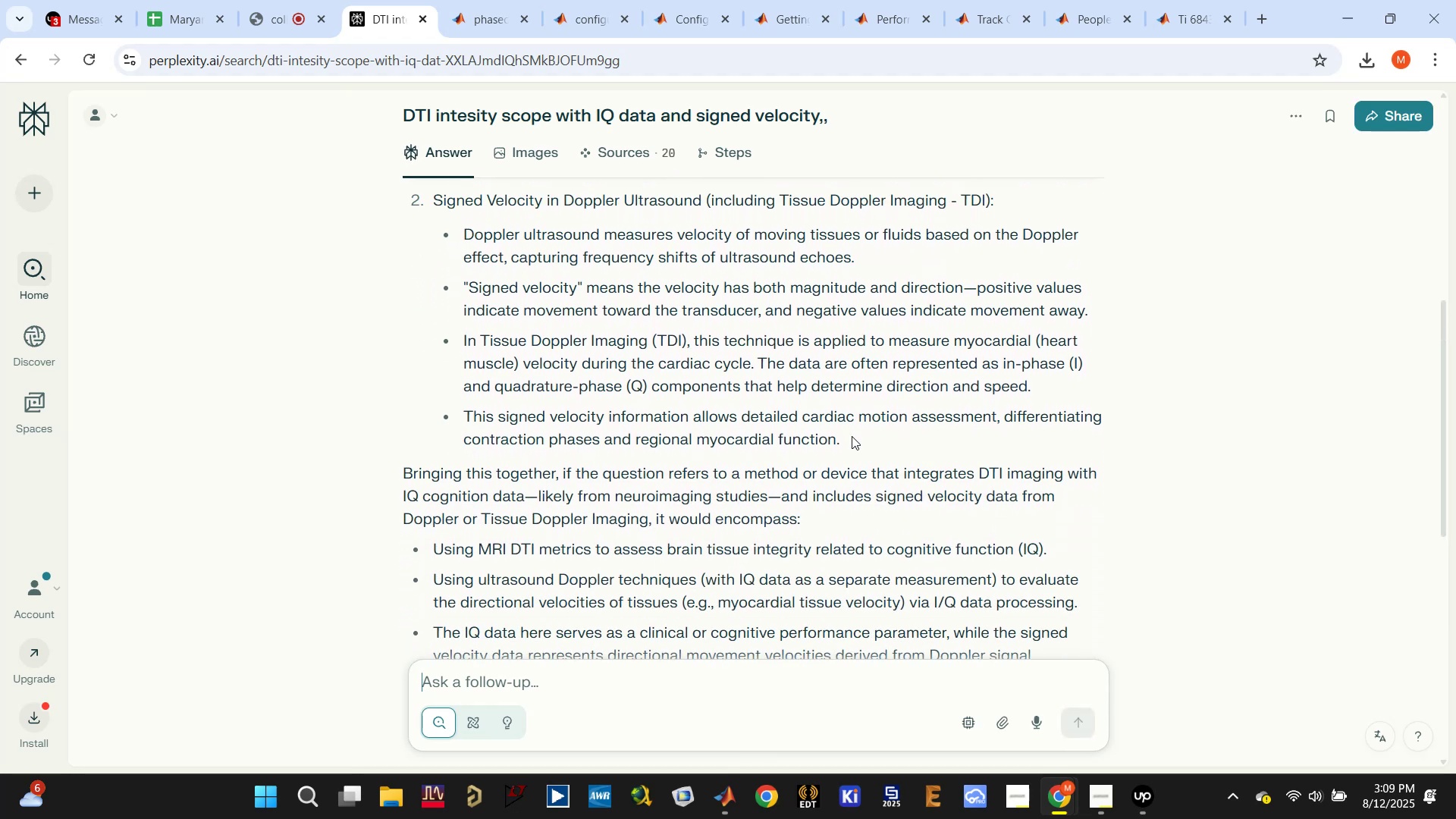 
scroll: coordinate [846, 441], scroll_direction: down, amount: 6.0
 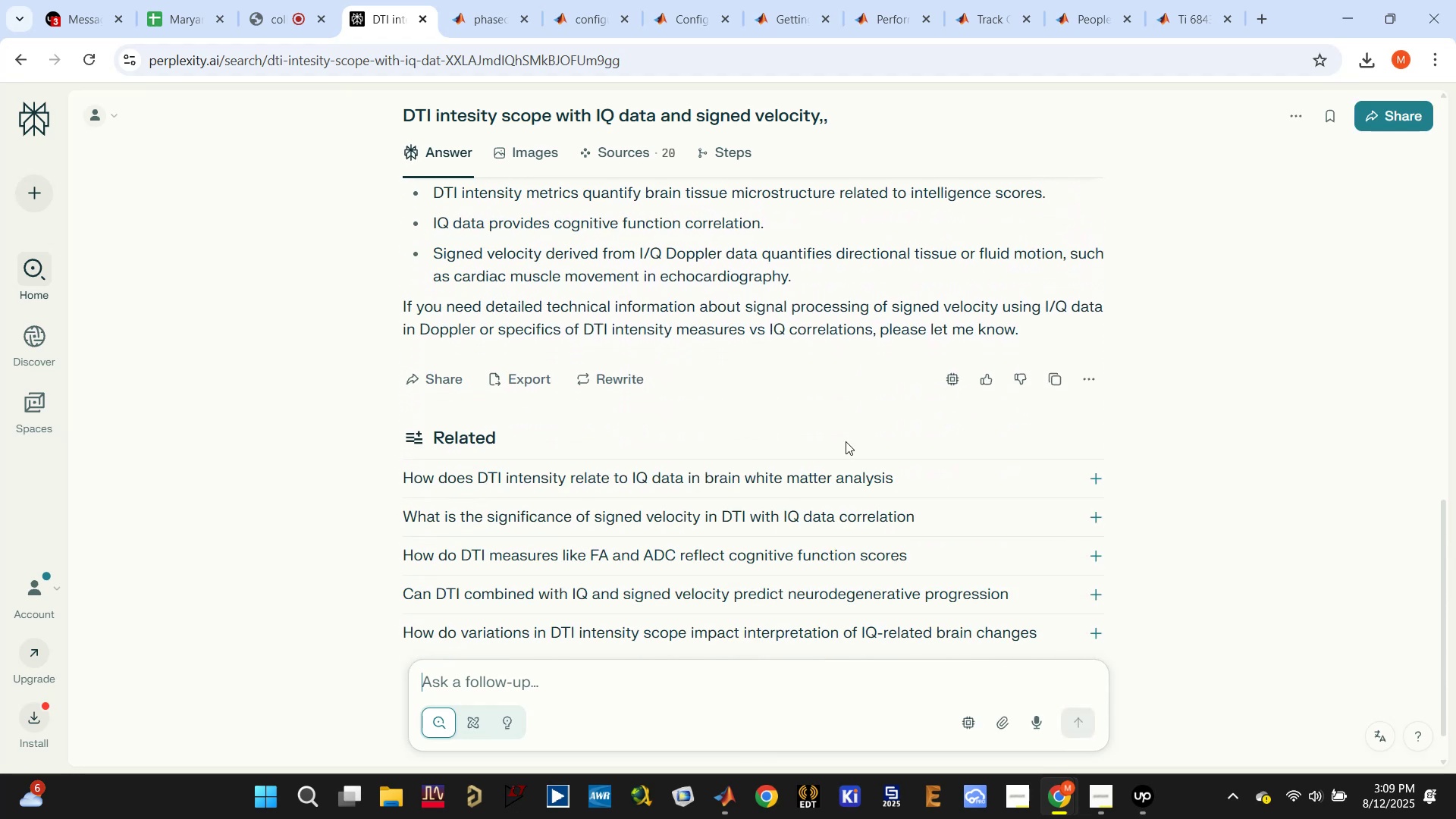 
left_click([827, 469])
 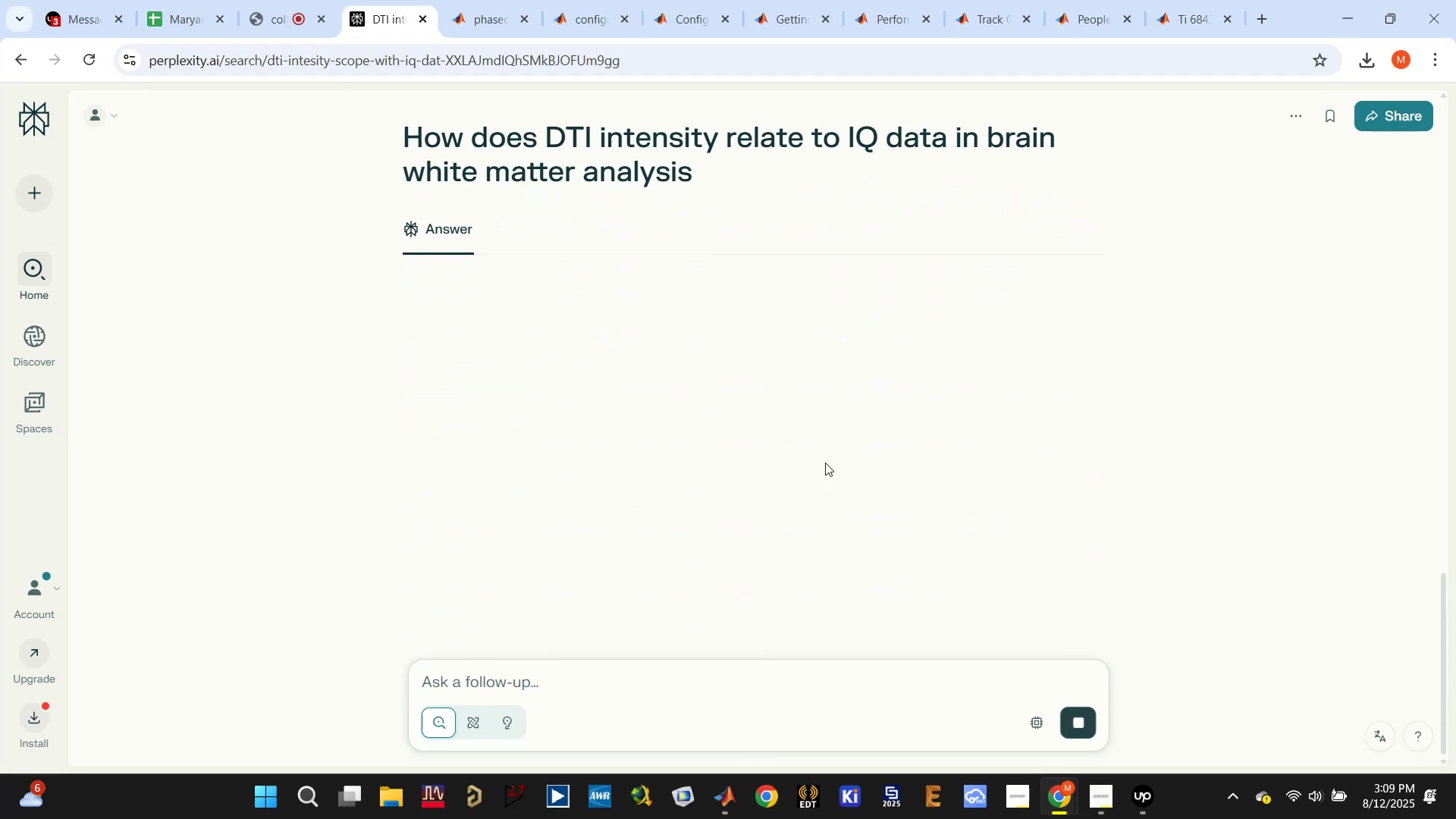 
scroll: coordinate [824, 463], scroll_direction: up, amount: 17.0
 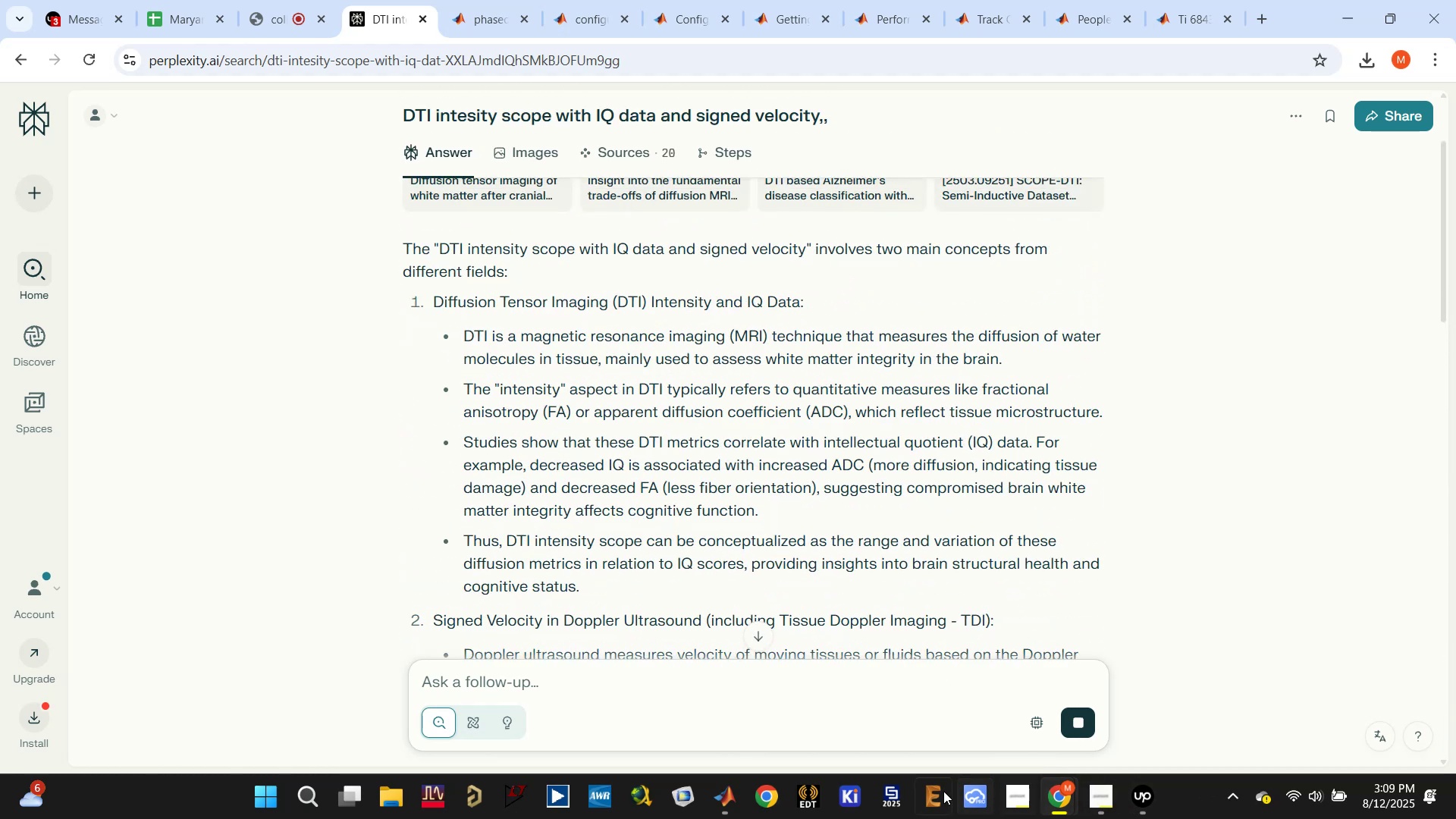 
left_click([727, 800])
 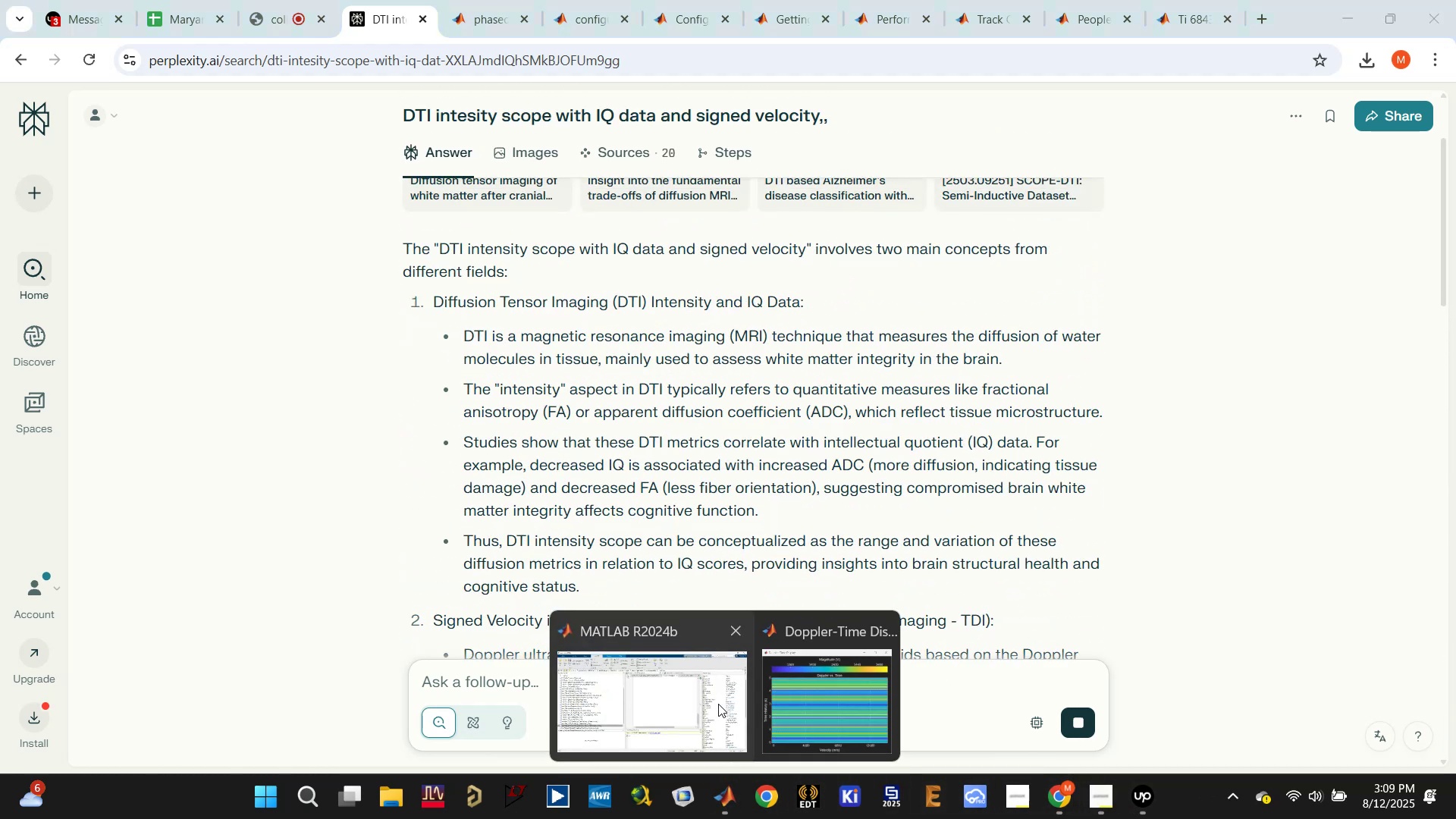 
left_click([685, 704])
 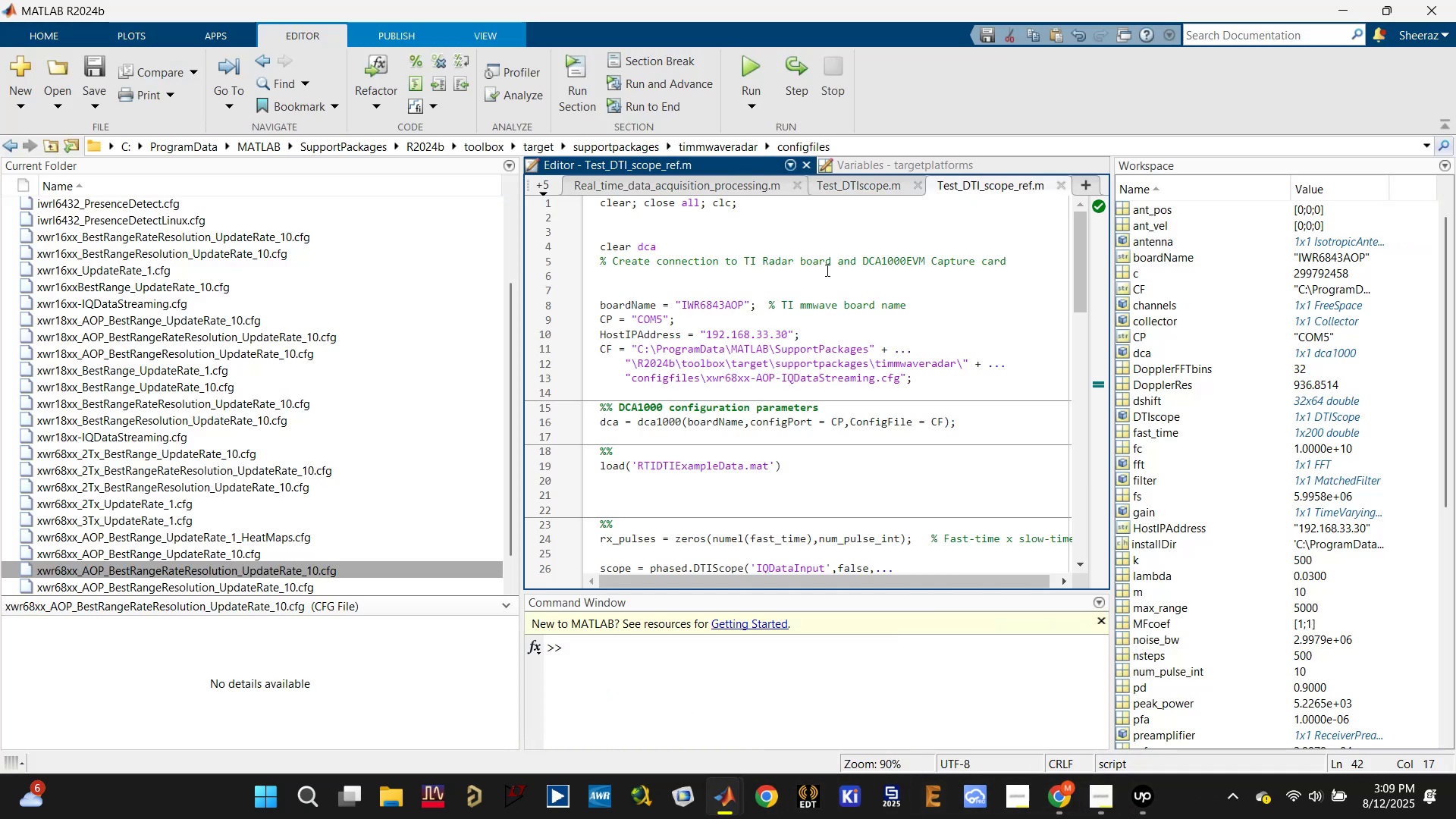 
left_click([755, 62])
 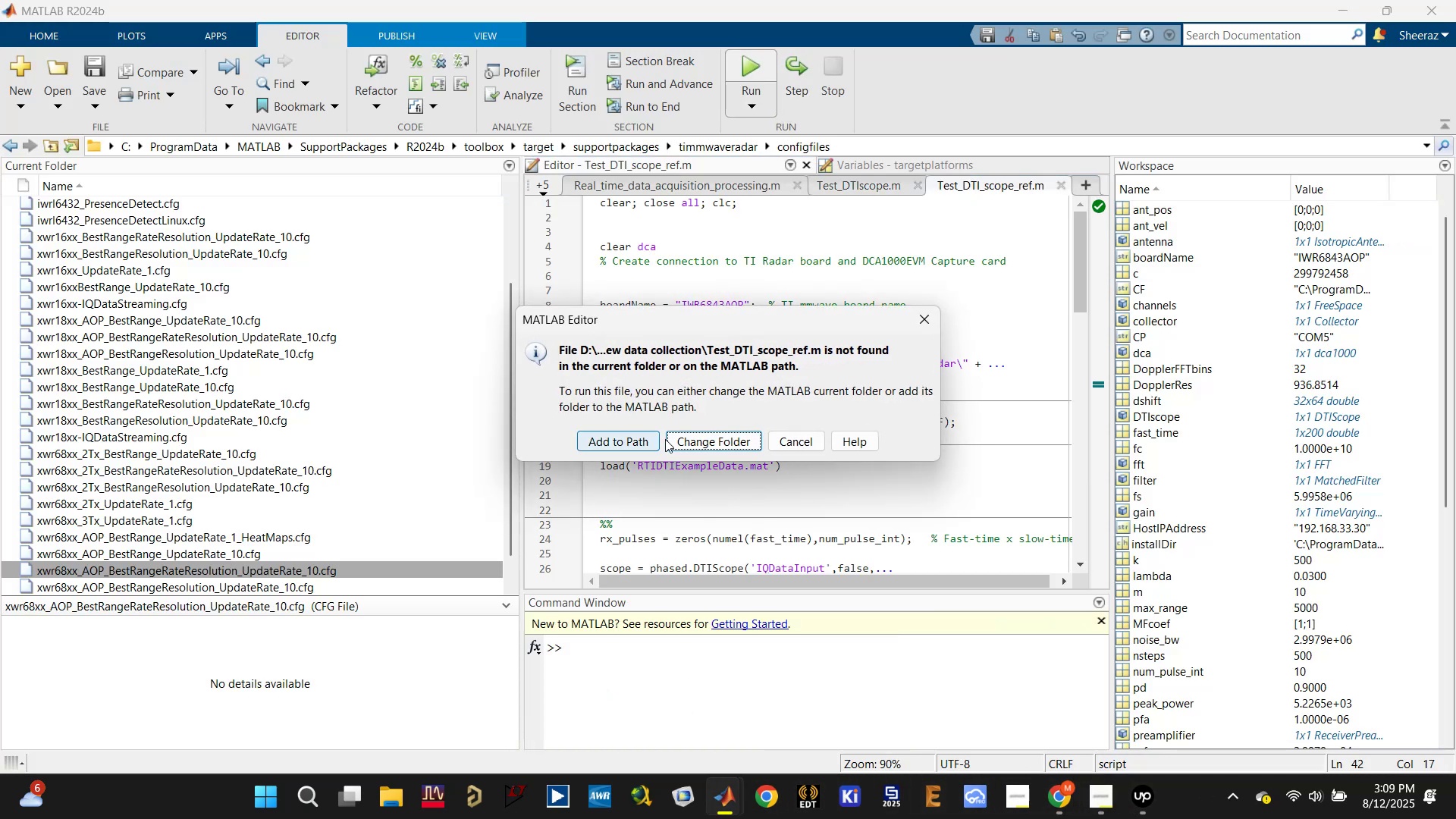 
left_click([716, 441])
 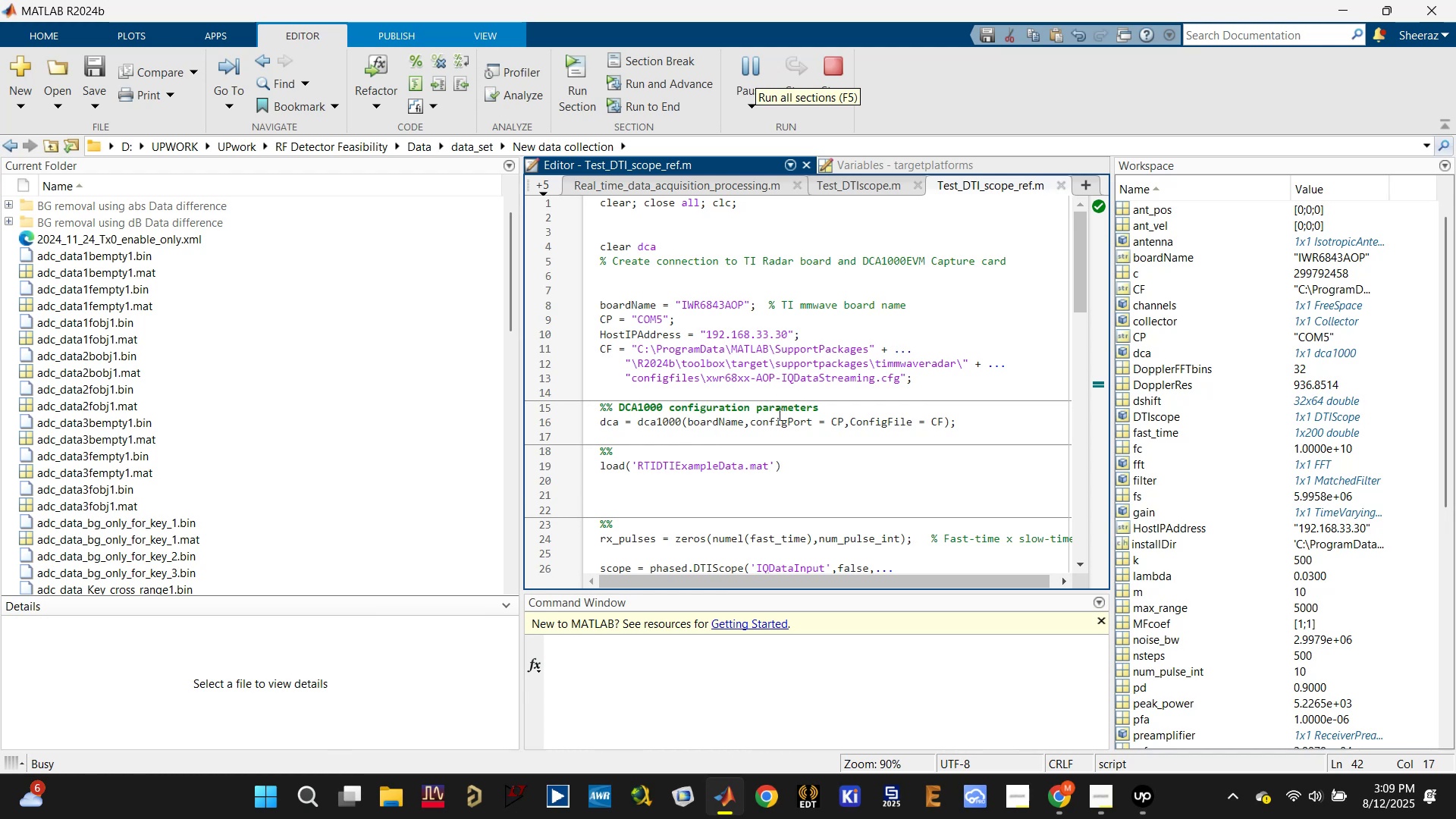 
wait(13.84)
 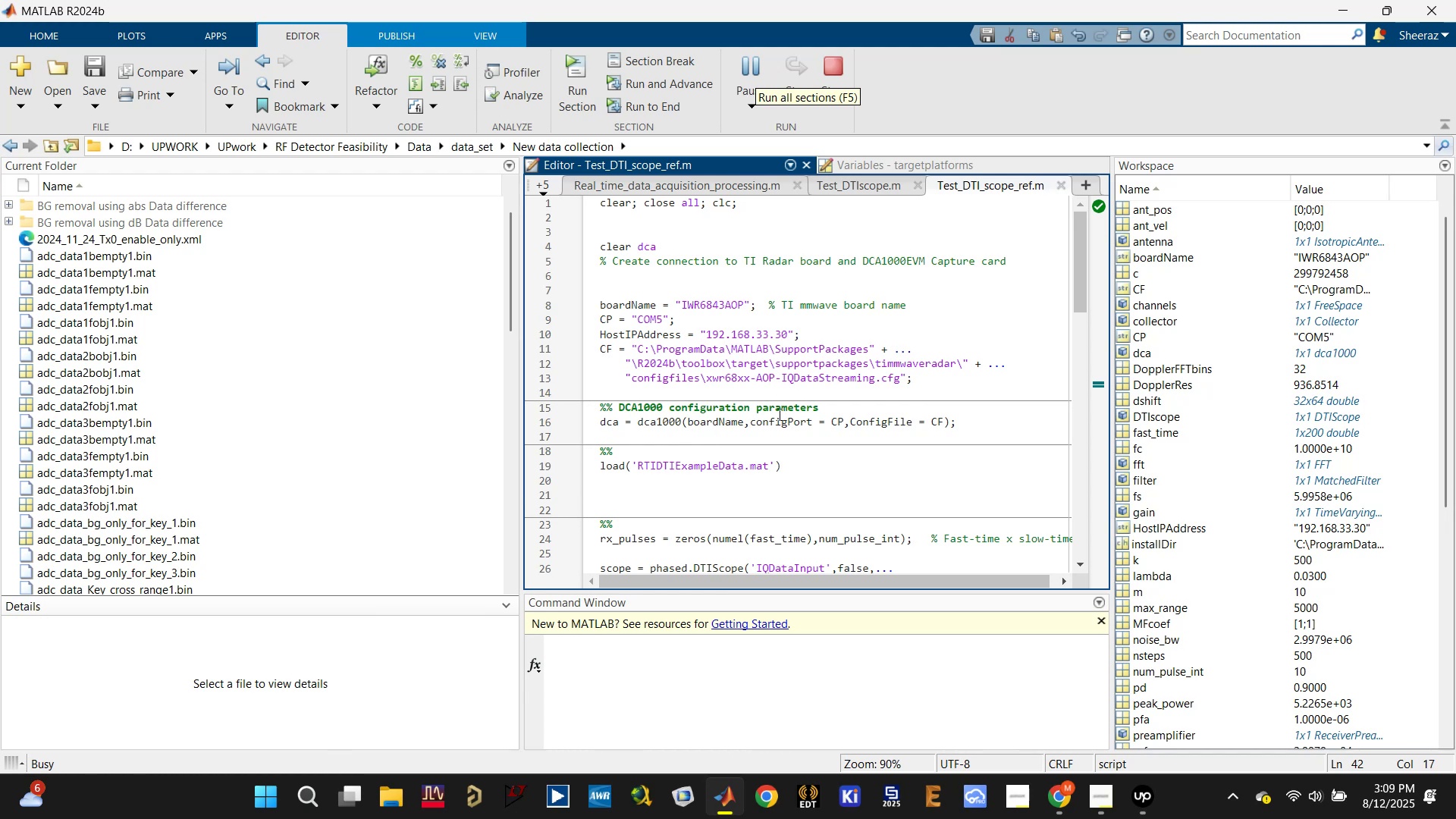 
left_click_drag(start_coordinate=[526, 454], to_coordinate=[306, 458])
 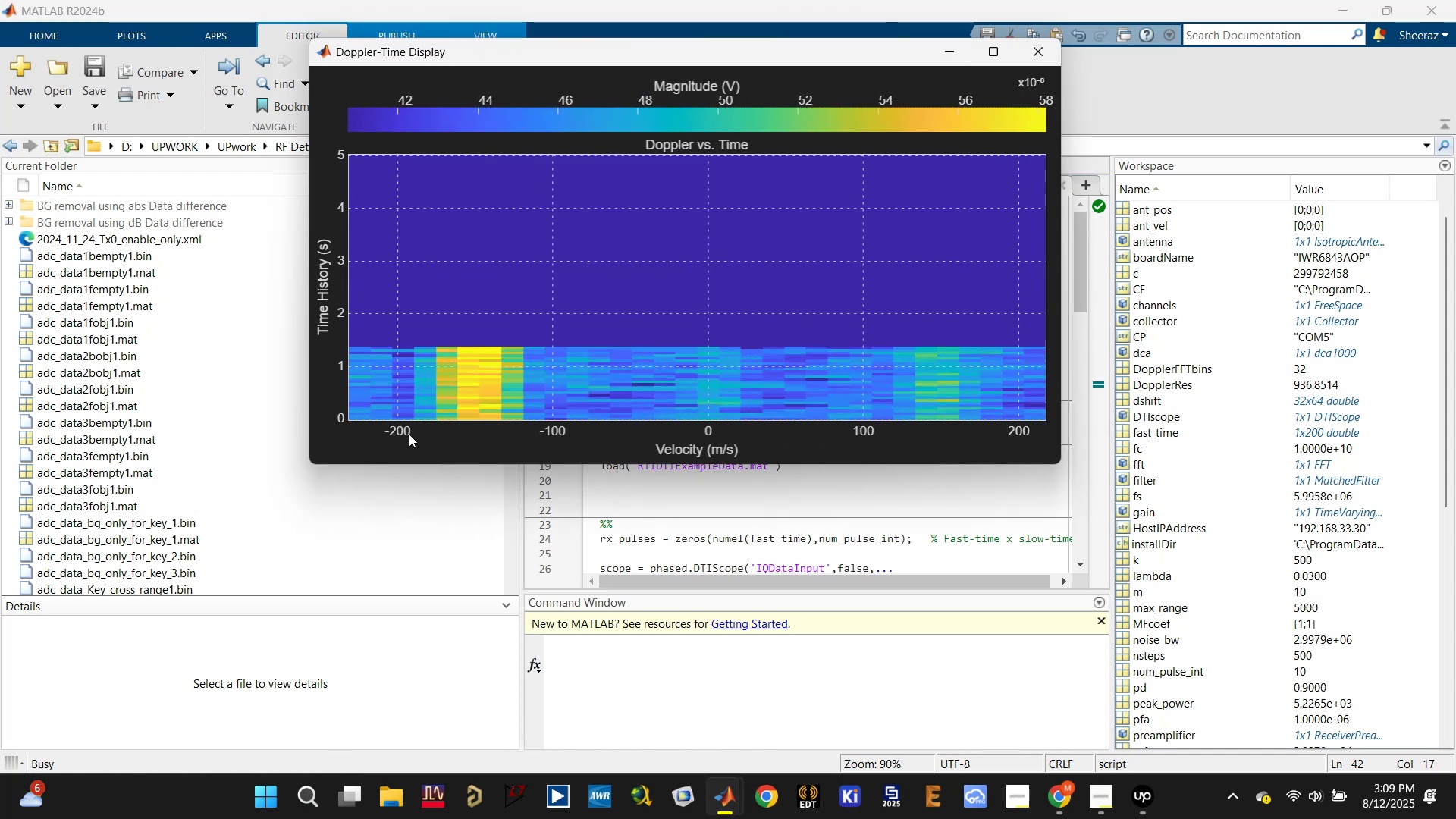 
left_click_drag(start_coordinate=[391, 432], to_coordinate=[739, 432])
 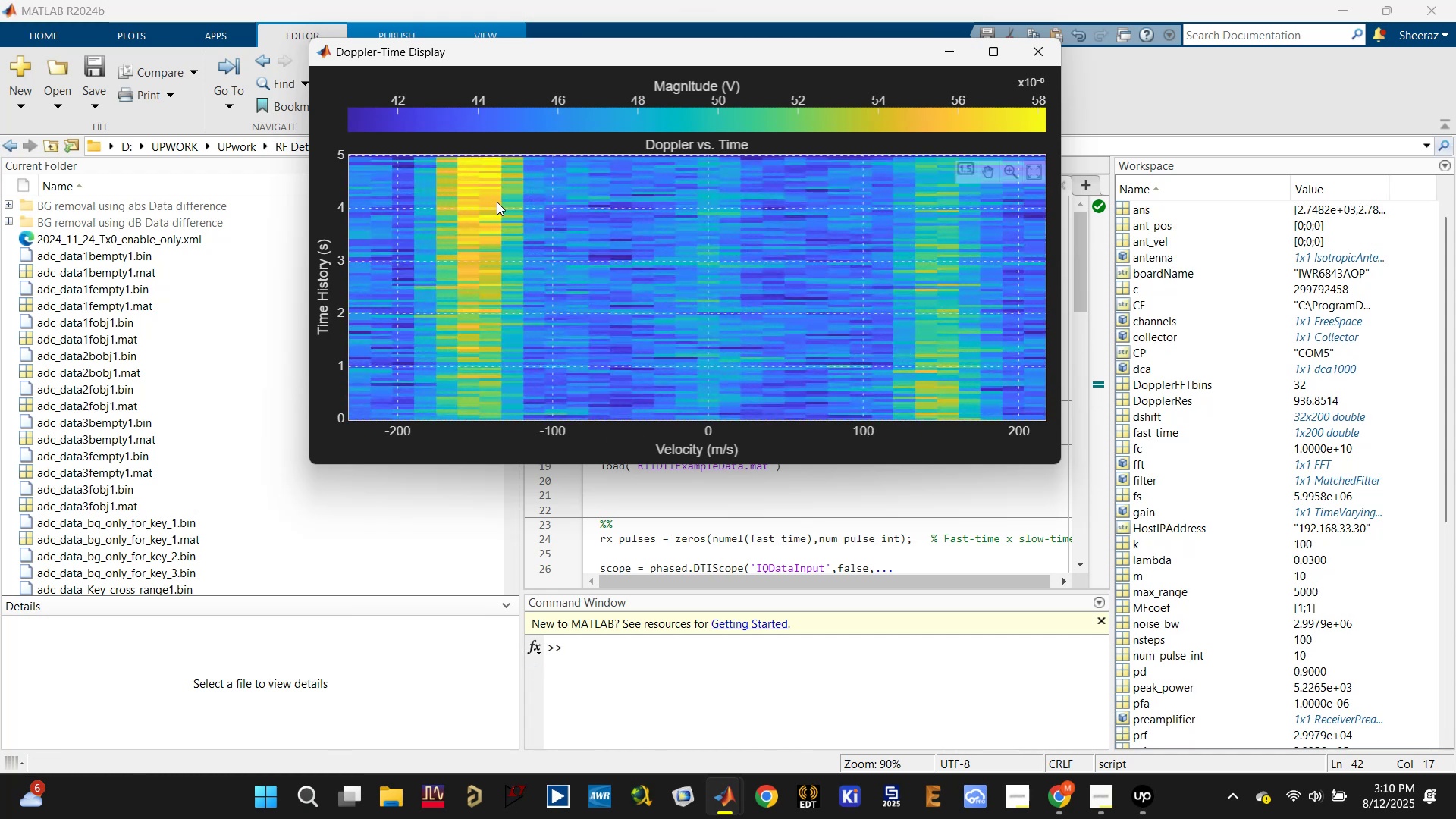 
wait(14.99)
 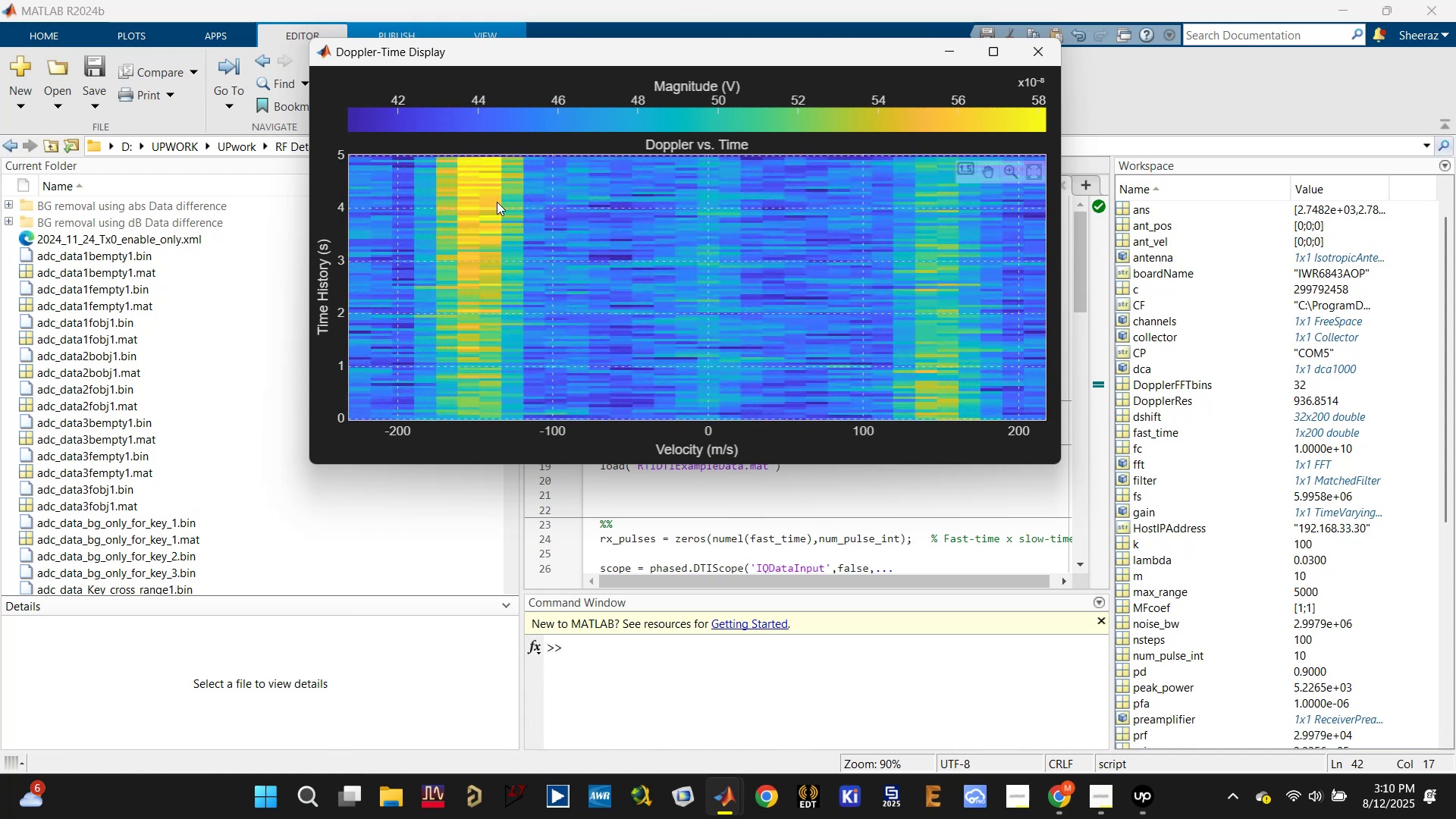 
left_click([1006, 60])
 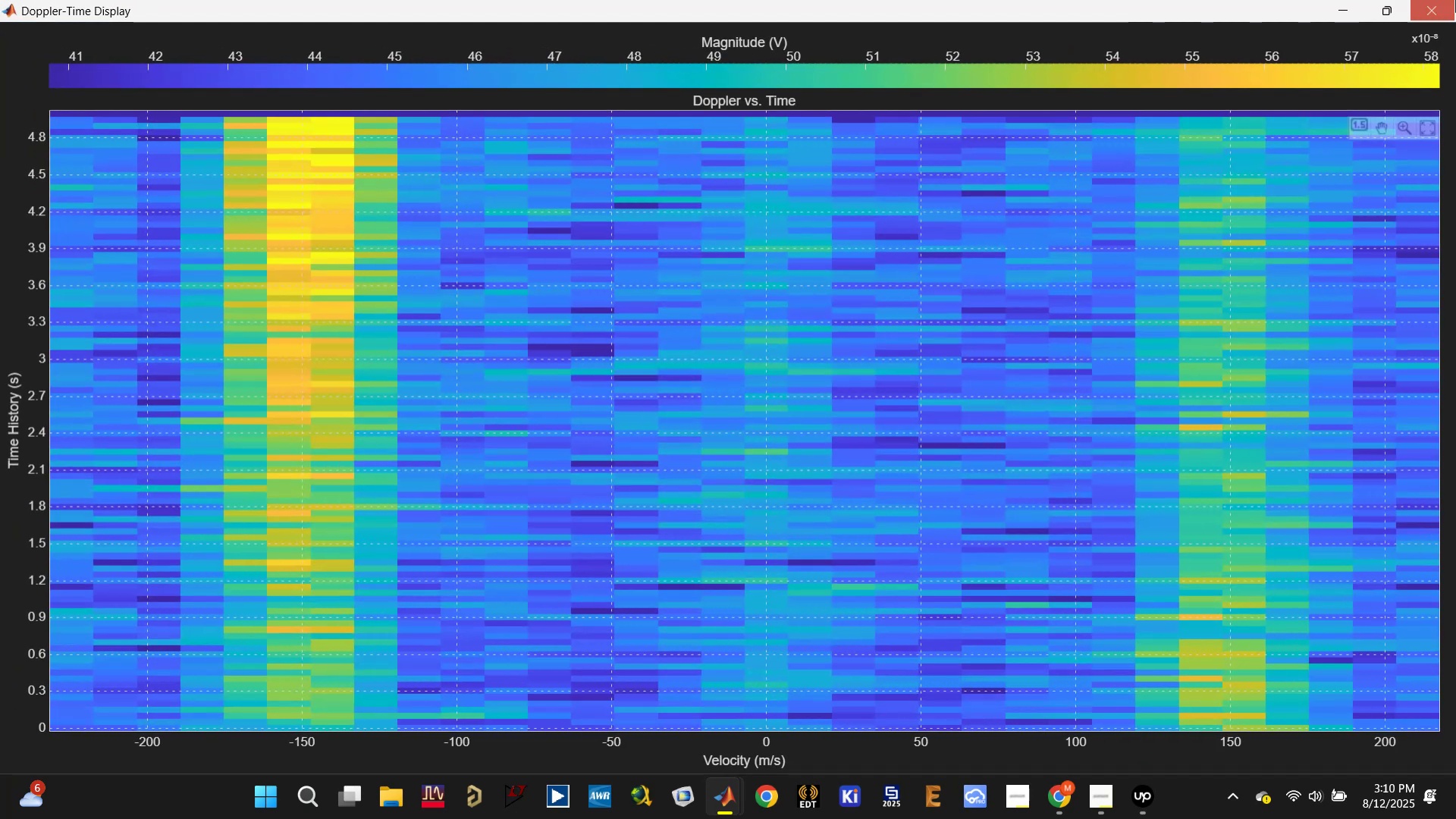 
left_click([1442, 7])
 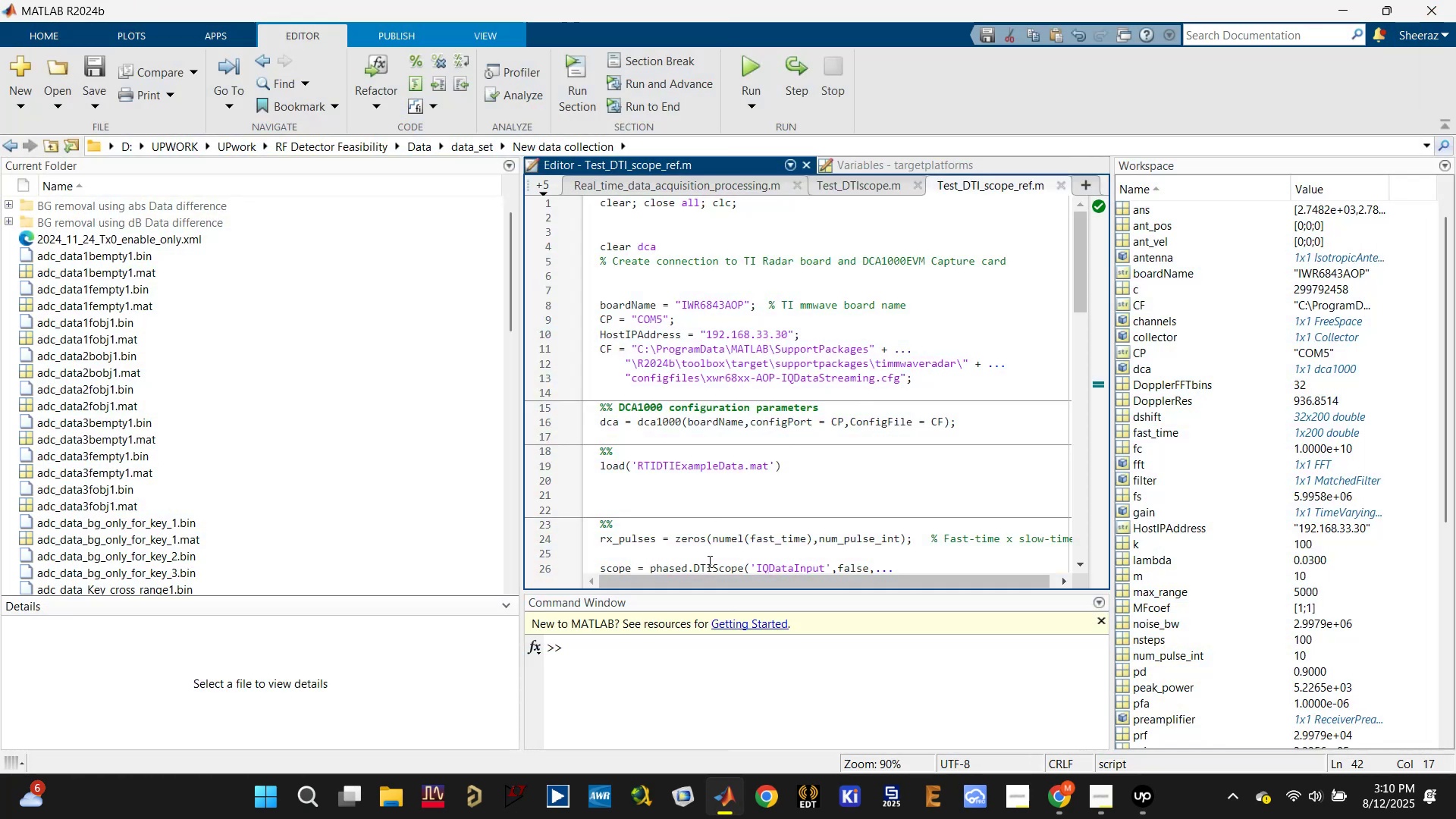 
left_click_drag(start_coordinate=[692, 681], to_coordinate=[691, 677])
 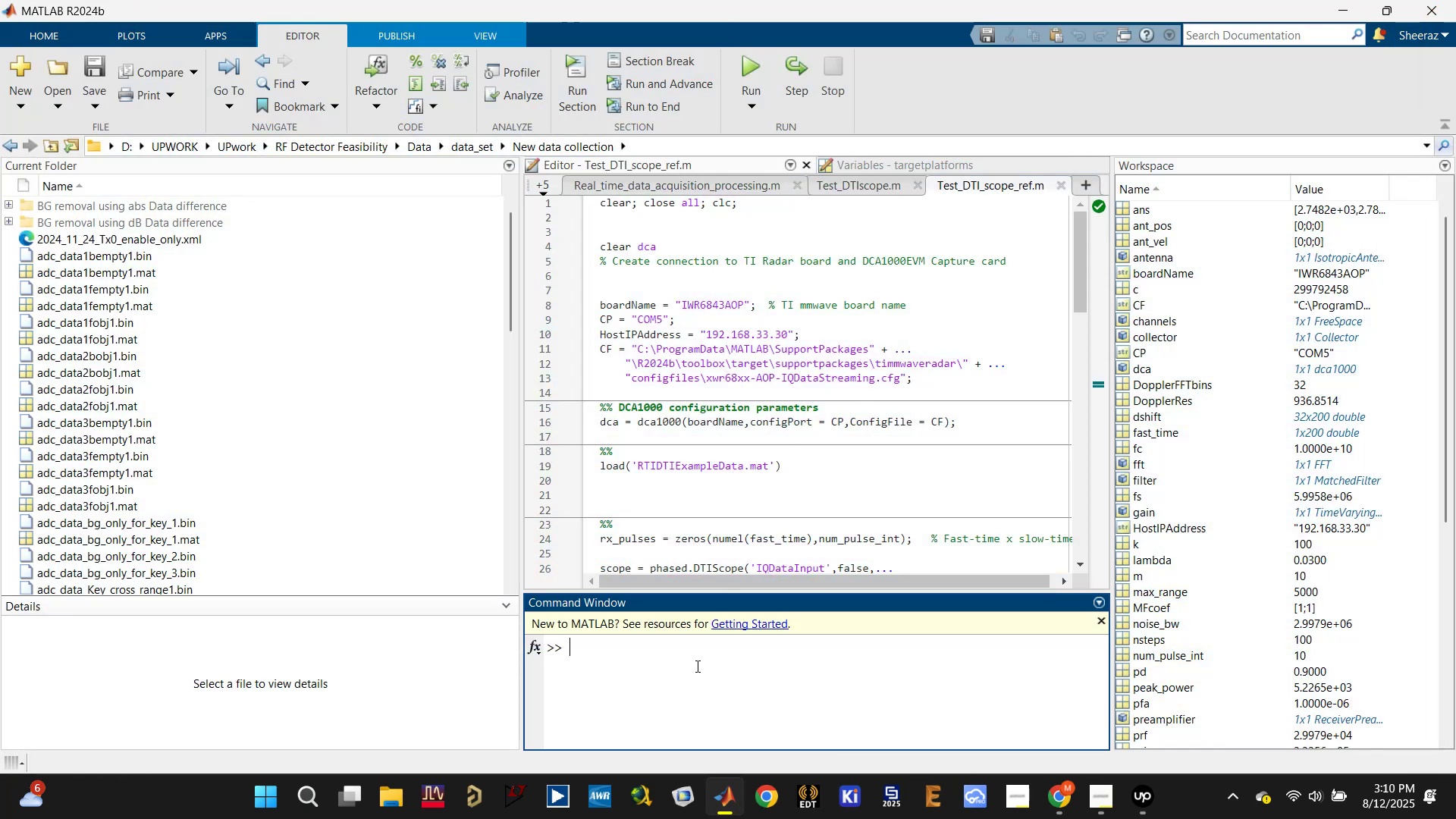 
type(clc)
 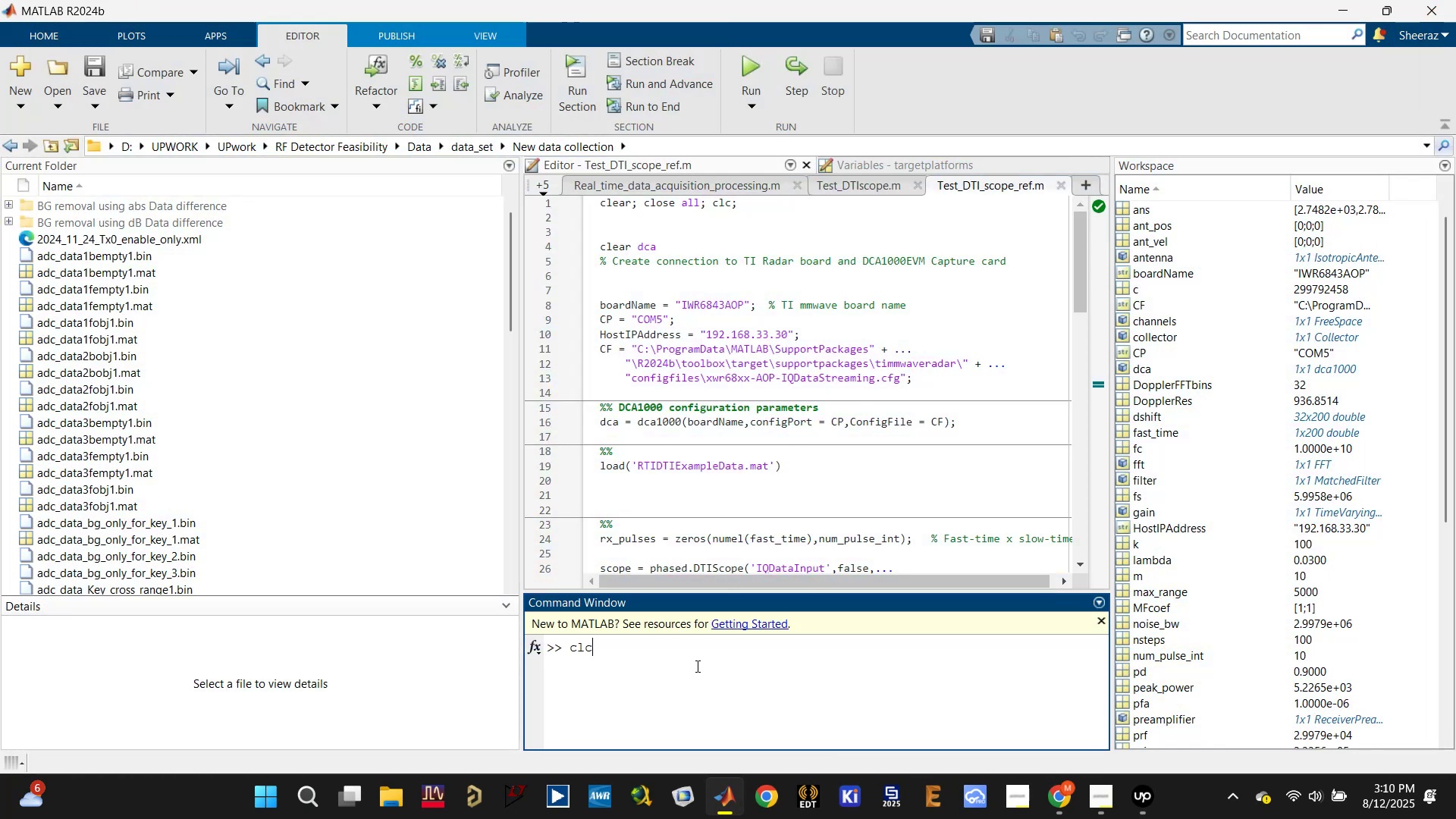 
key(Enter)
 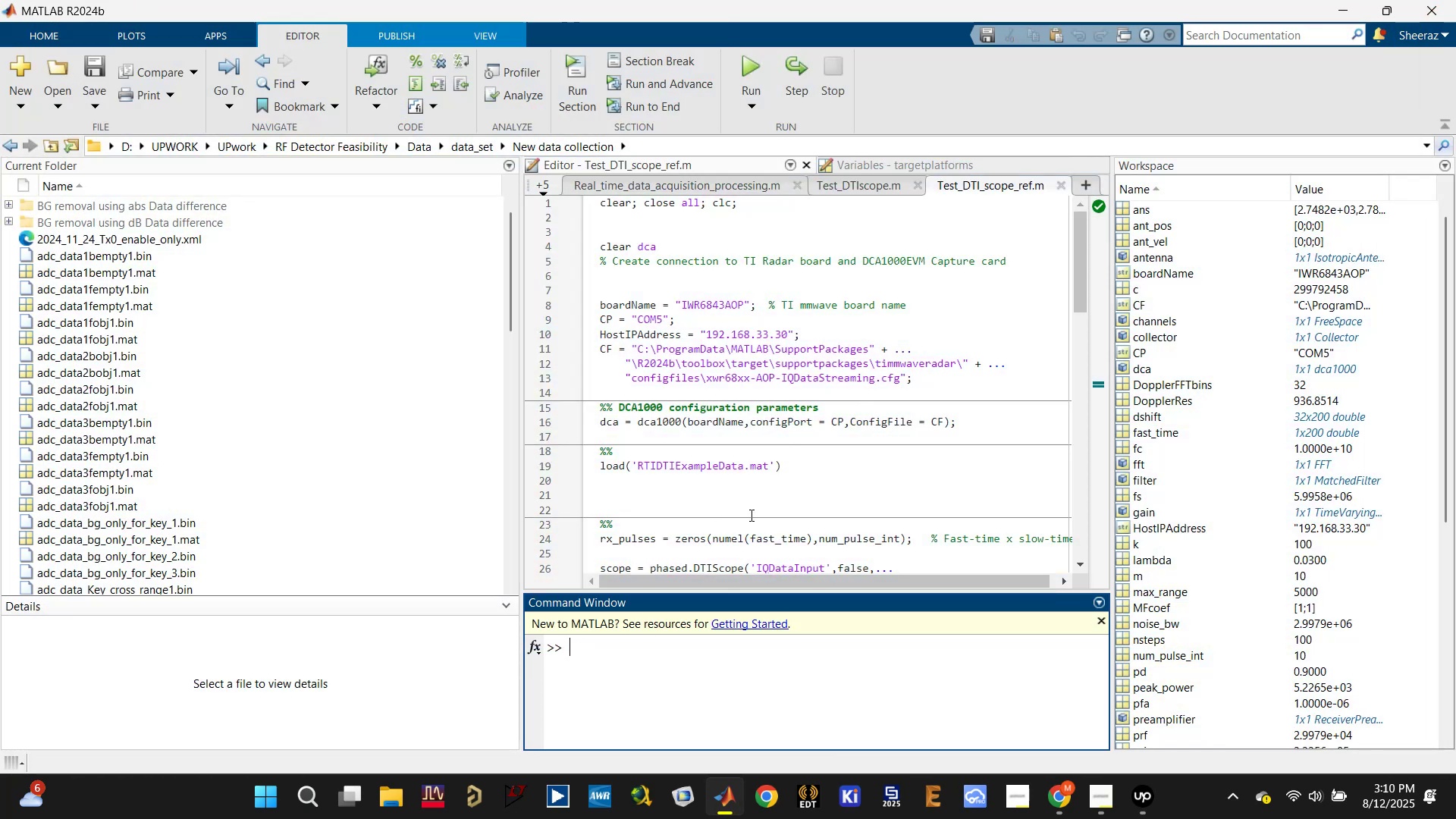 
left_click([742, 513])
 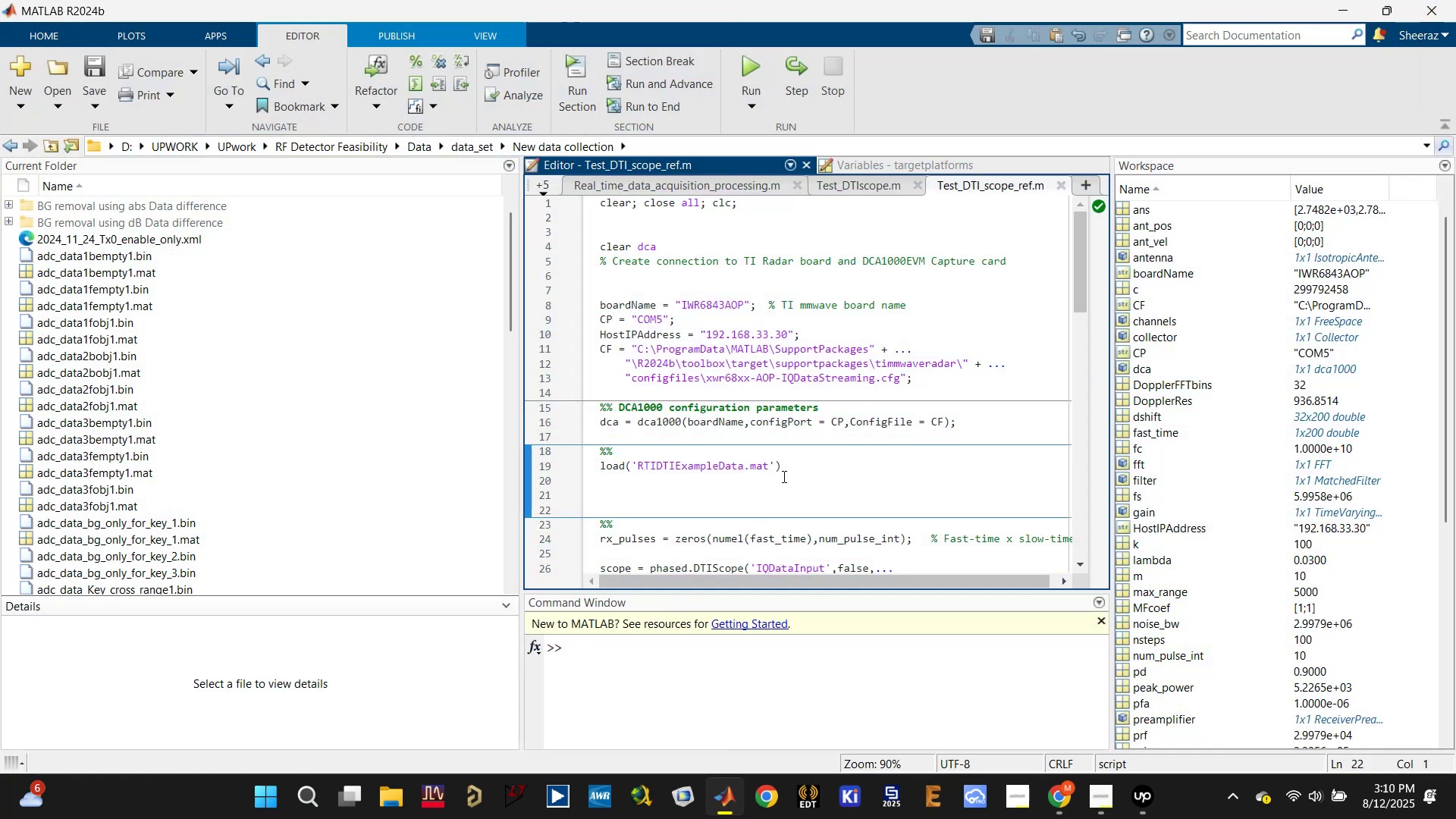 
scroll: coordinate [770, 445], scroll_direction: down, amount: 2.0
 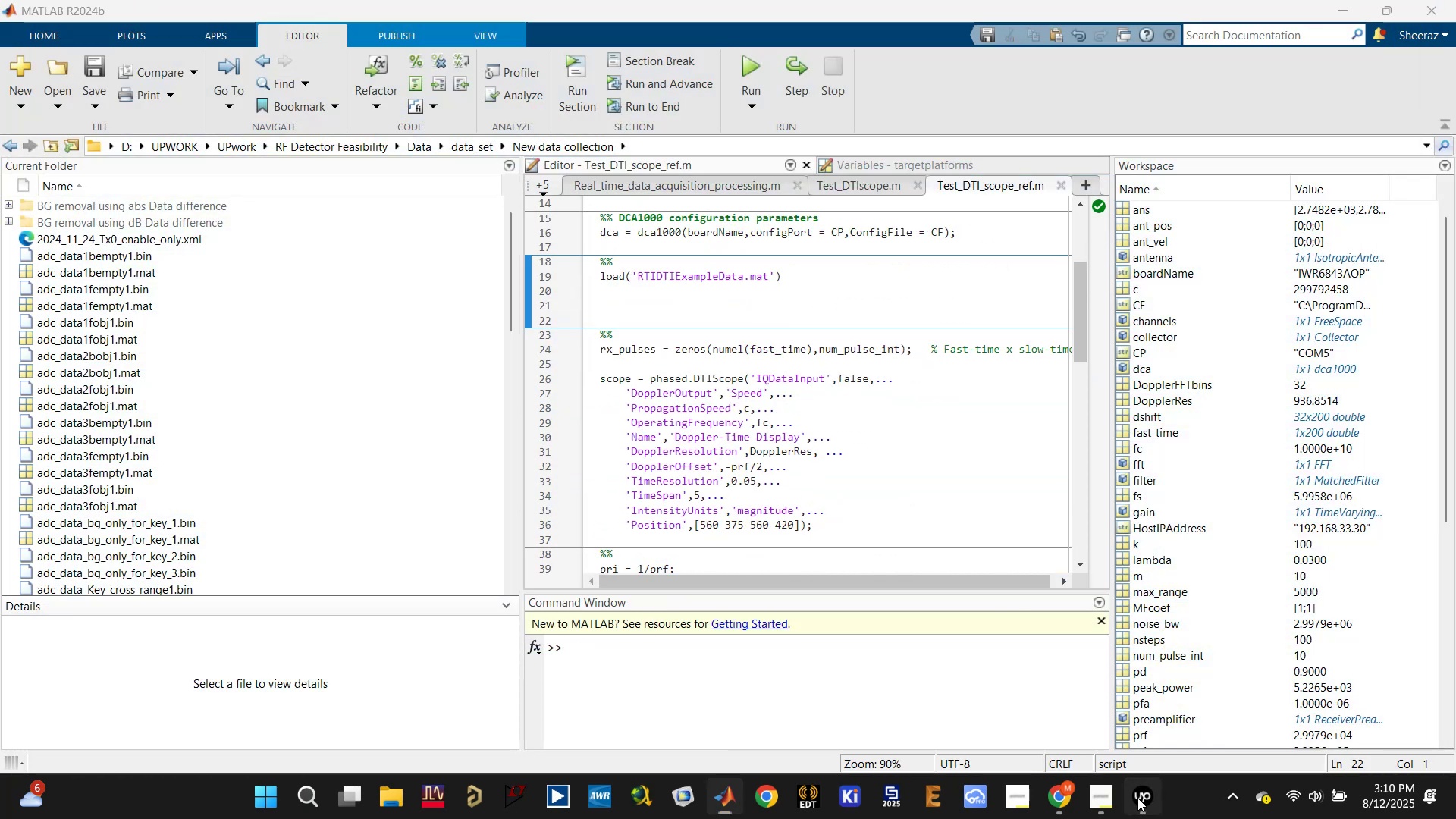 
left_click([1138, 801])
 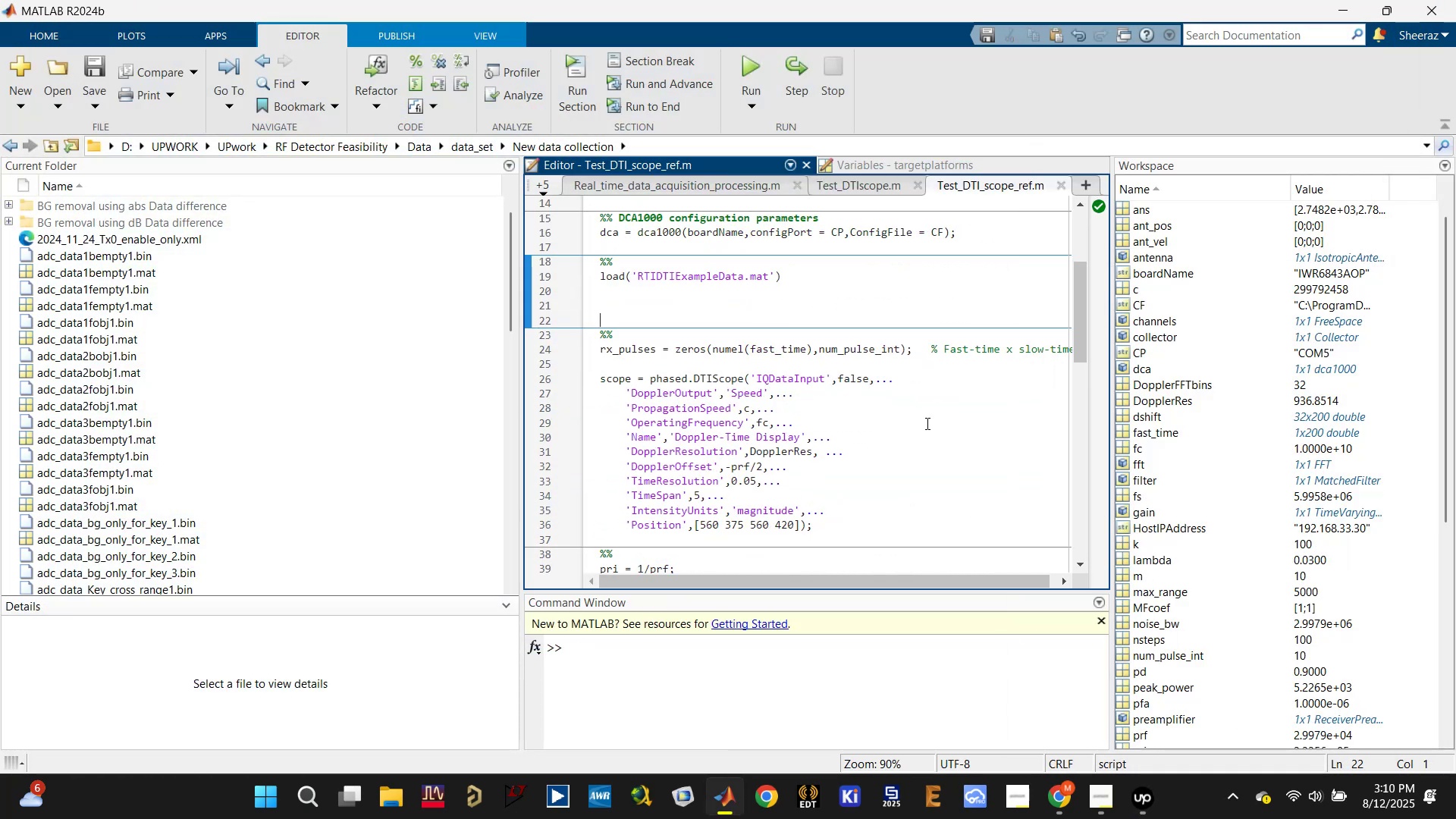 
left_click([903, 373])
 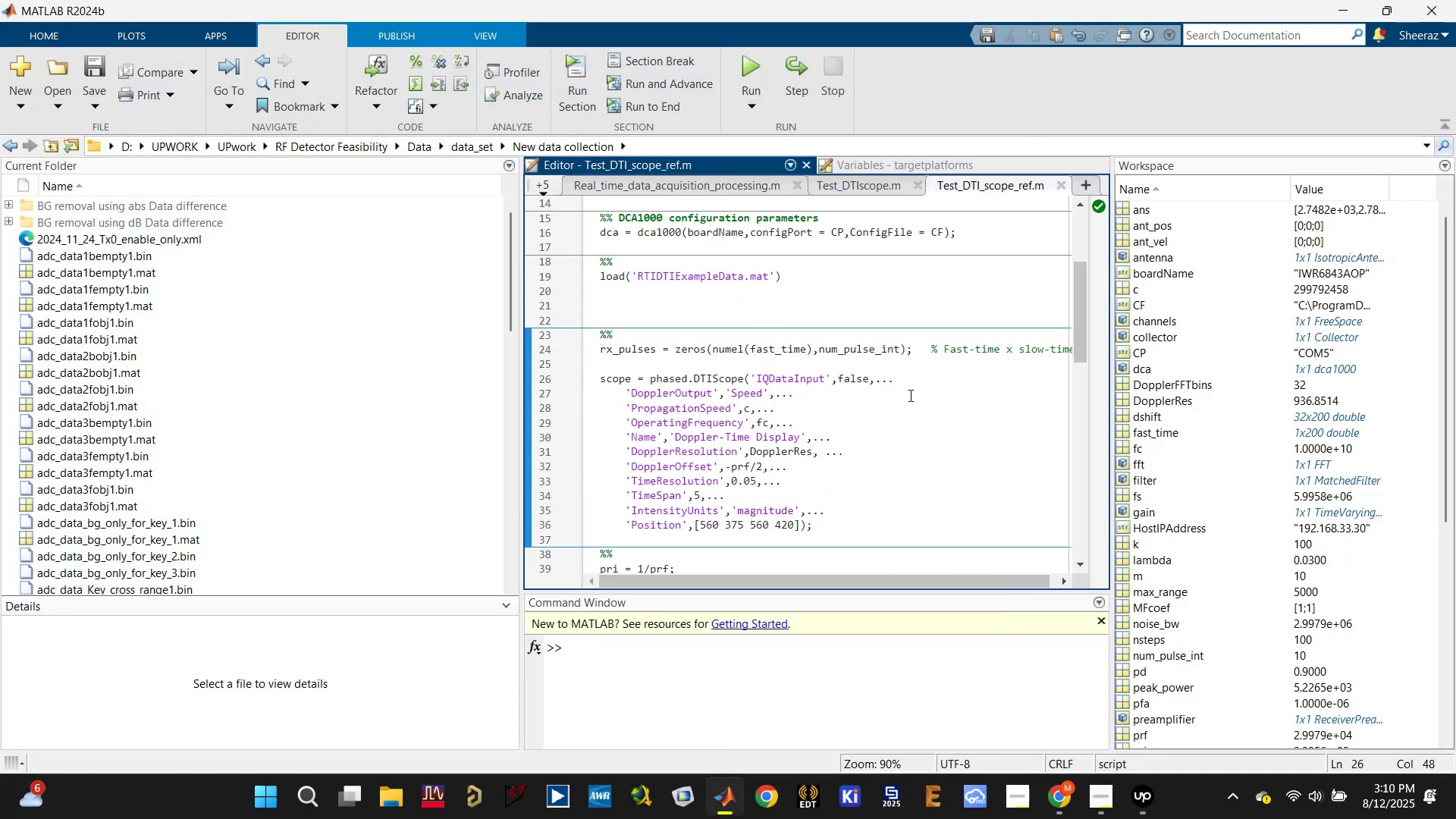 
scroll: coordinate [909, 397], scroll_direction: down, amount: 3.0
 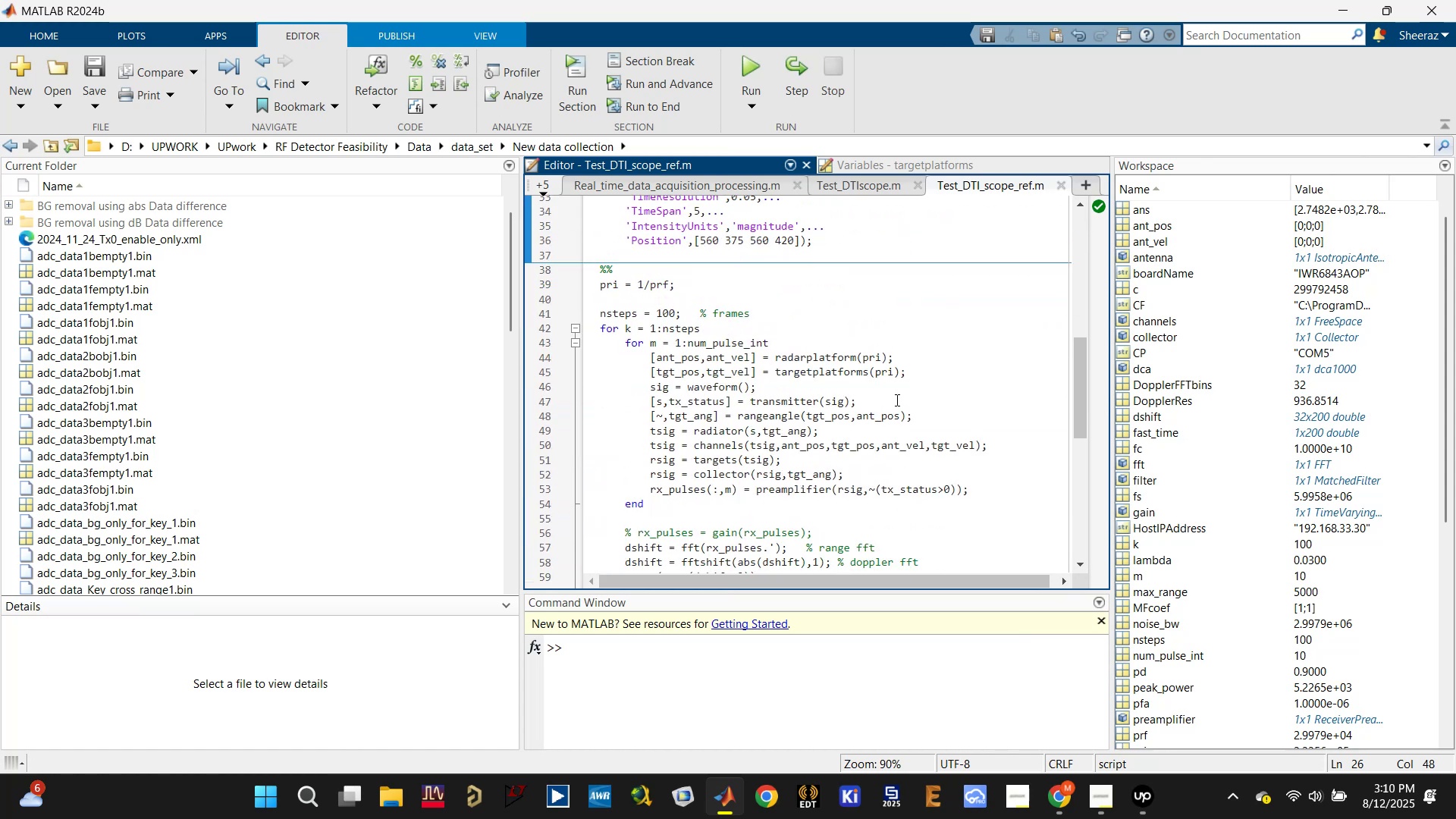 
hold_key(key=ControlLeft, duration=0.52)
 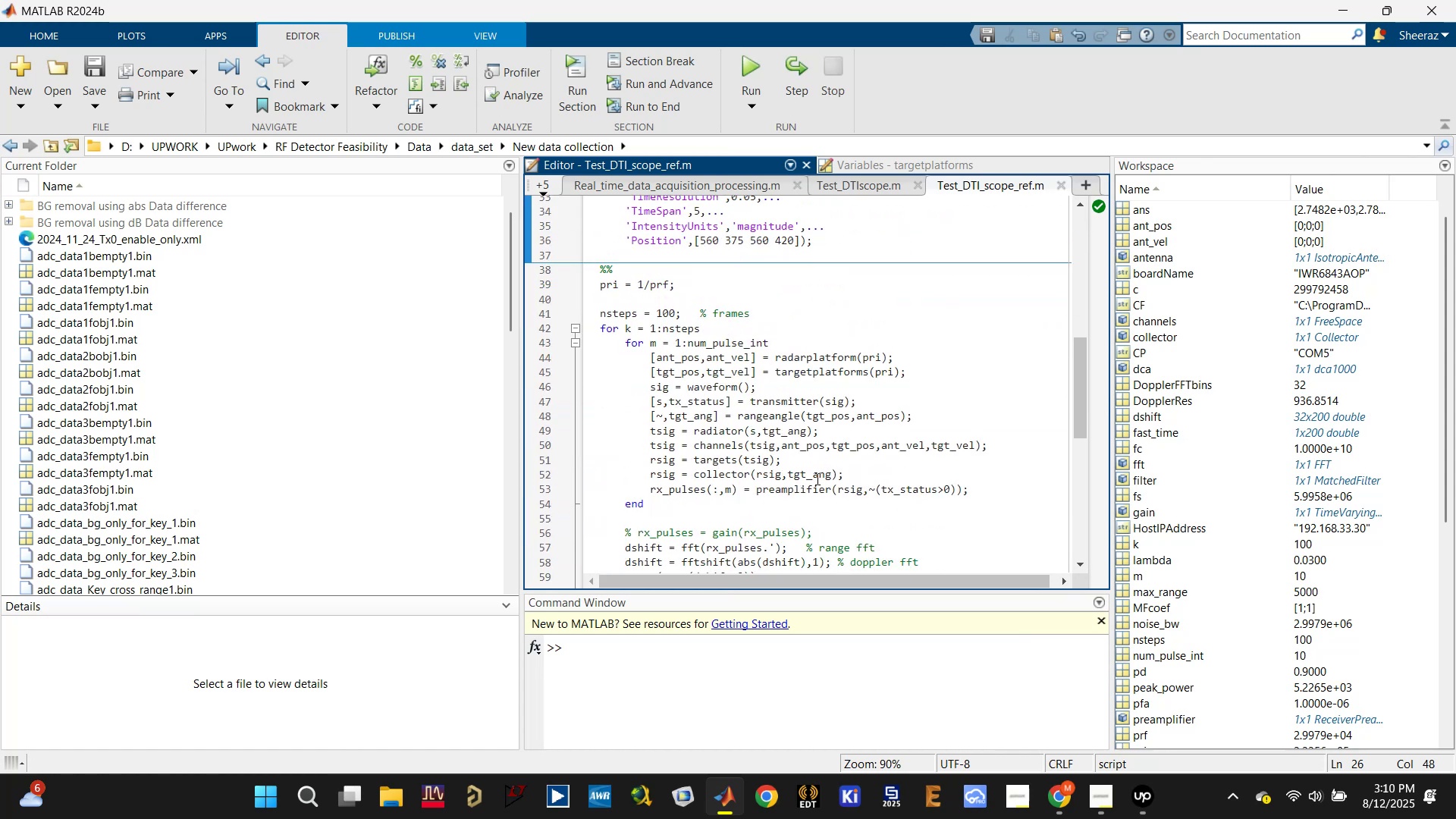 
key(Control+F)
 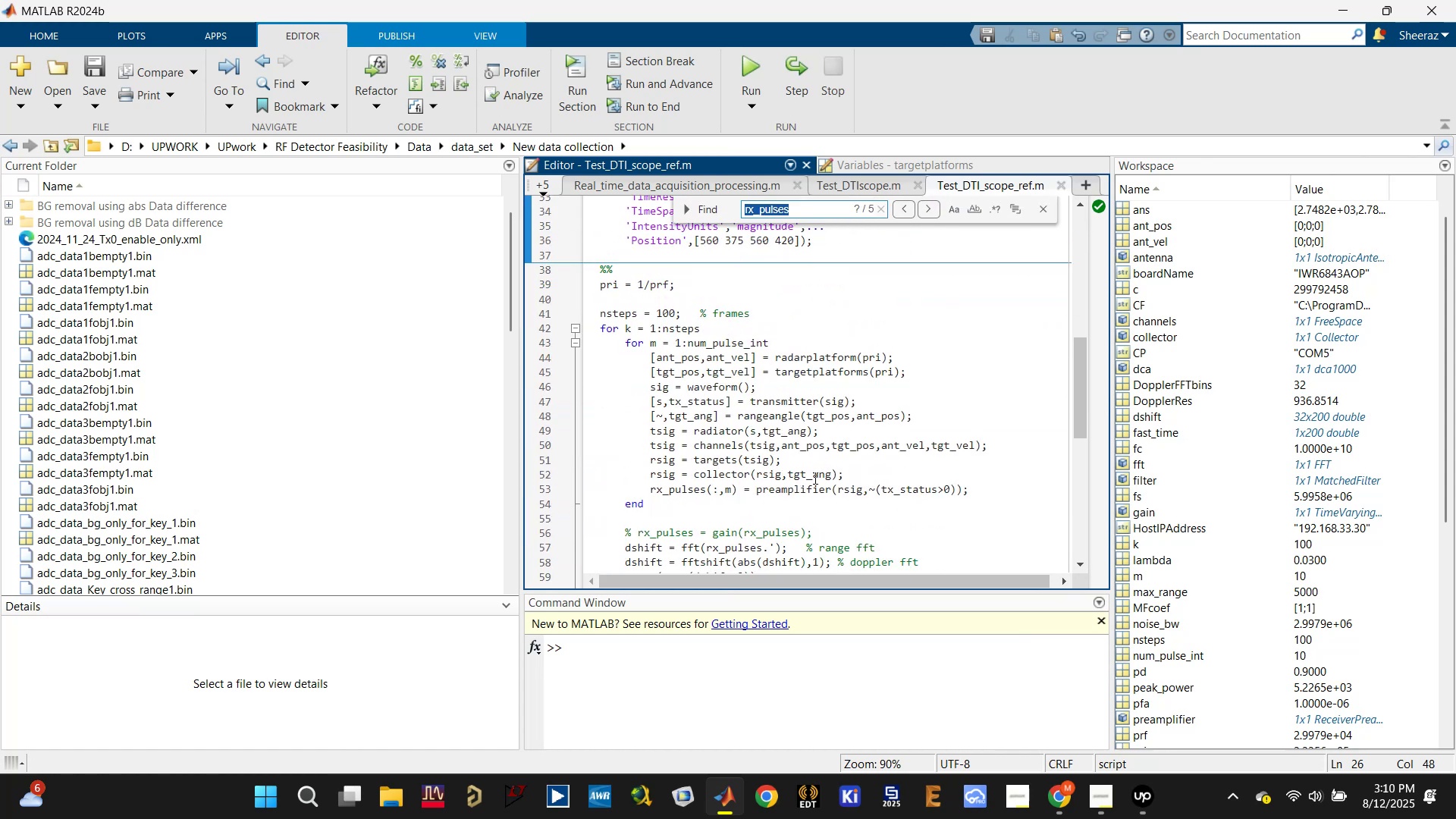 
type(doppler)
 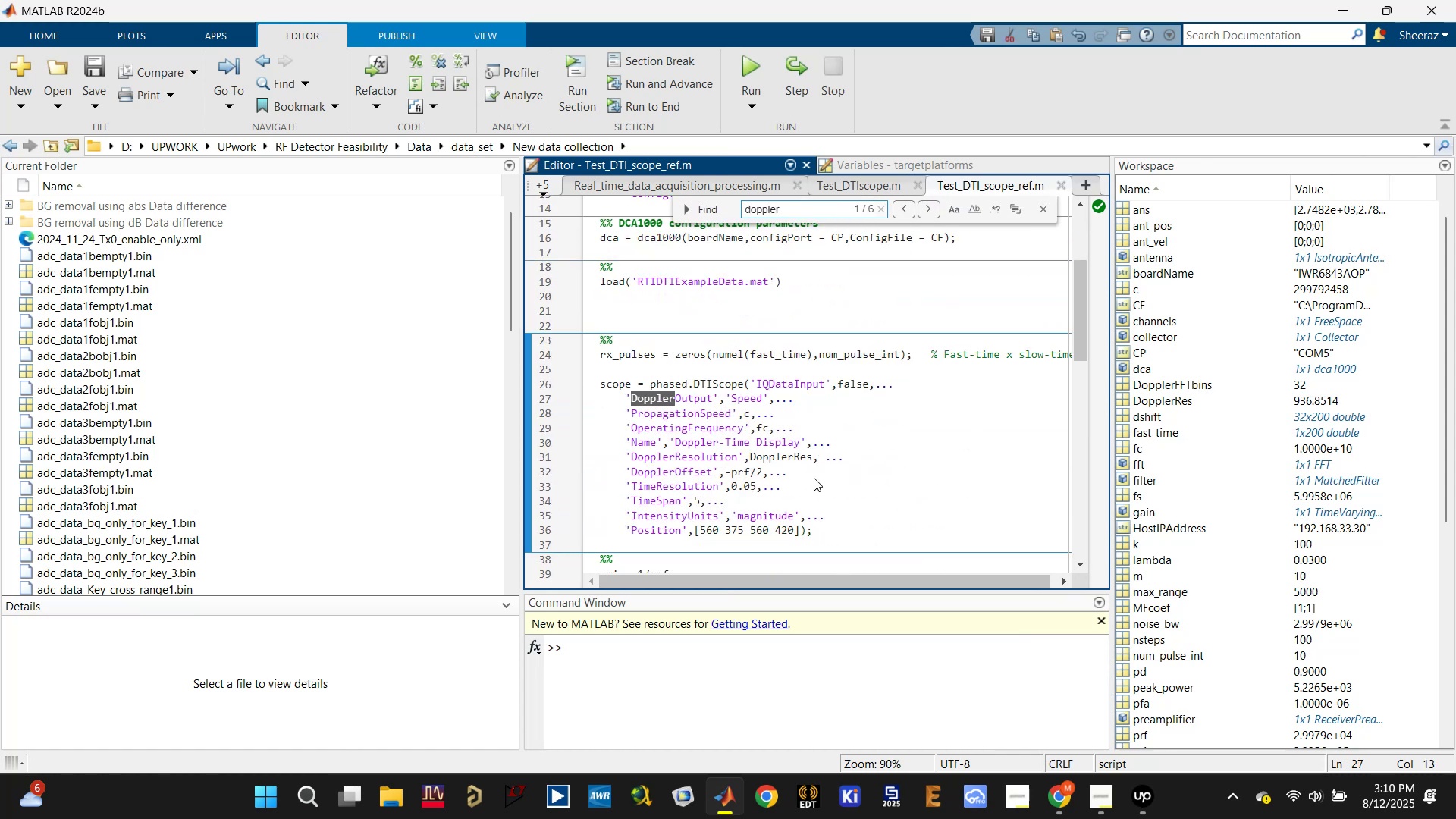 
key(Enter)
 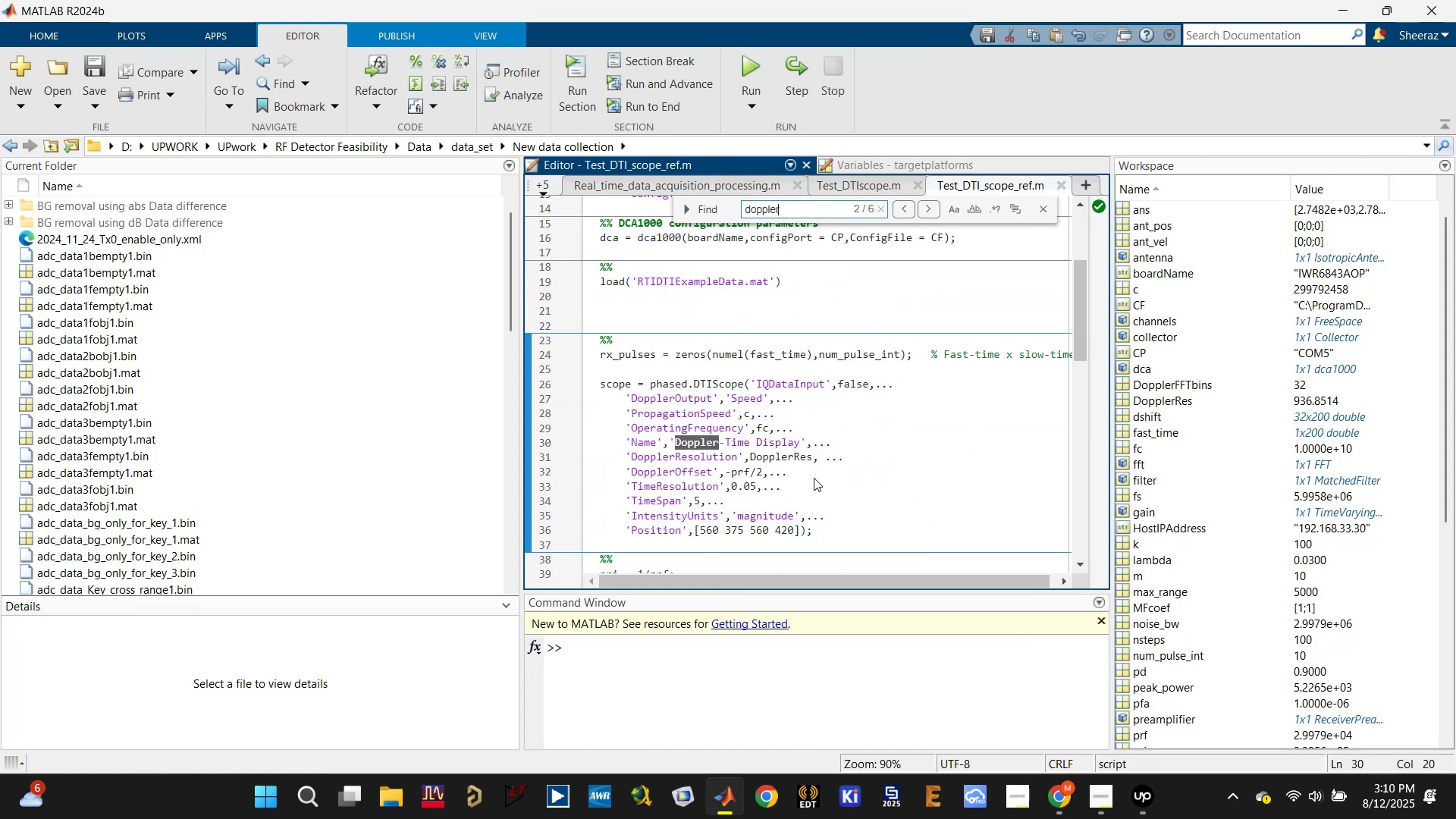 
key(Enter)
 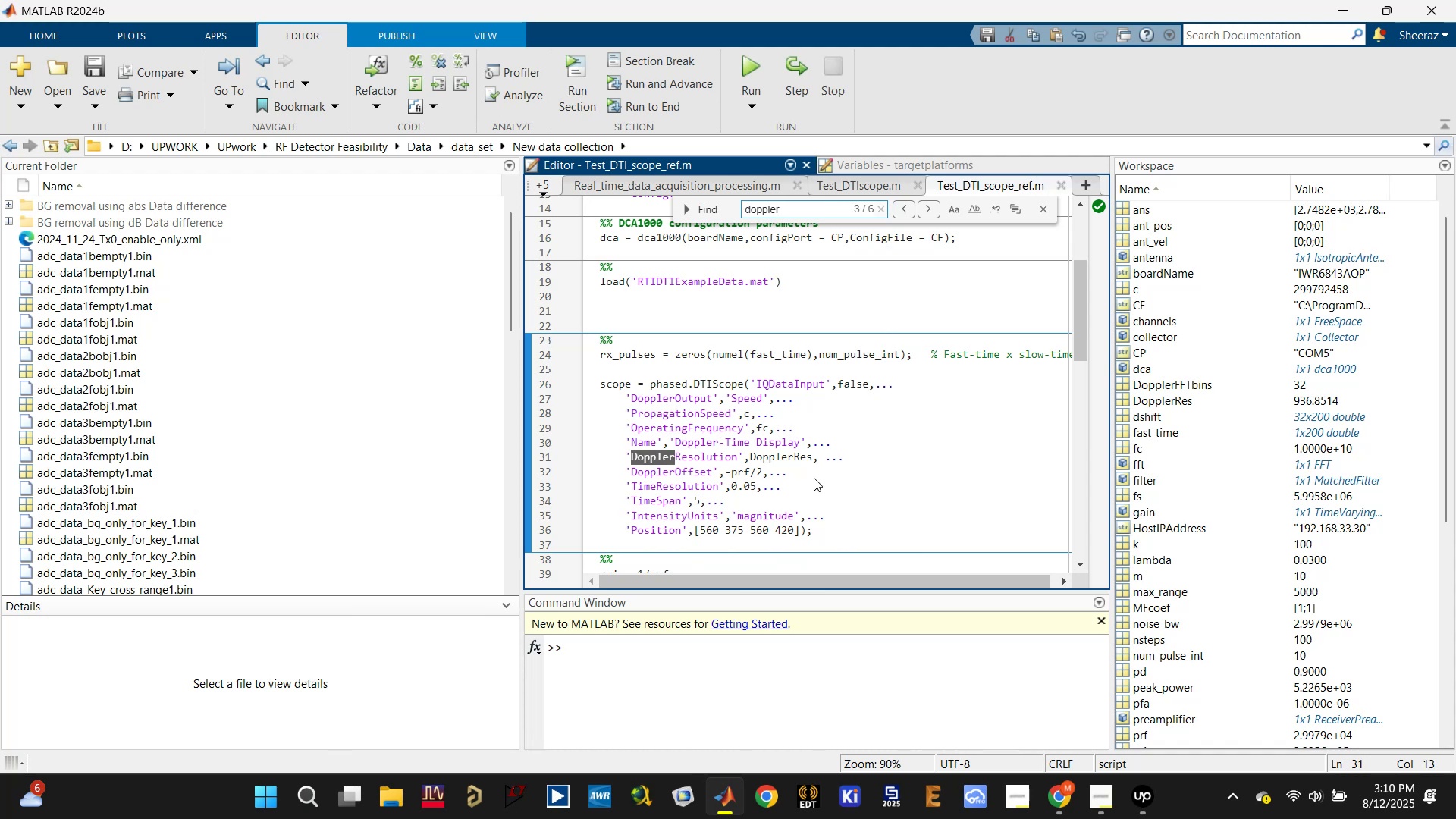 
key(Enter)
 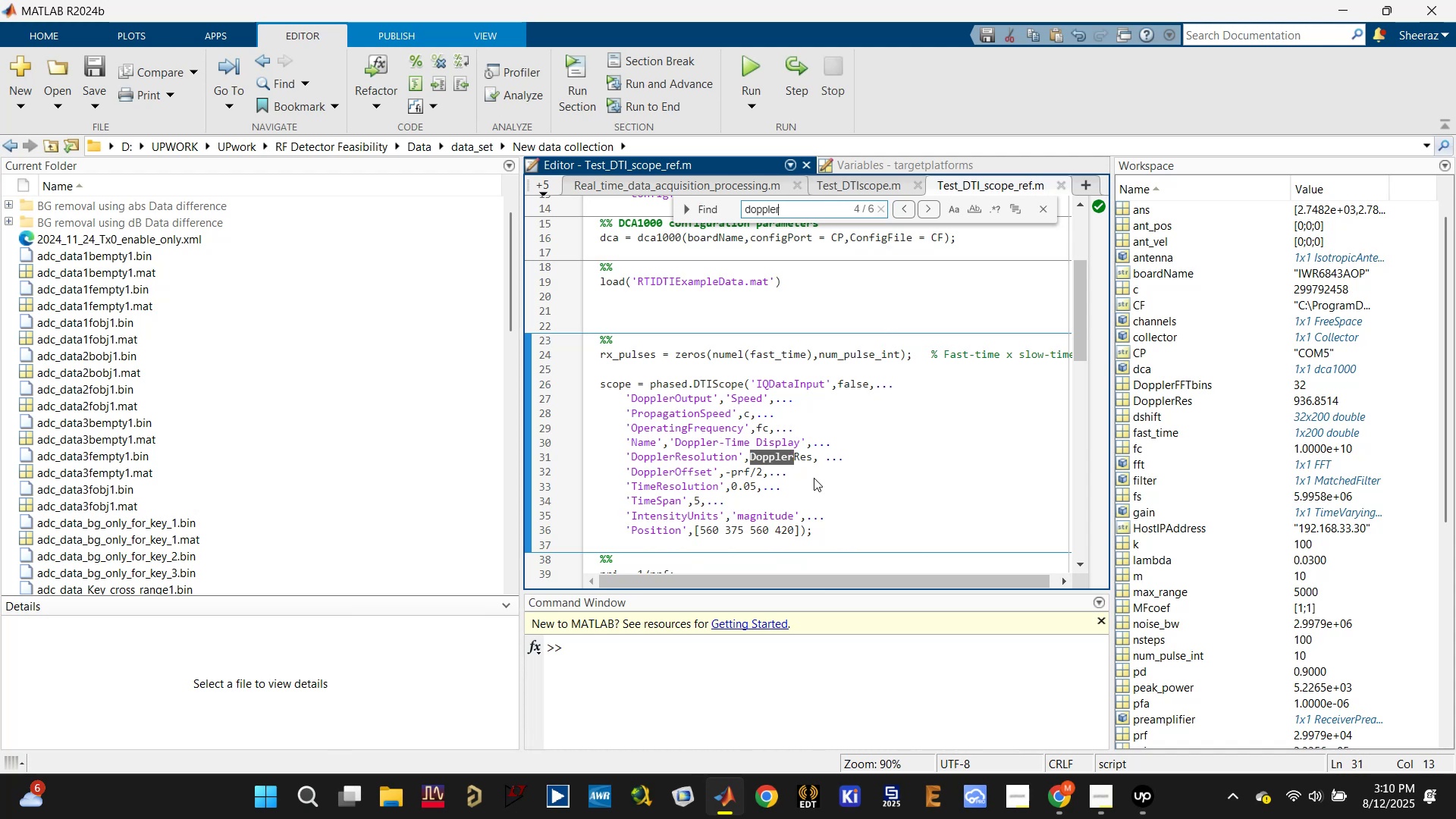 
key(Enter)
 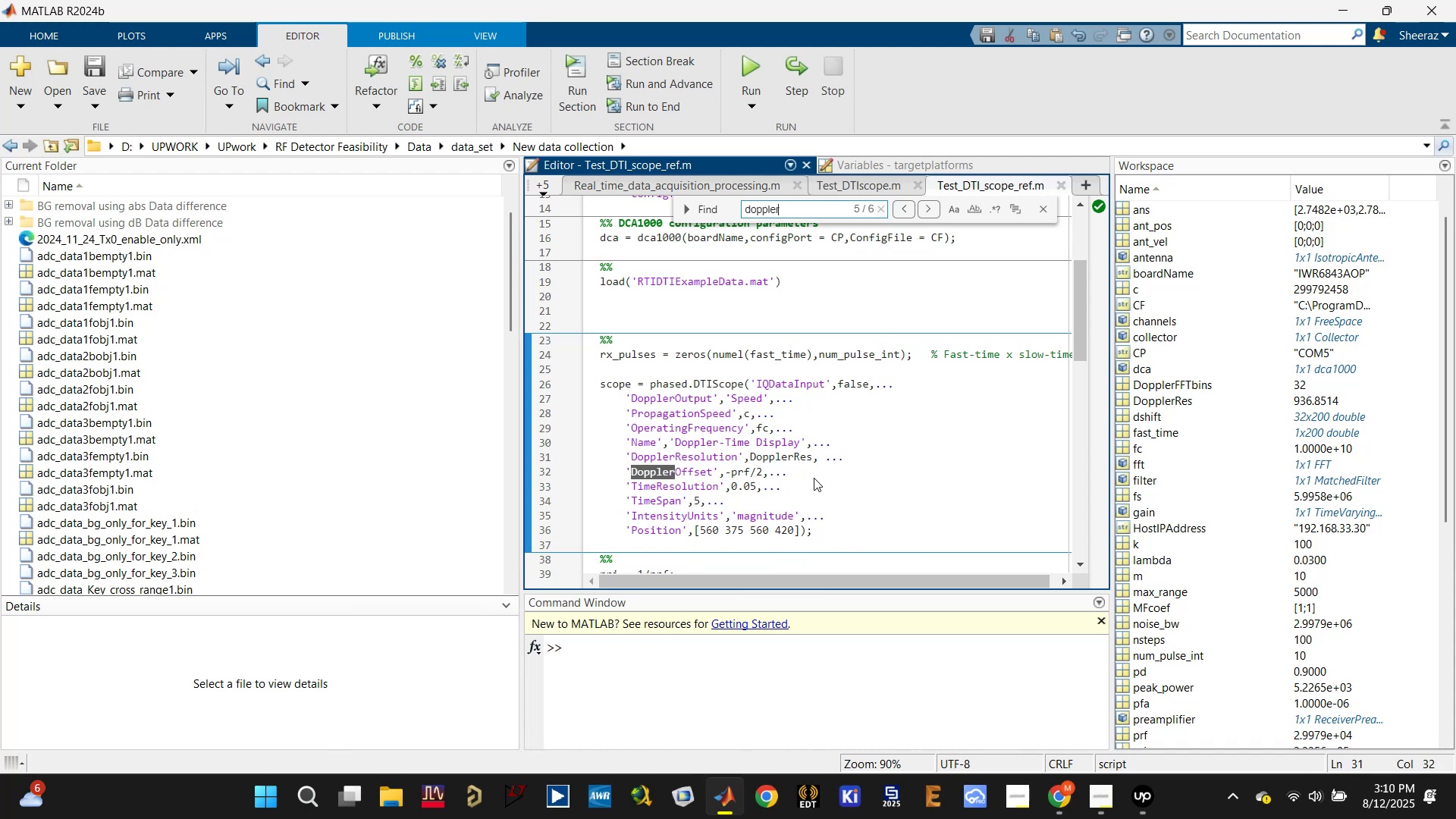 
key(Enter)
 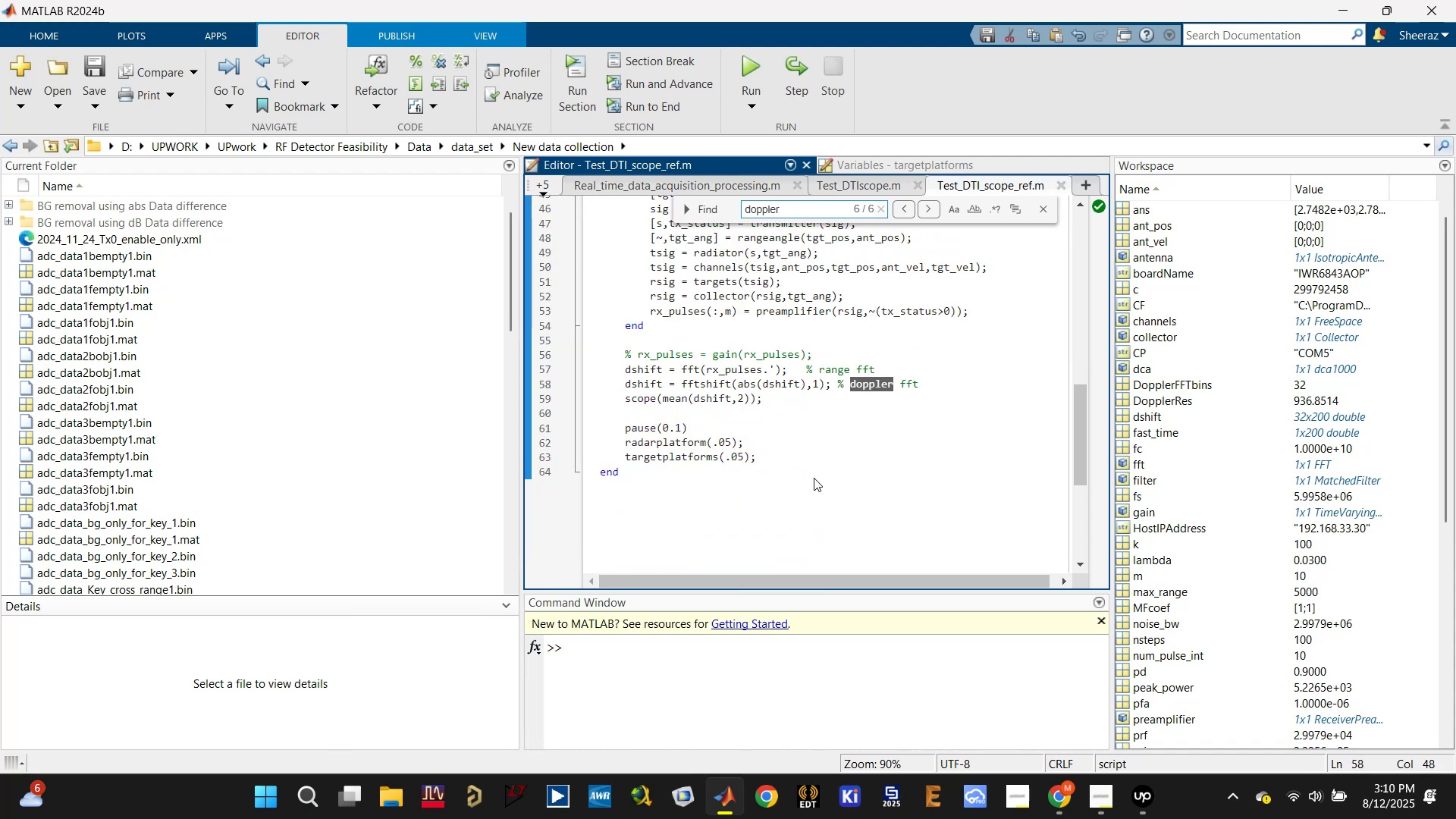 
key(Enter)
 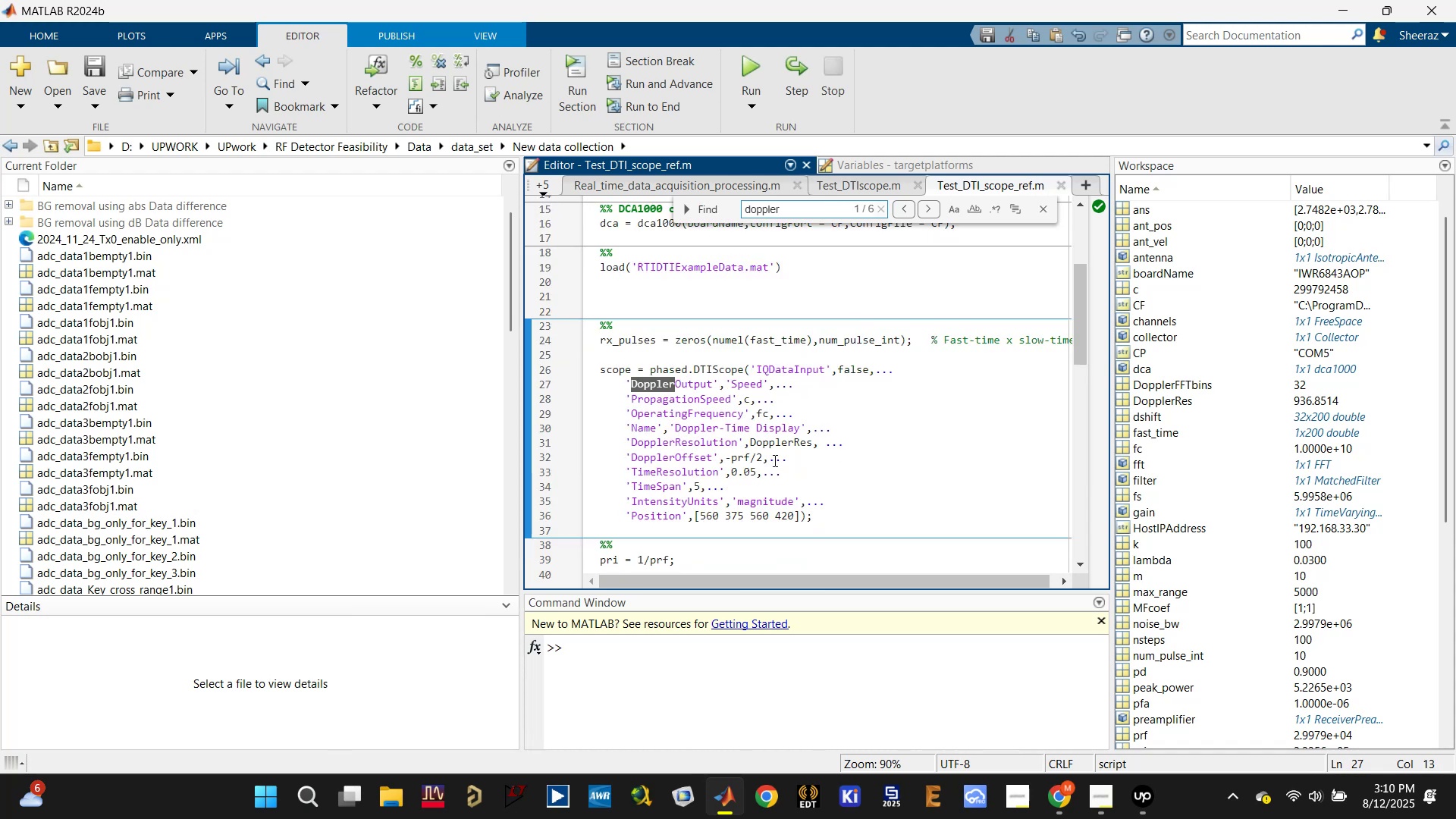 
double_click([668, 452])
 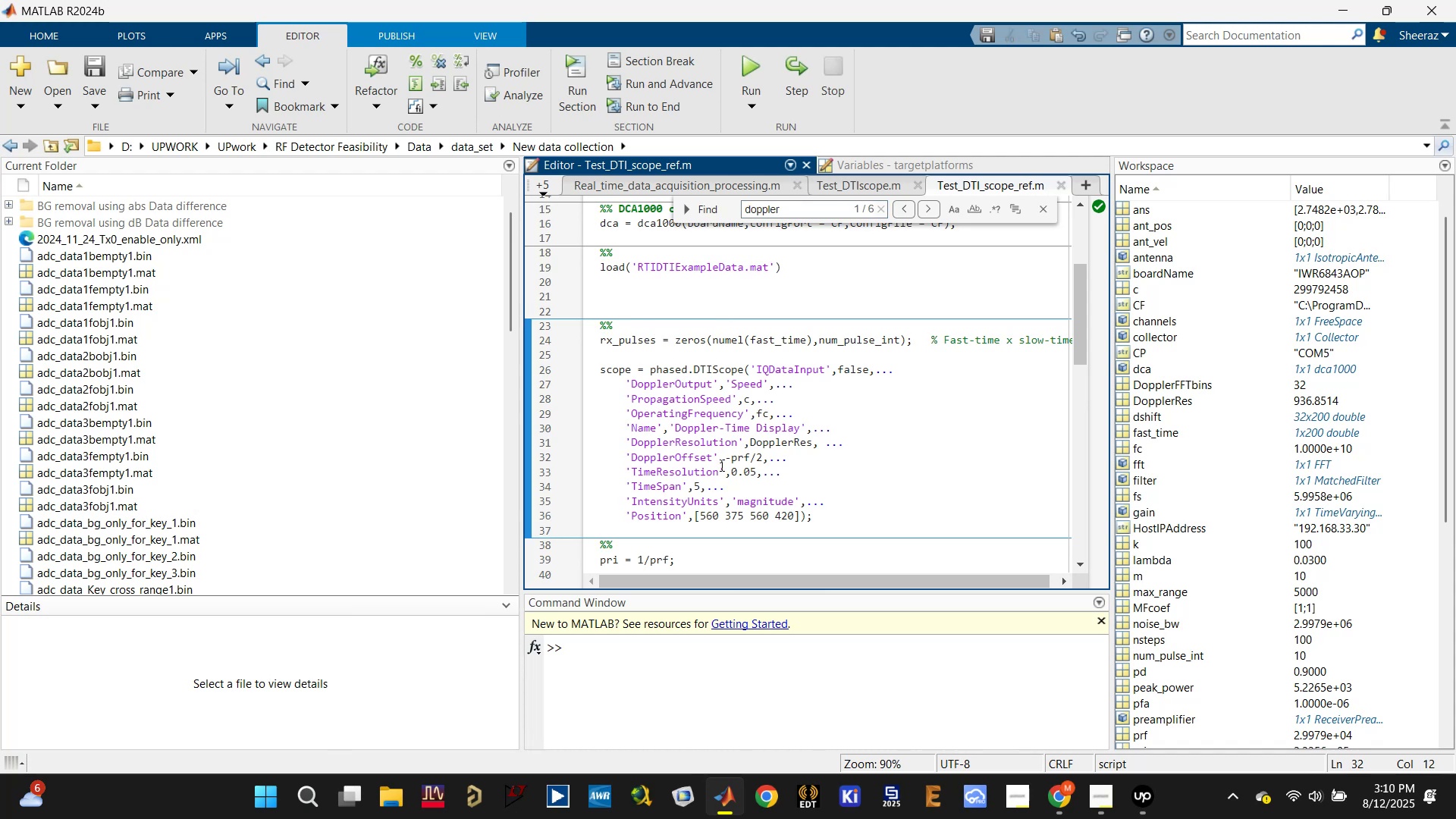 
left_click([731, 453])
 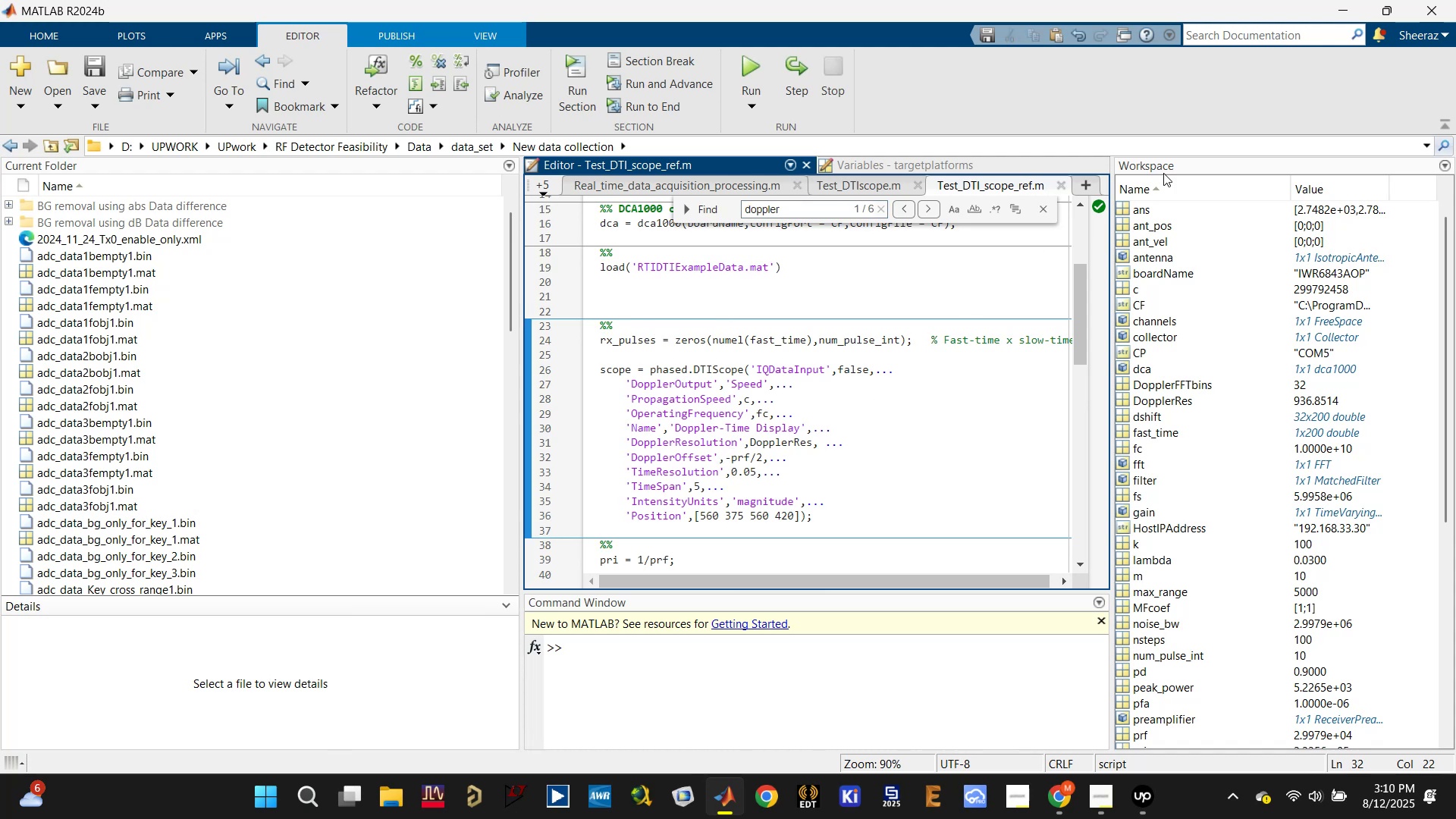 
left_click([1039, 212])
 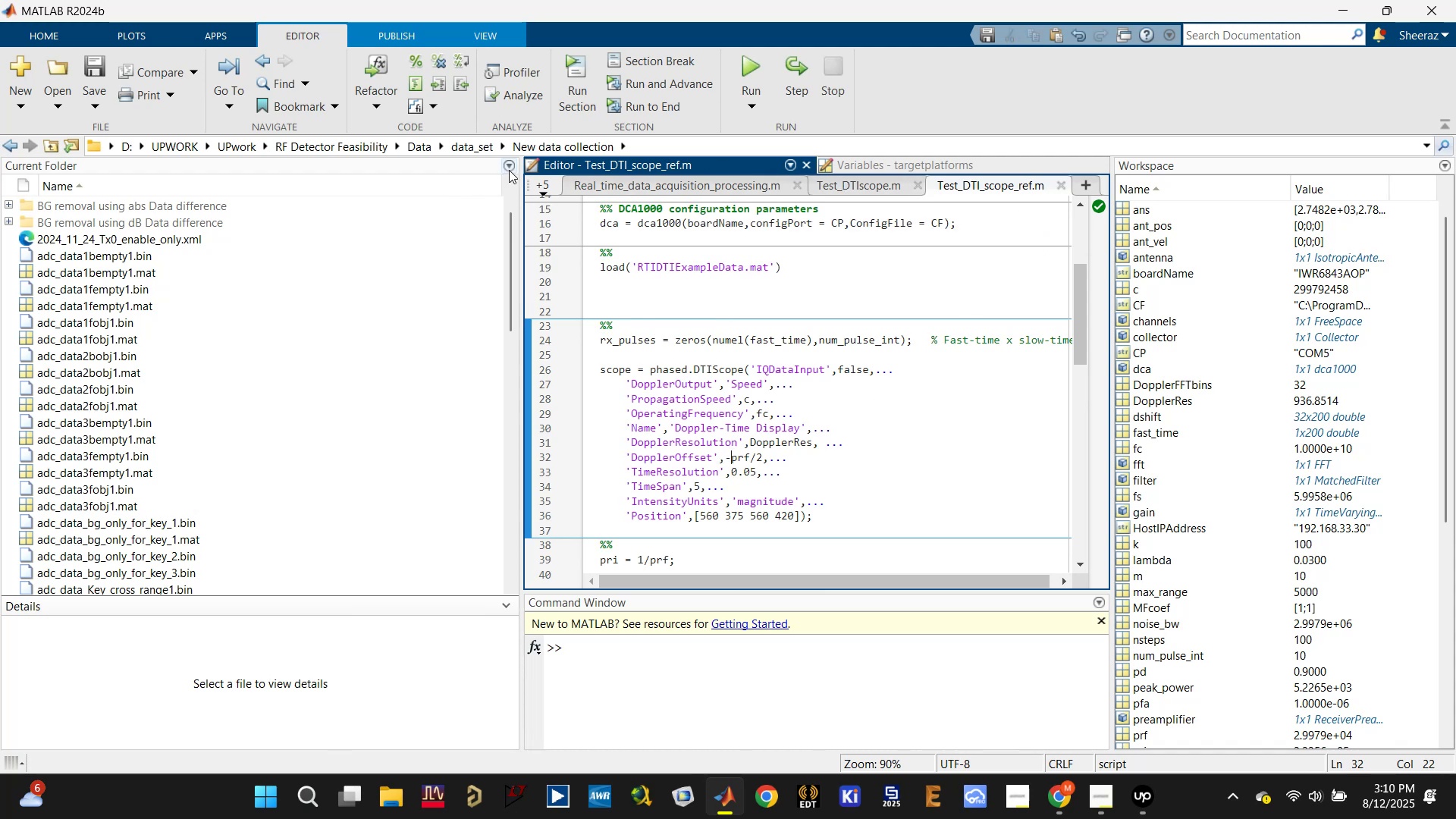 
left_click([512, 168])
 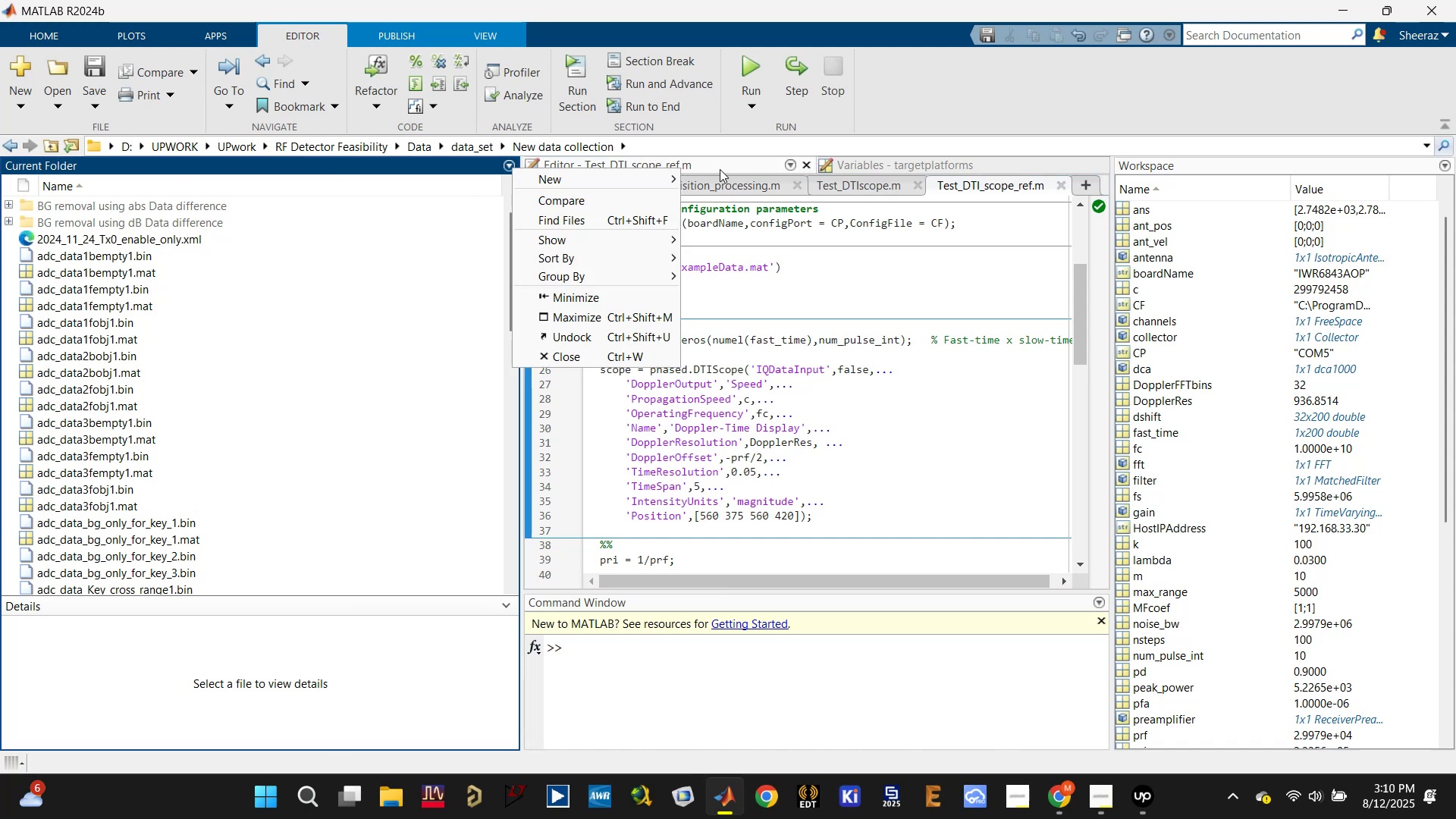 
left_click([723, 165])
 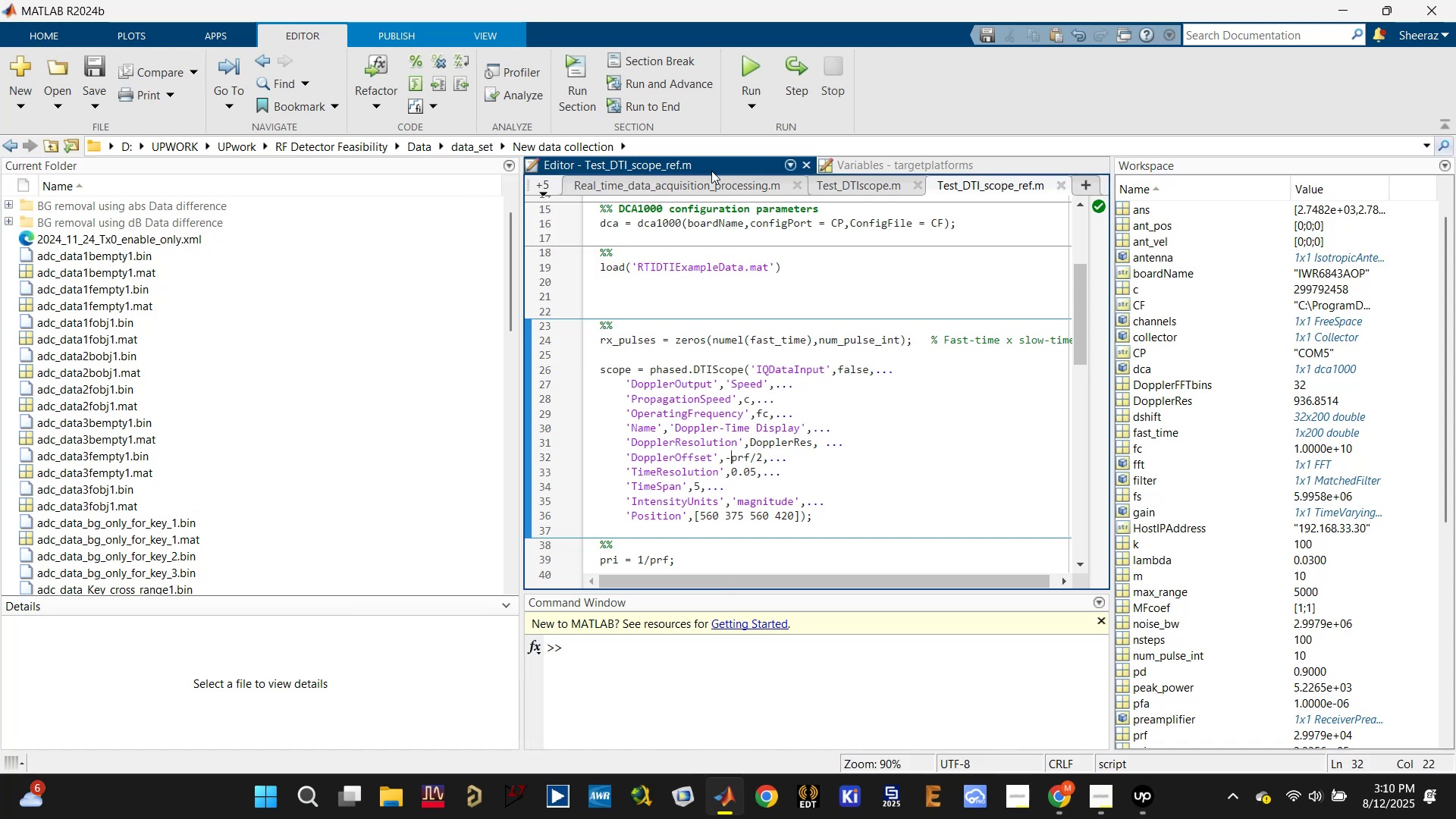 
left_click([702, 174])
 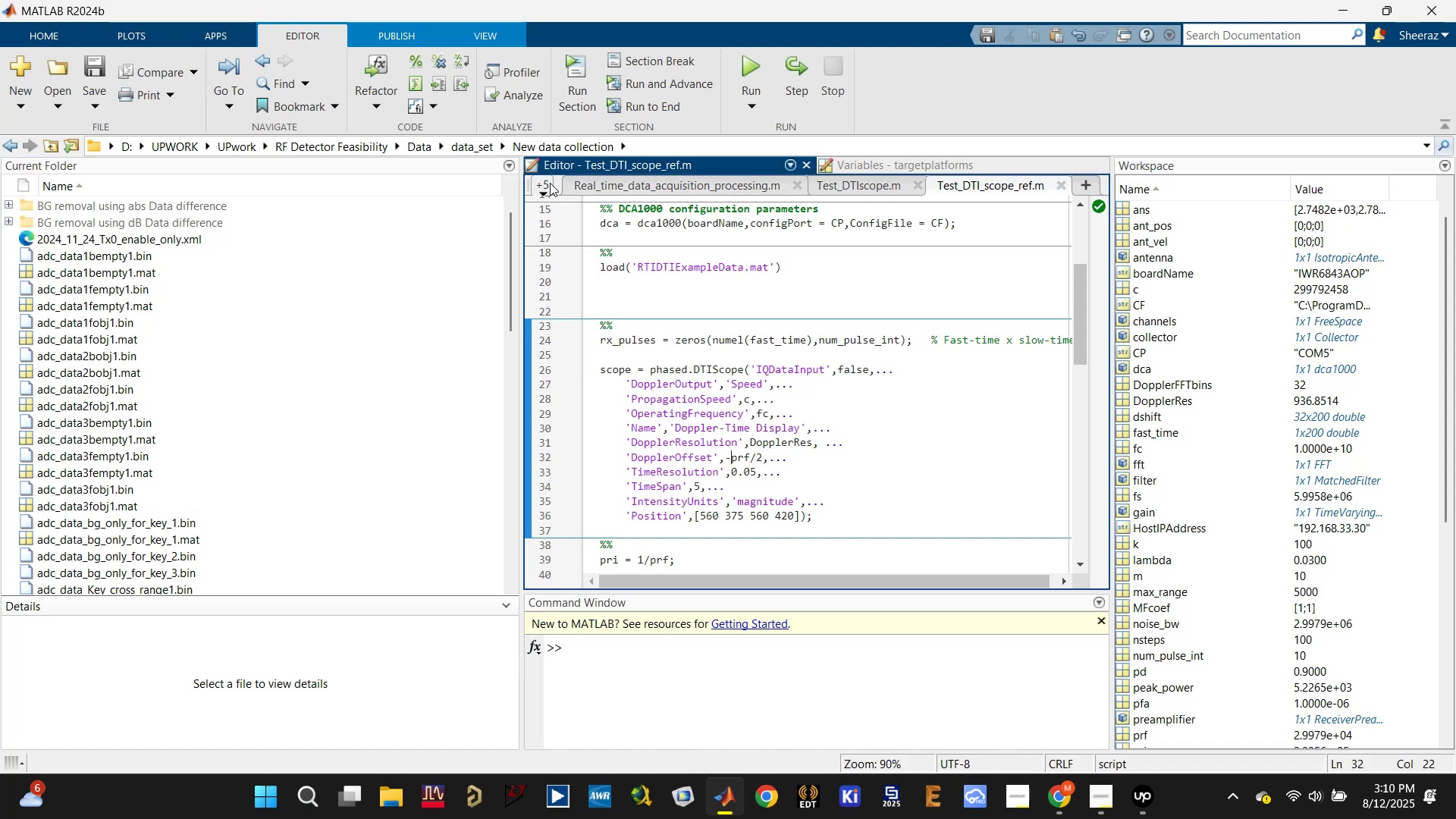 
left_click([549, 183])
 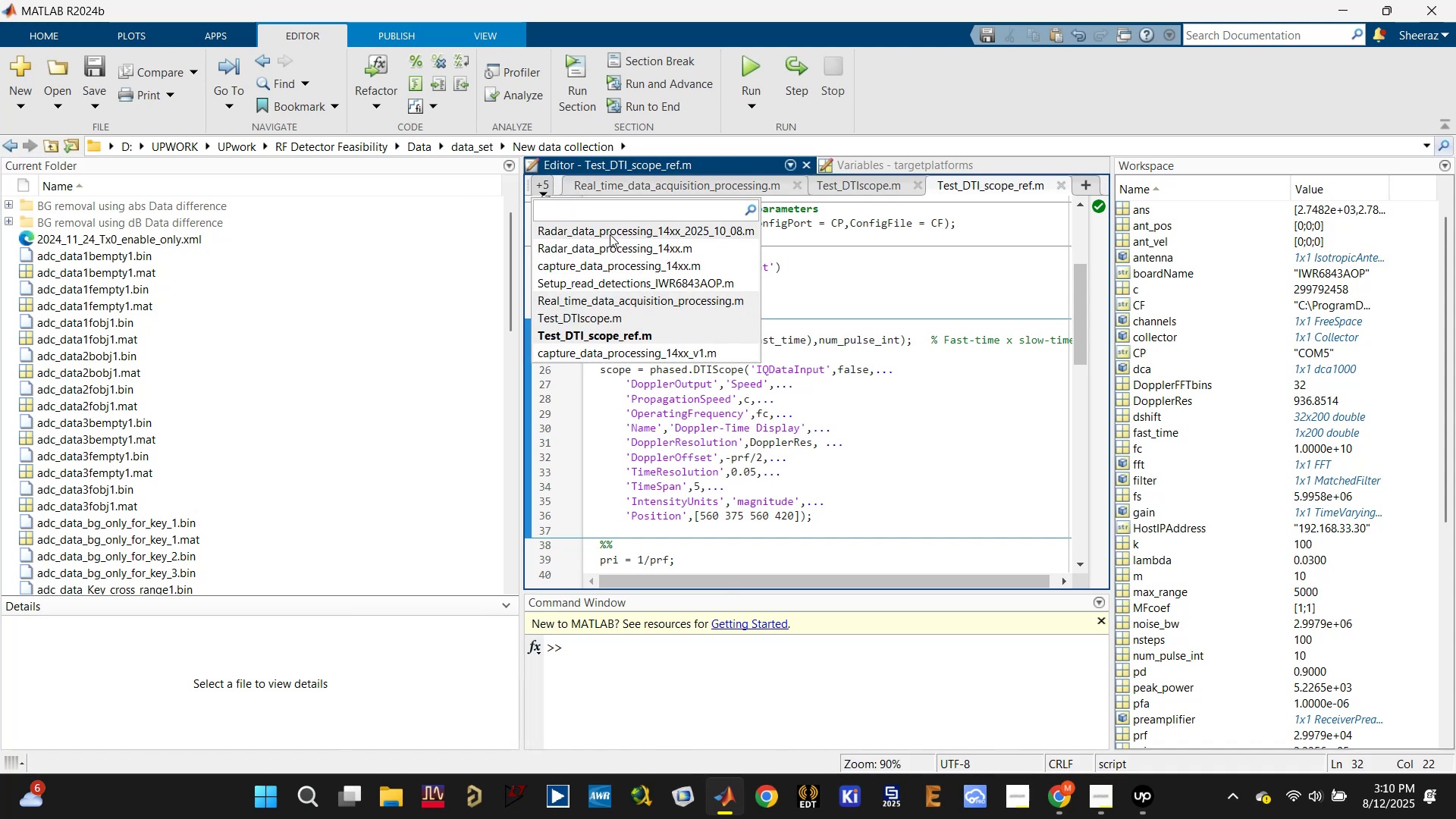 
wait(6.73)
 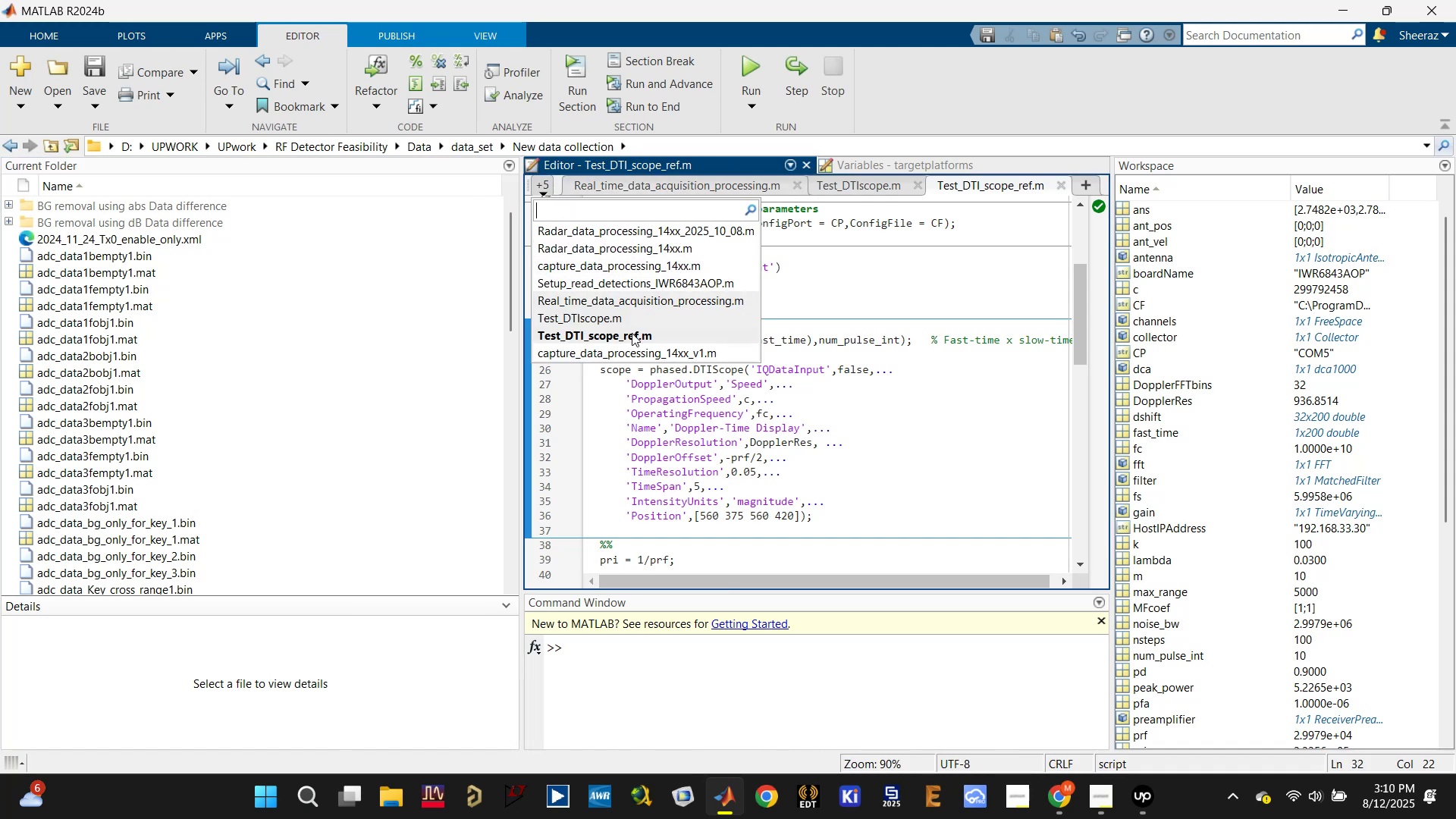 
left_click([612, 228])
 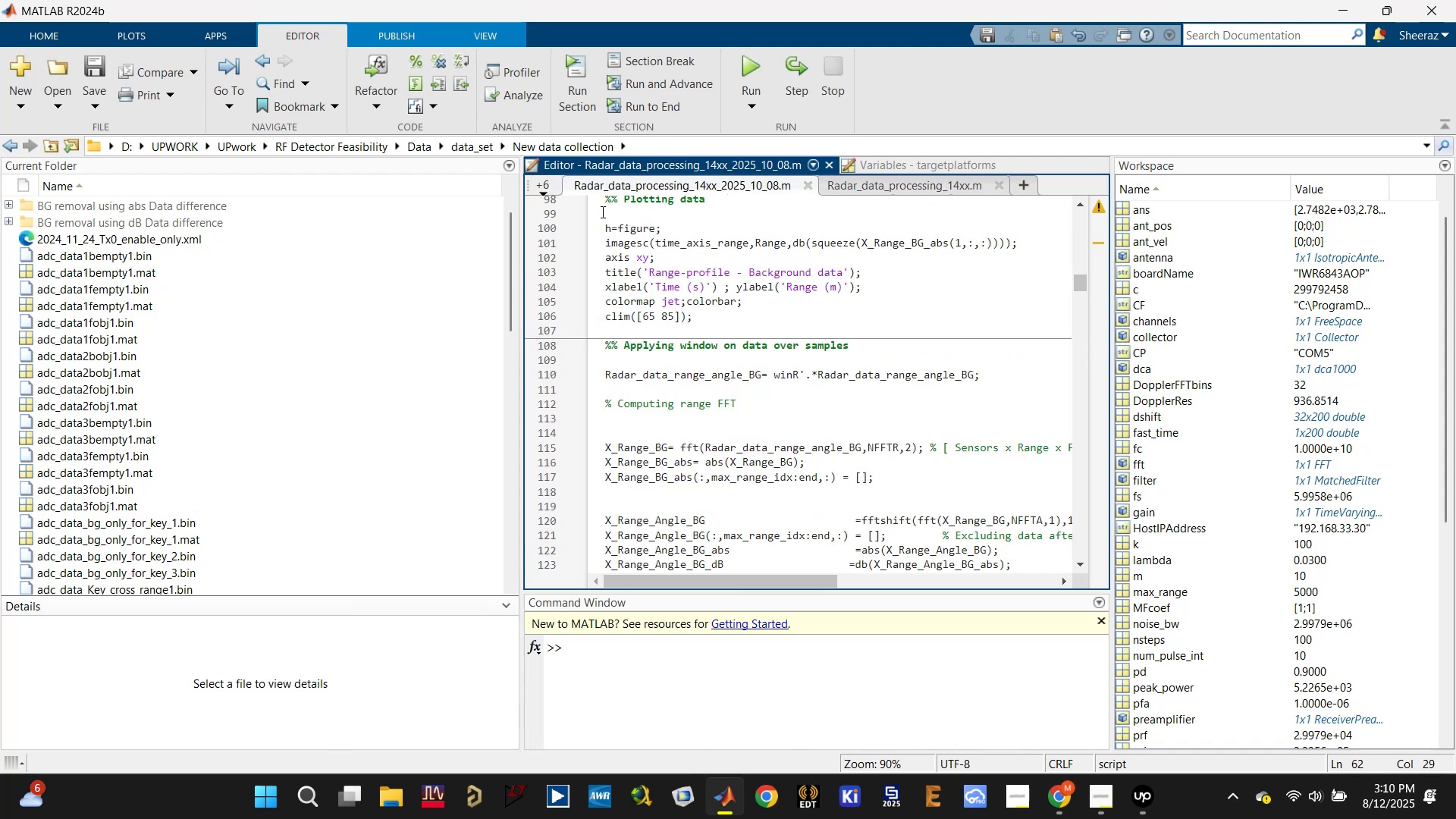 
left_click([553, 184])
 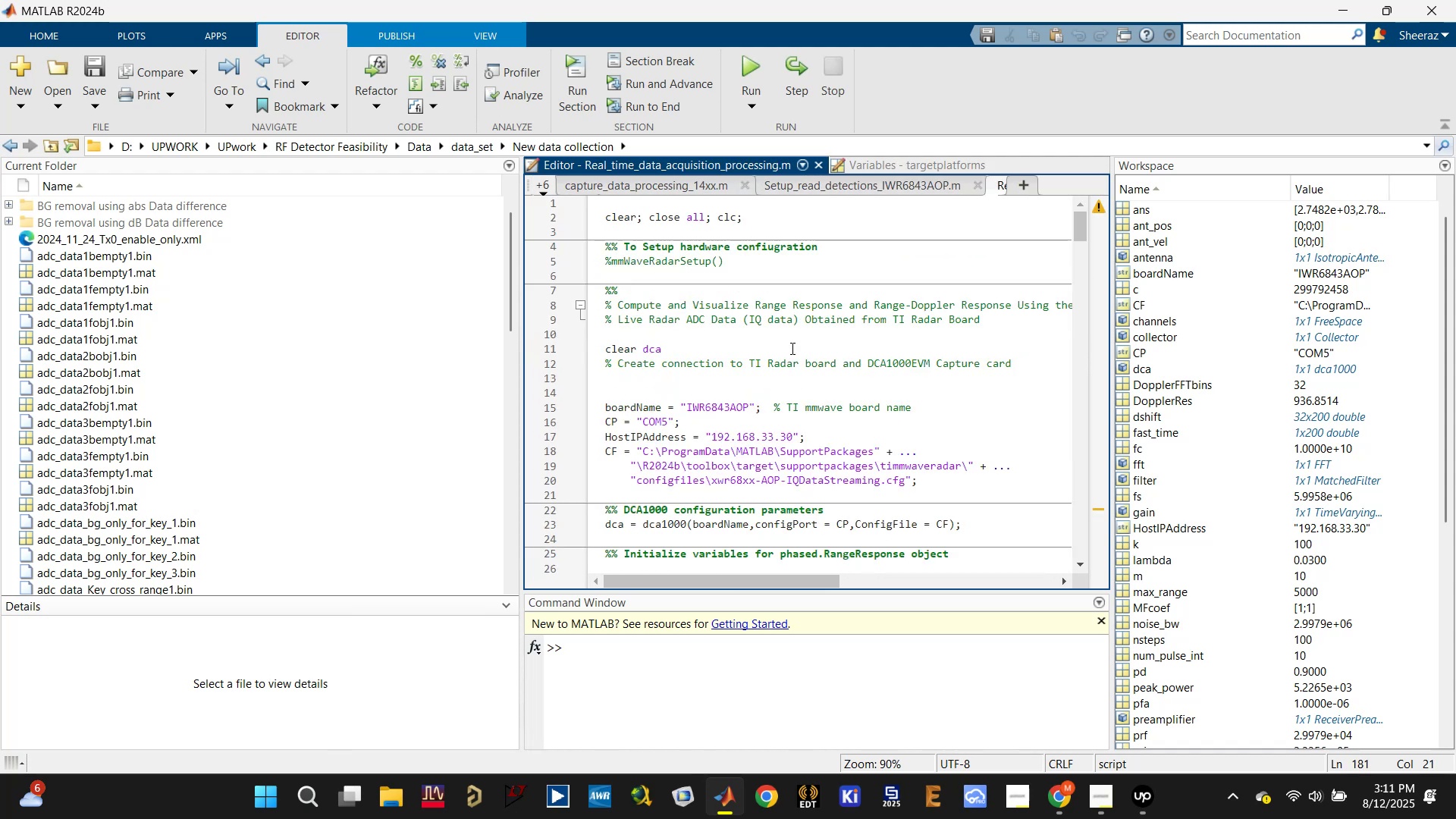 
wait(5.18)
 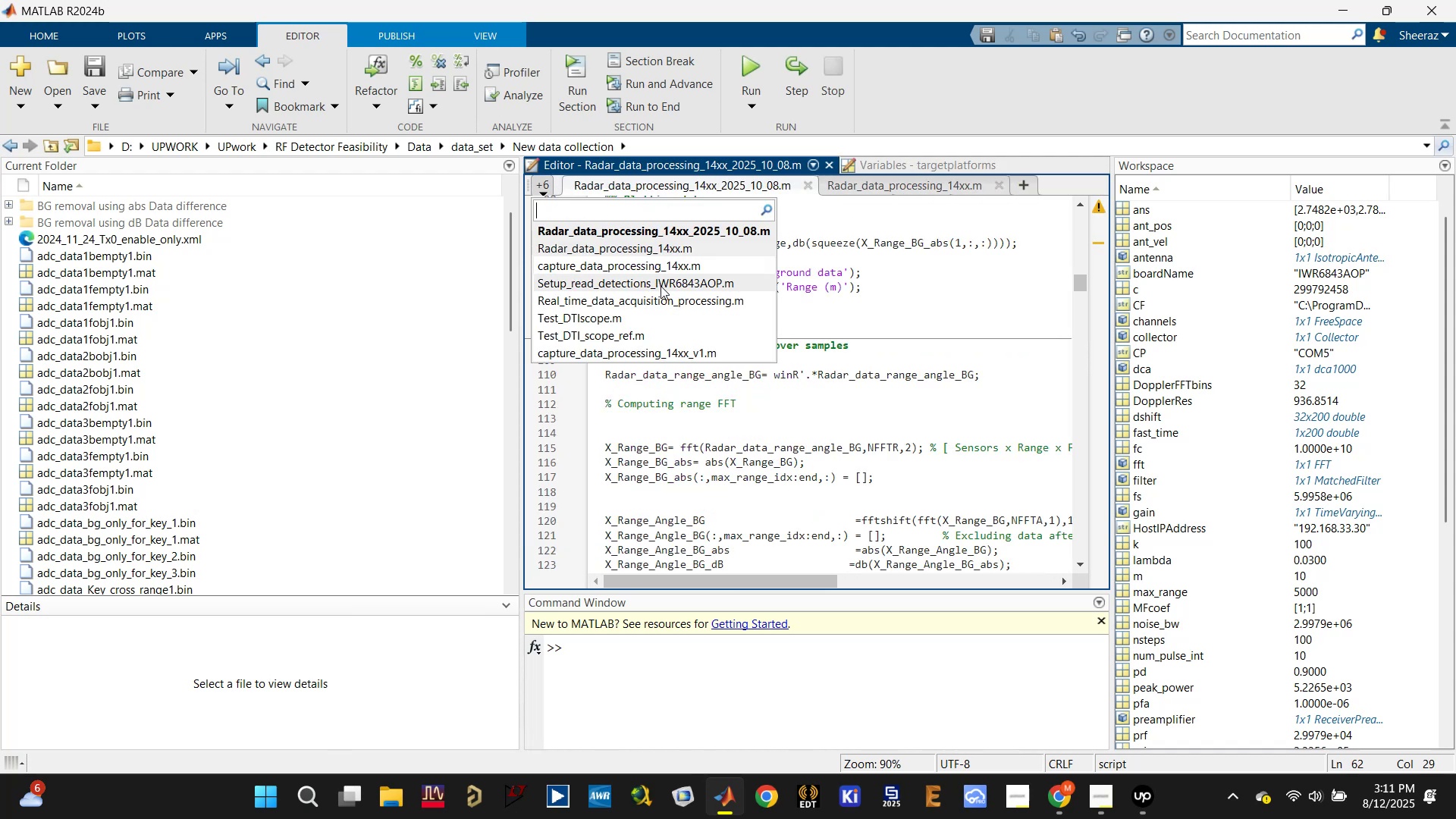 
scroll: coordinate [798, 369], scroll_direction: down, amount: 14.0
 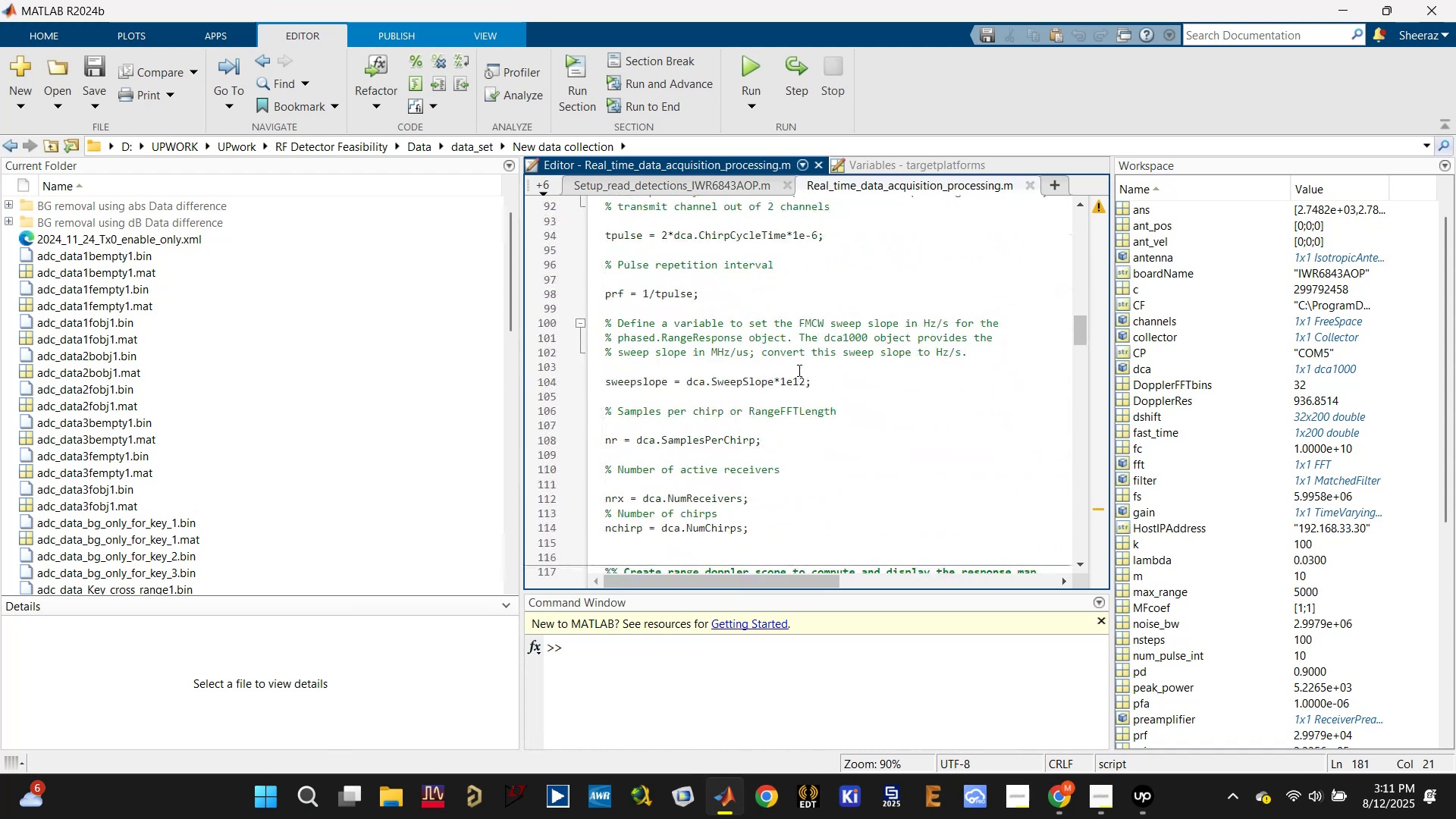 
key(Control+ControlLeft)
 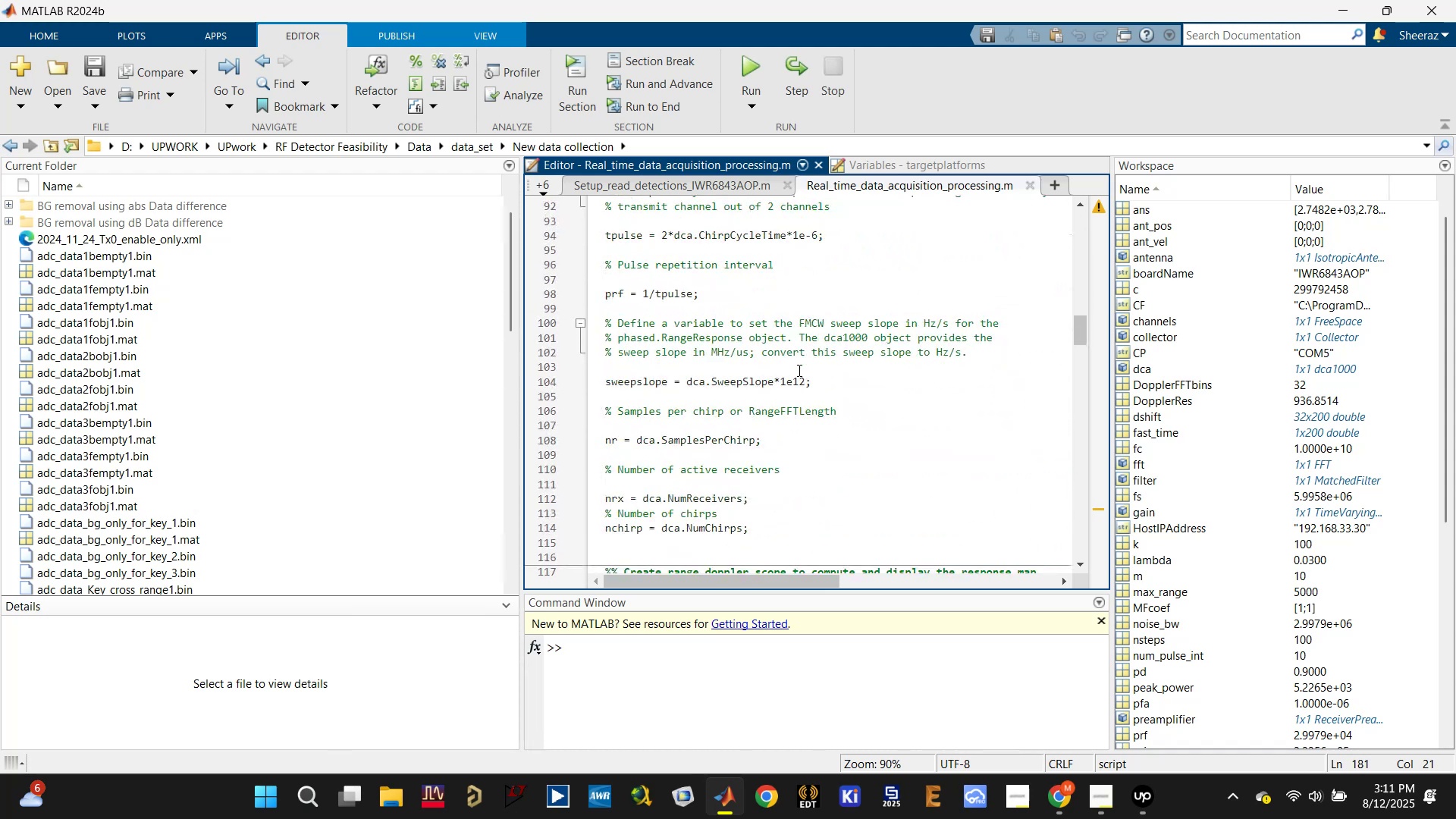 
key(Control+F)
 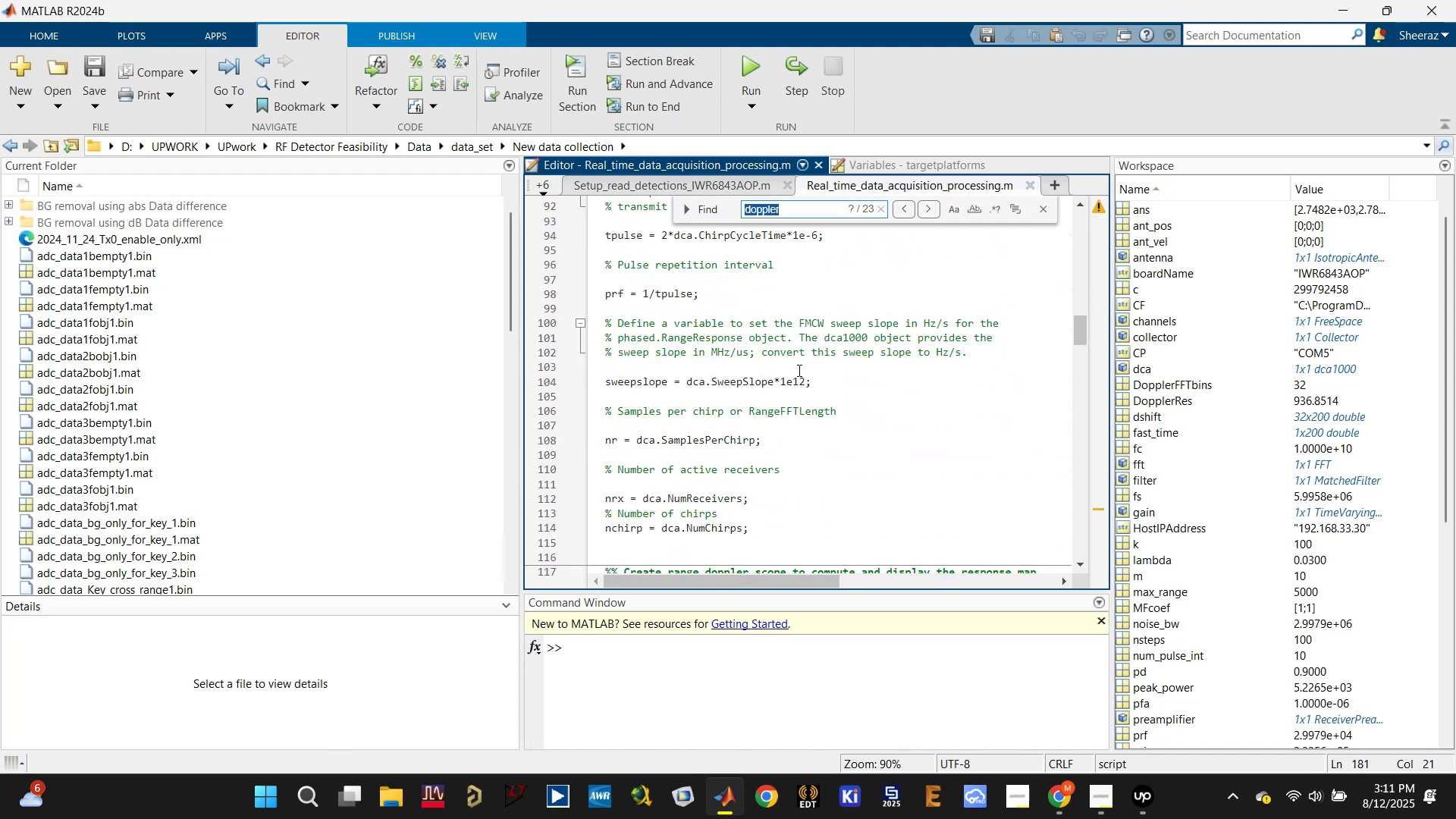 
type(rdscope)
 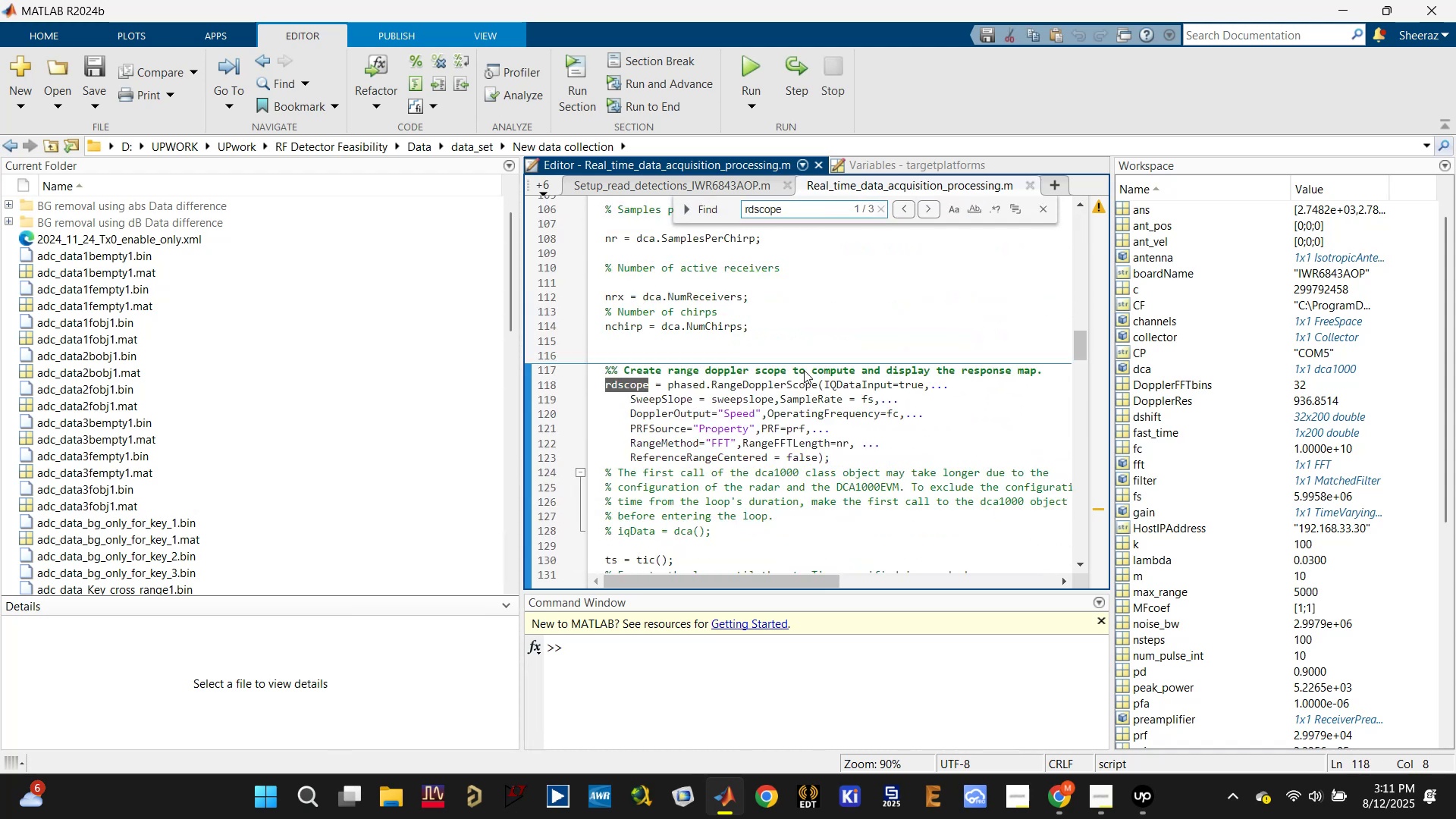 
scroll: coordinate [802, 385], scroll_direction: down, amount: 1.0
 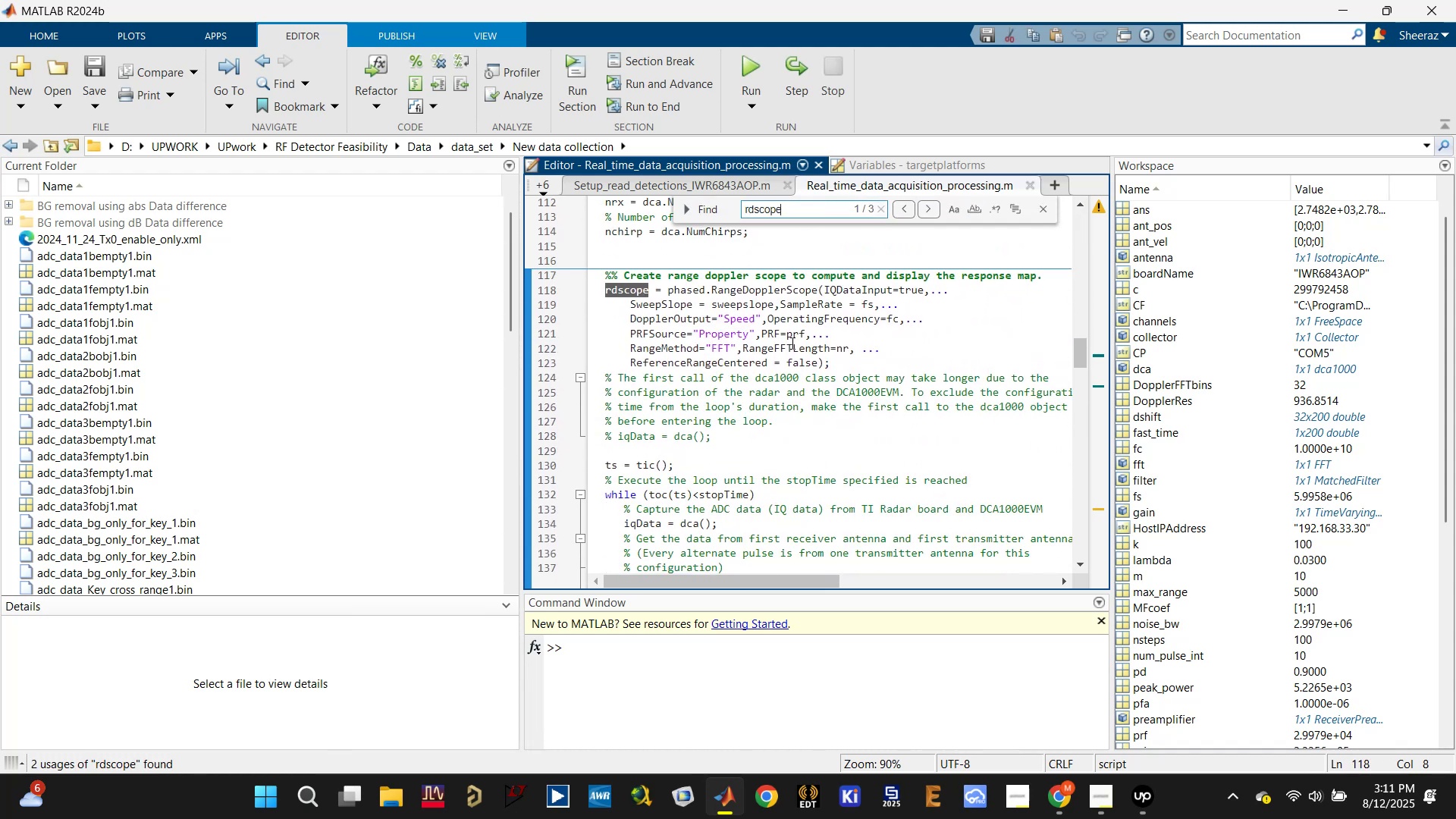 
left_click([764, 339])
 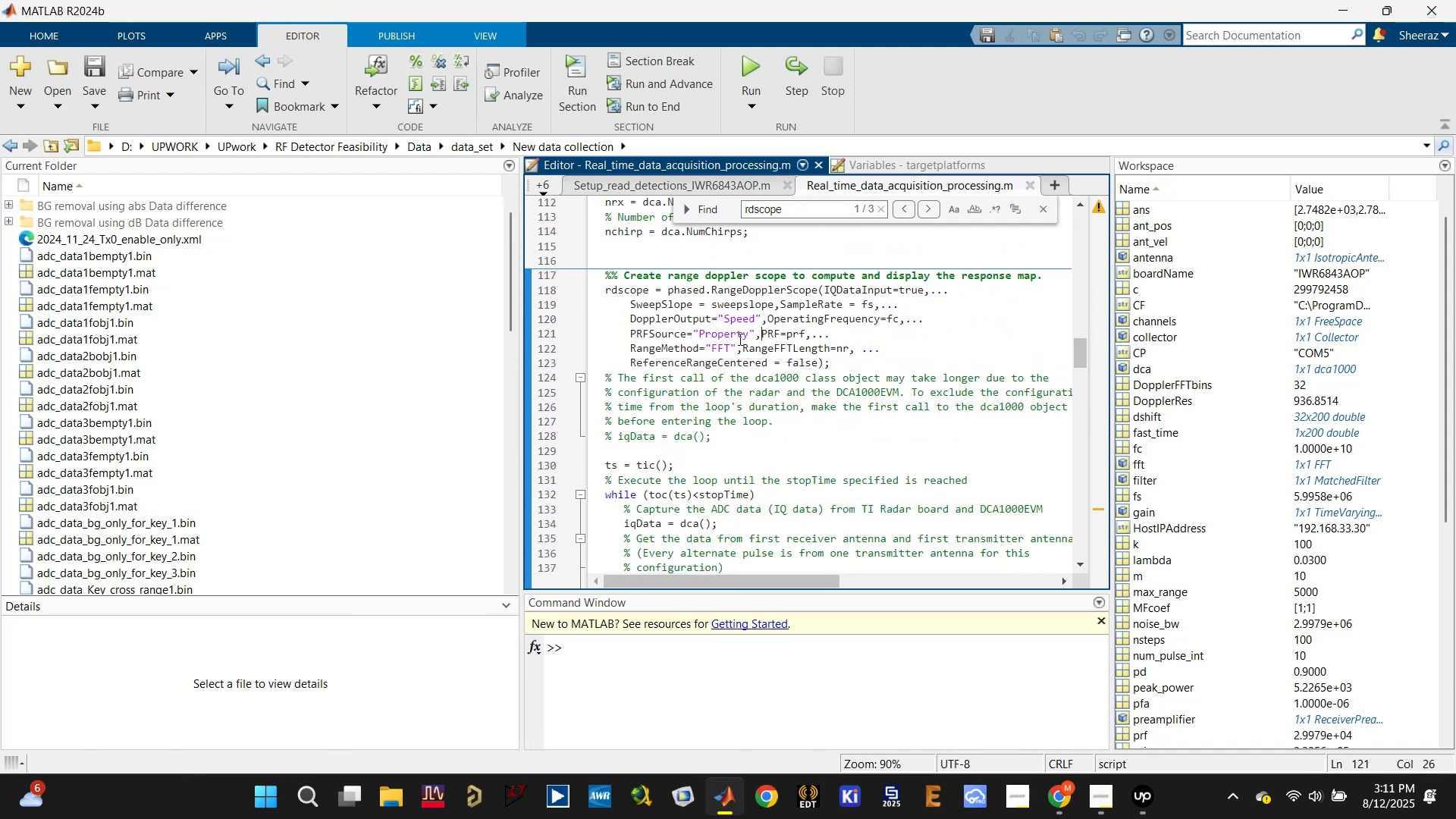 
left_click([738, 337])
 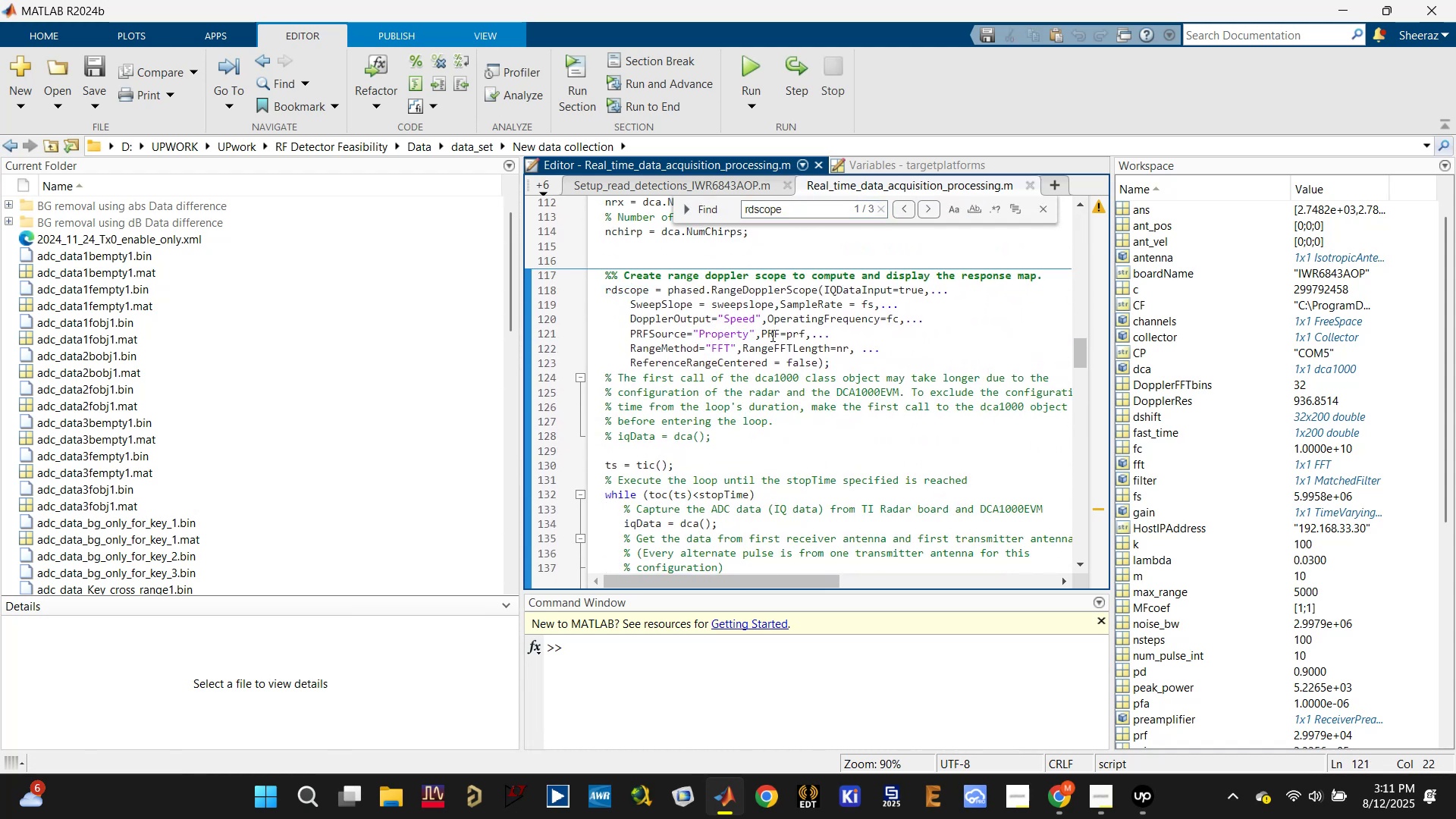 
scroll: coordinate [855, 401], scroll_direction: down, amount: 5.0
 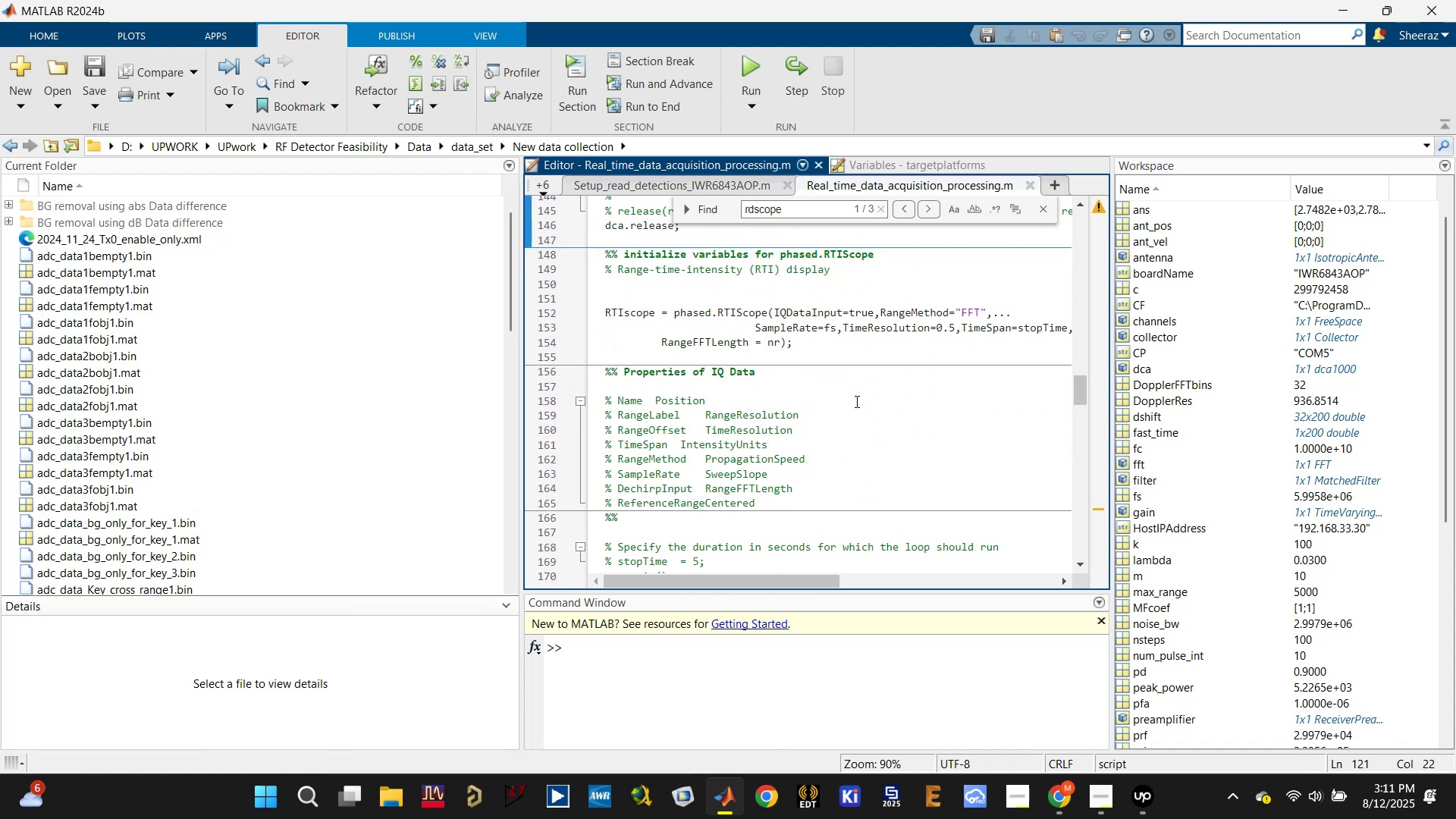 
scroll: coordinate [855, 401], scroll_direction: up, amount: 2.0
 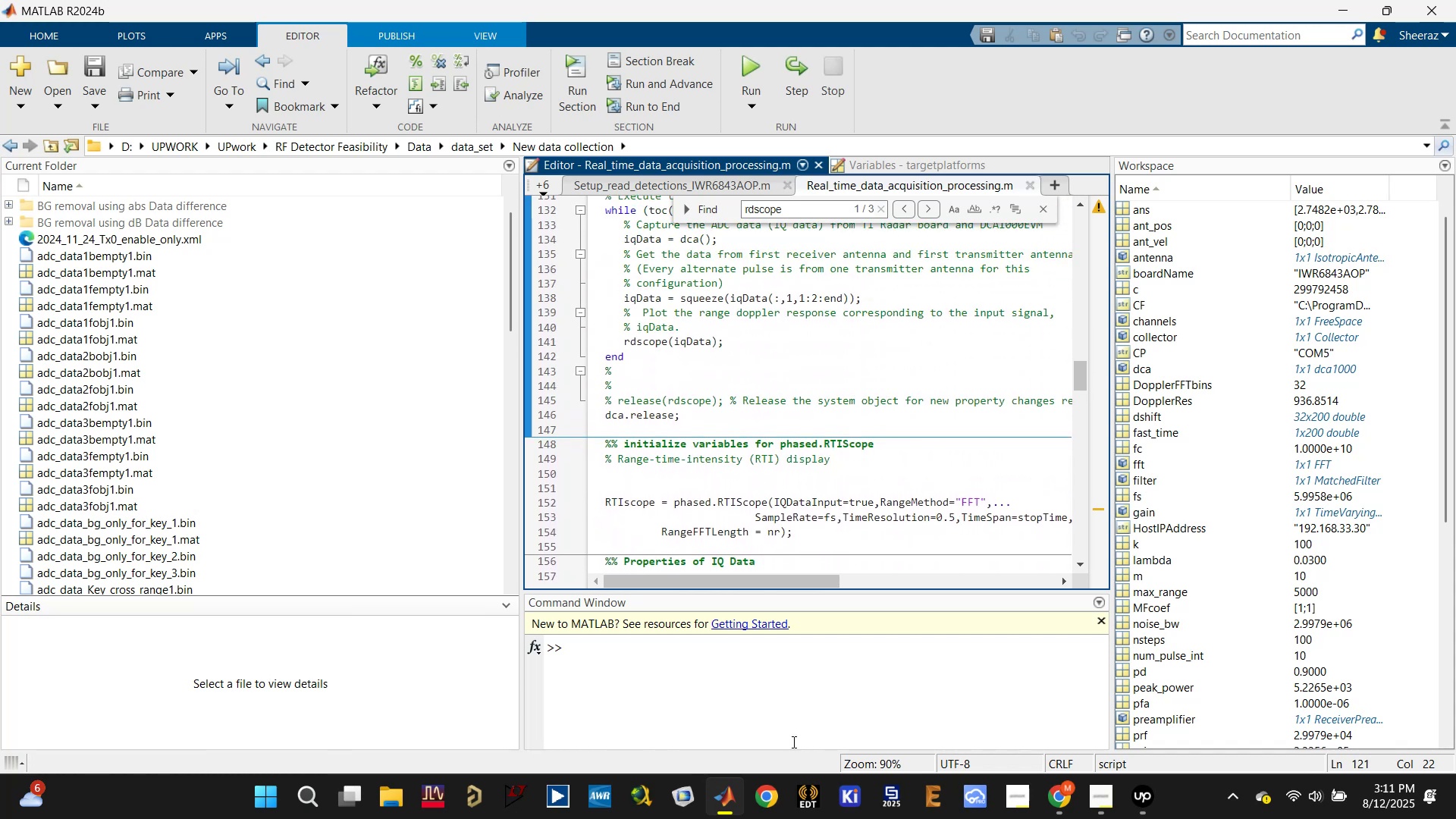 
left_click([732, 817])
 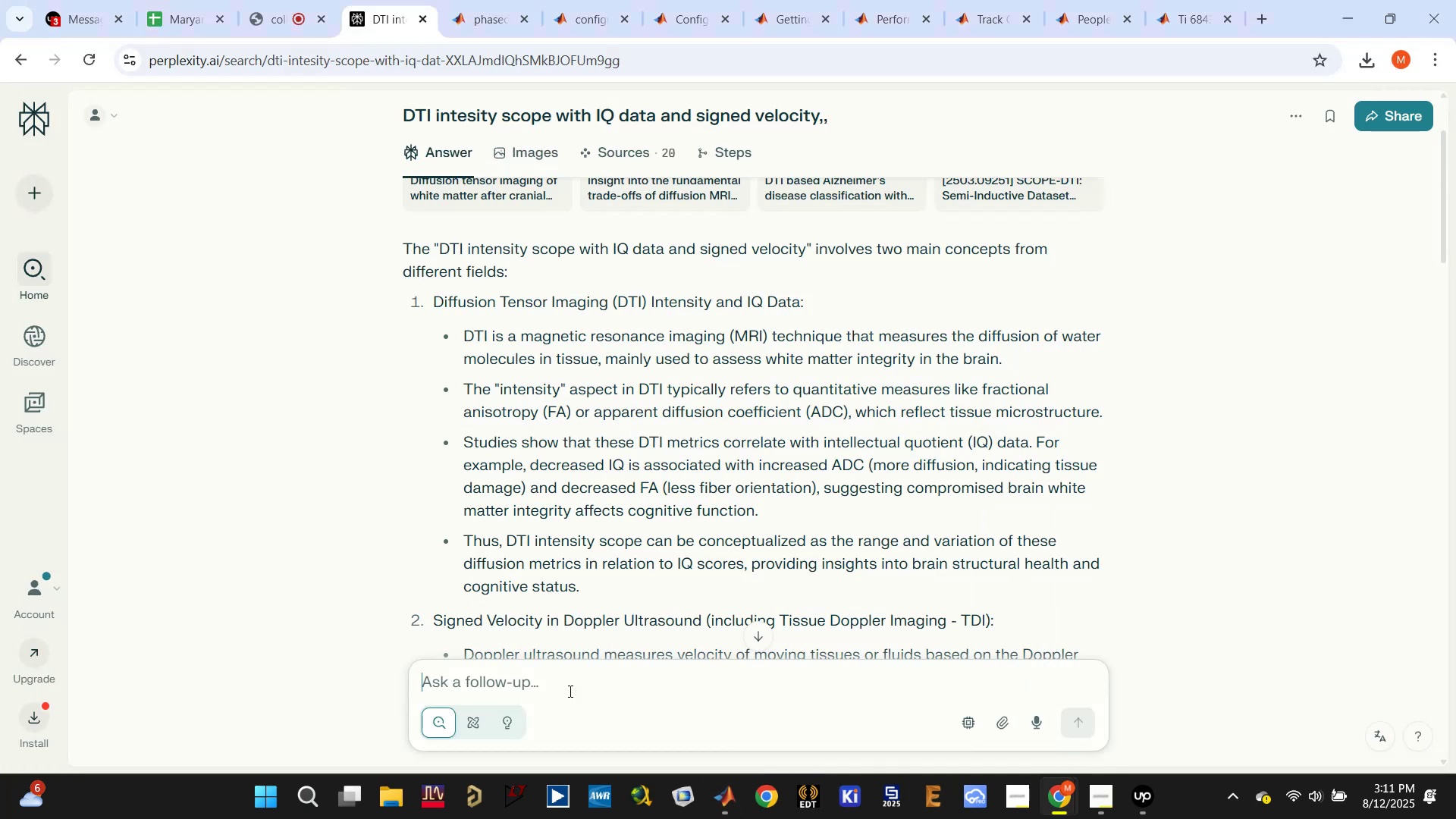 
double_click([571, 681])
 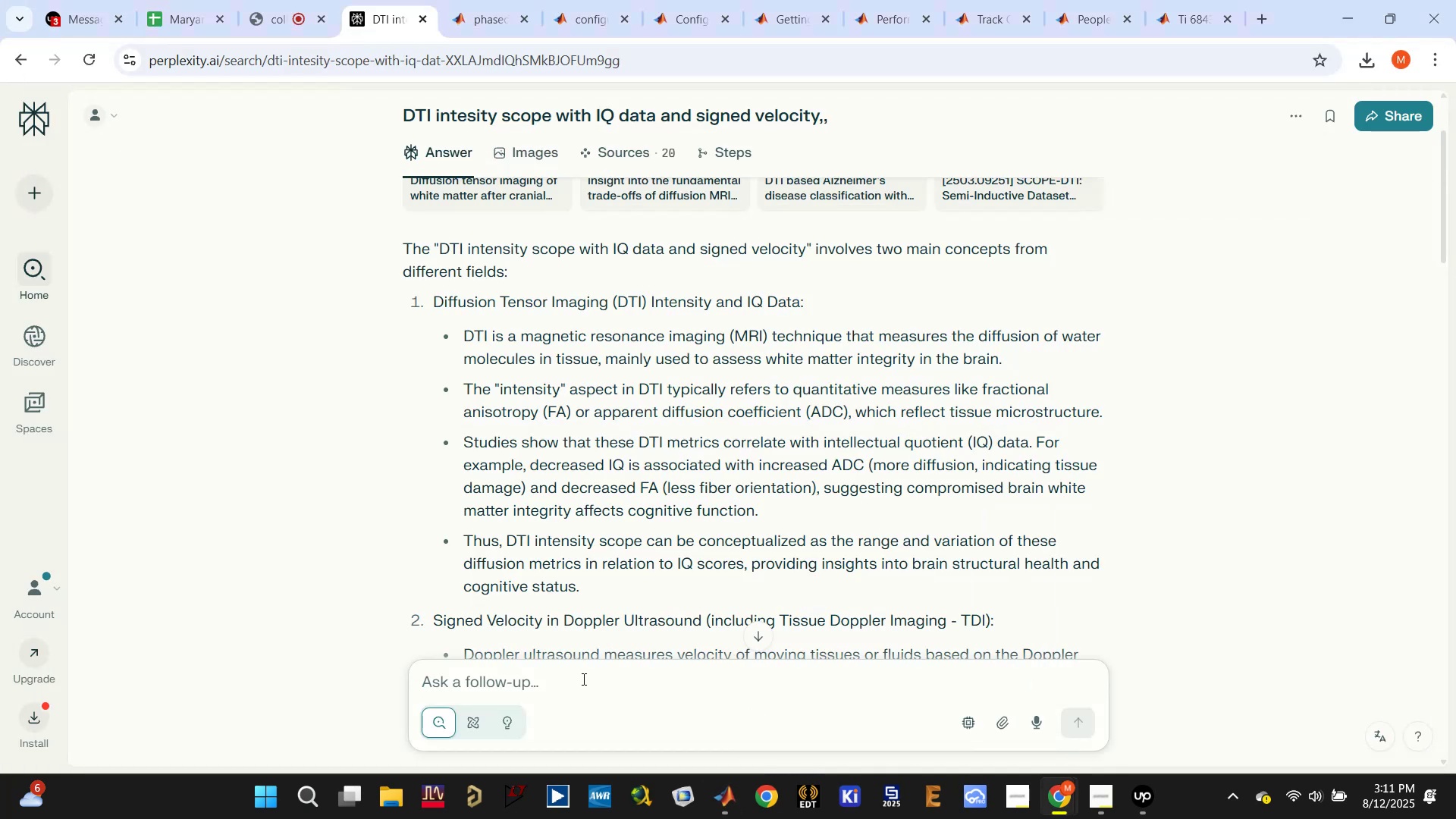 
hold_key(key=ShiftLeft, duration=2.52)
 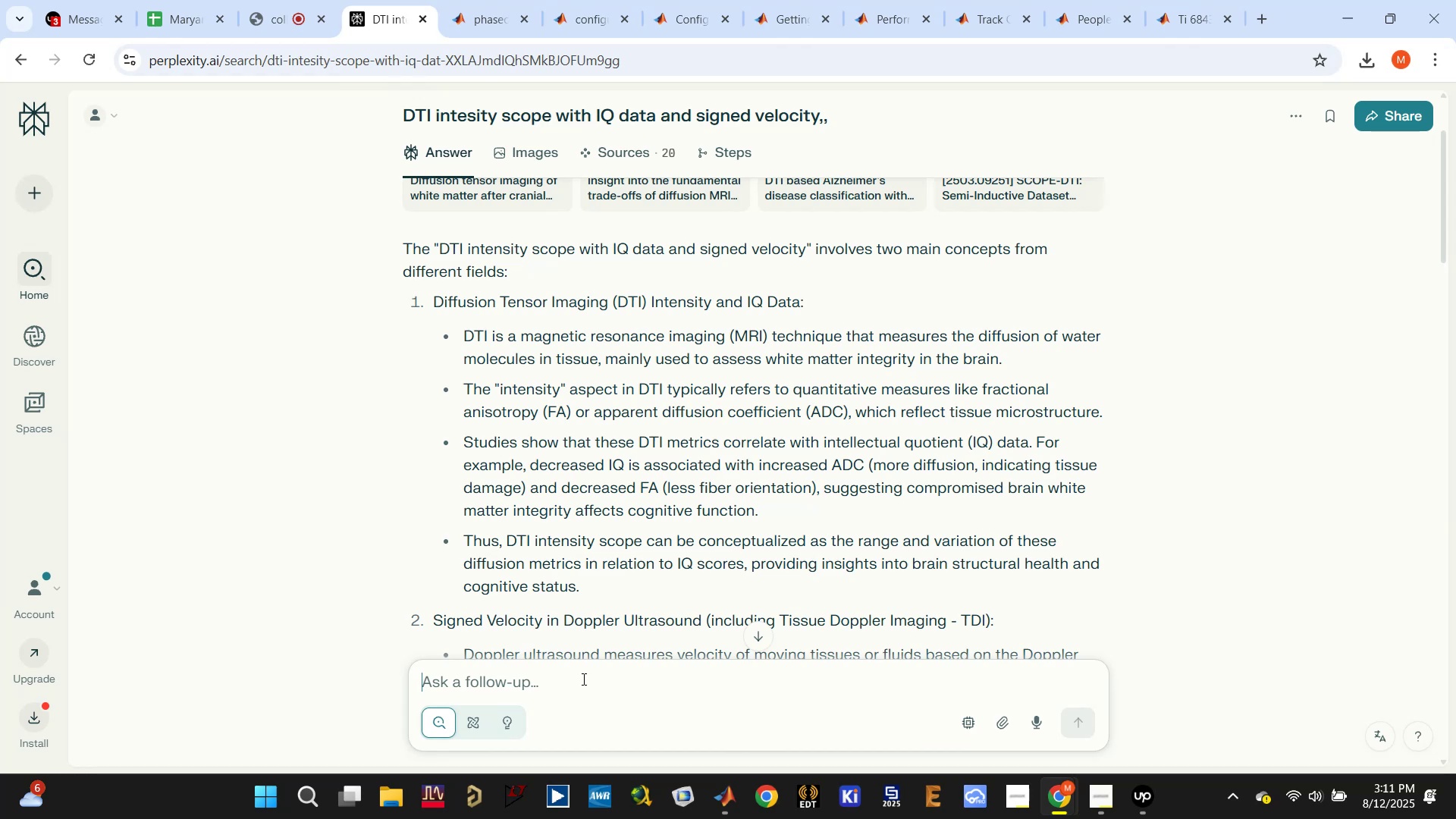 
type(Doppler vecloity )
key(Backspace)
key(Backspace)
key(Backspace)
key(Backspace)
type(ity from IQ data )
 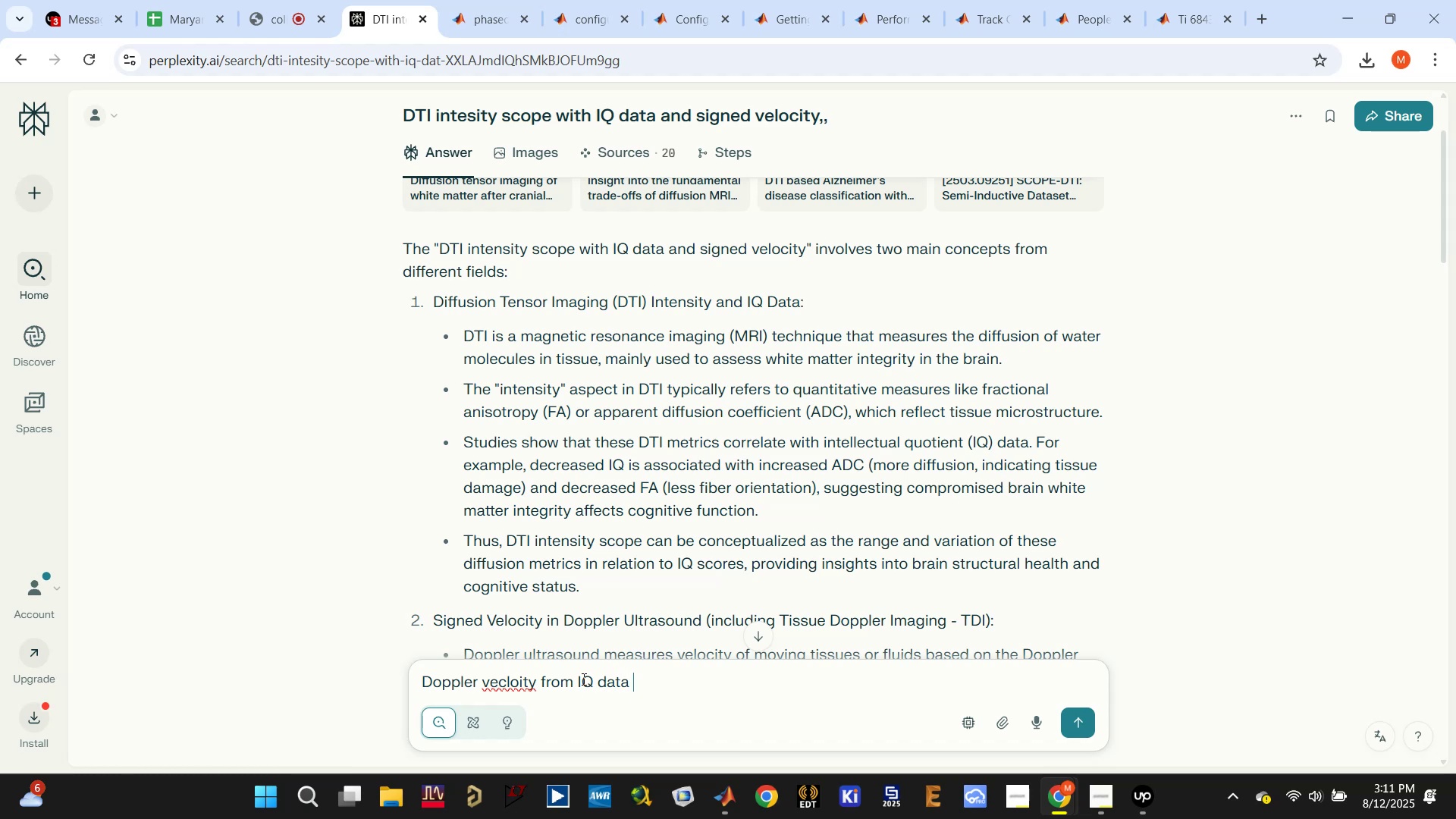 
left_click([626, 282])
 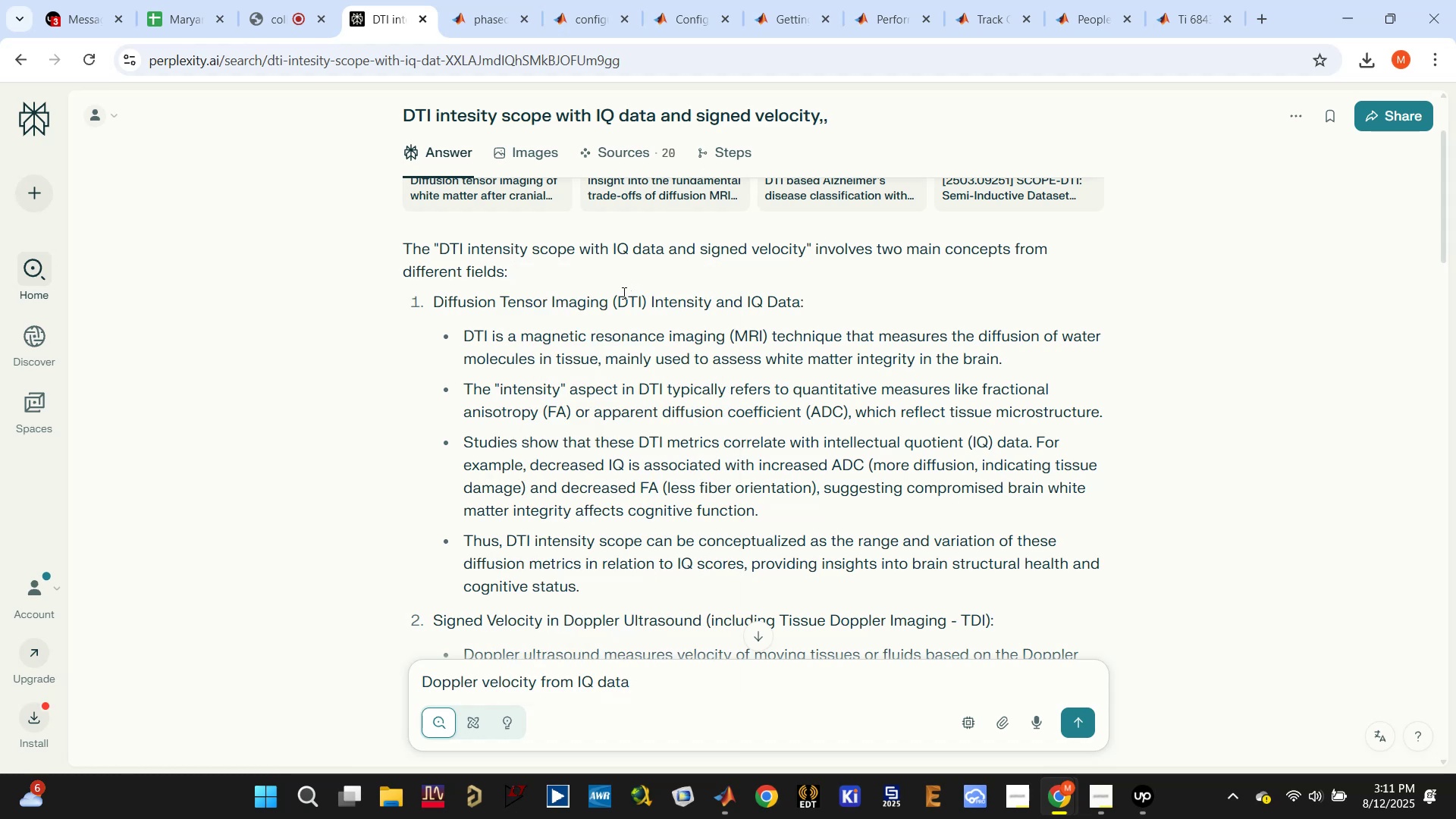 
key(Enter)
 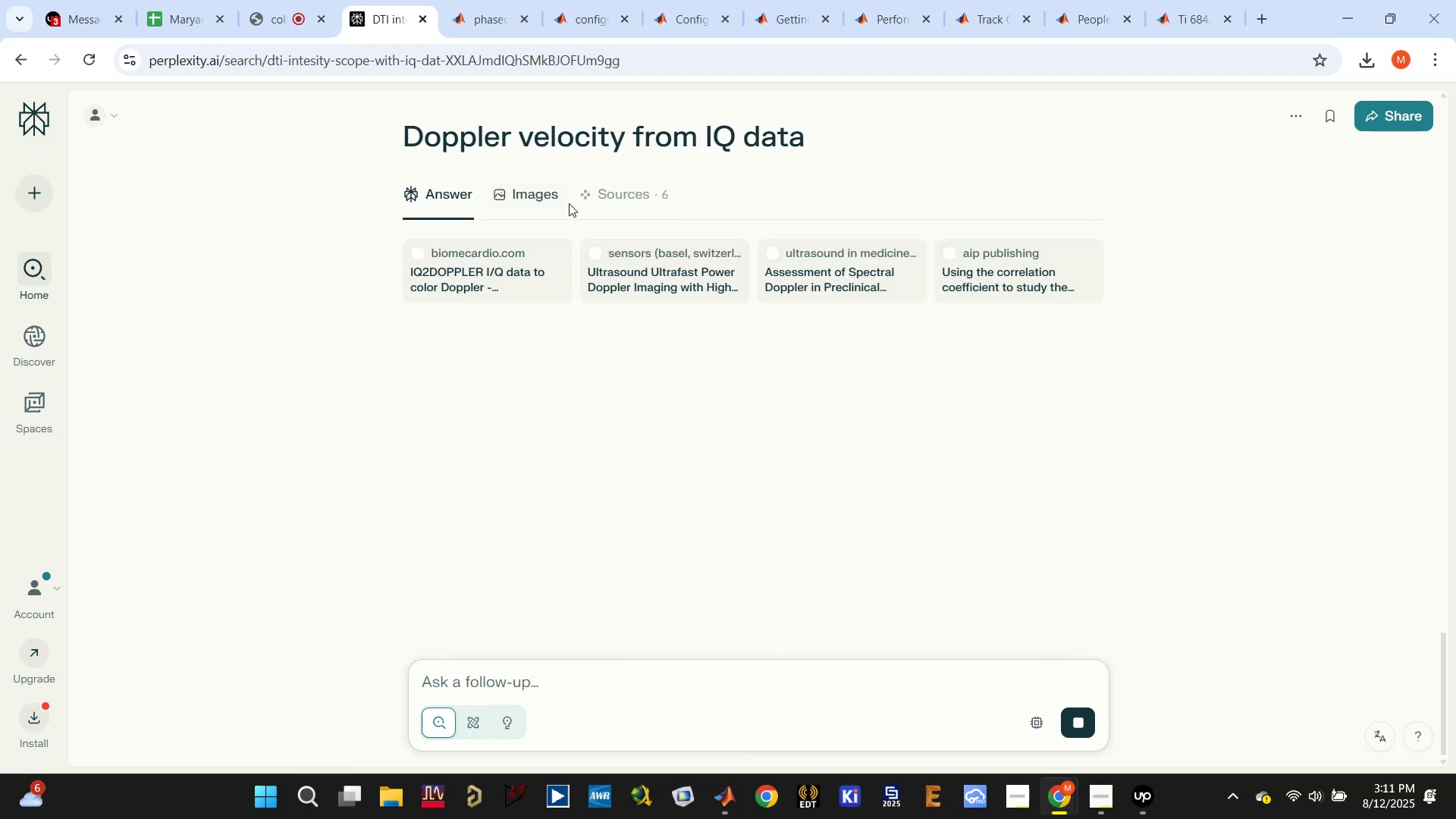 
scroll: coordinate [293, 148], scroll_direction: down, amount: 19.0
 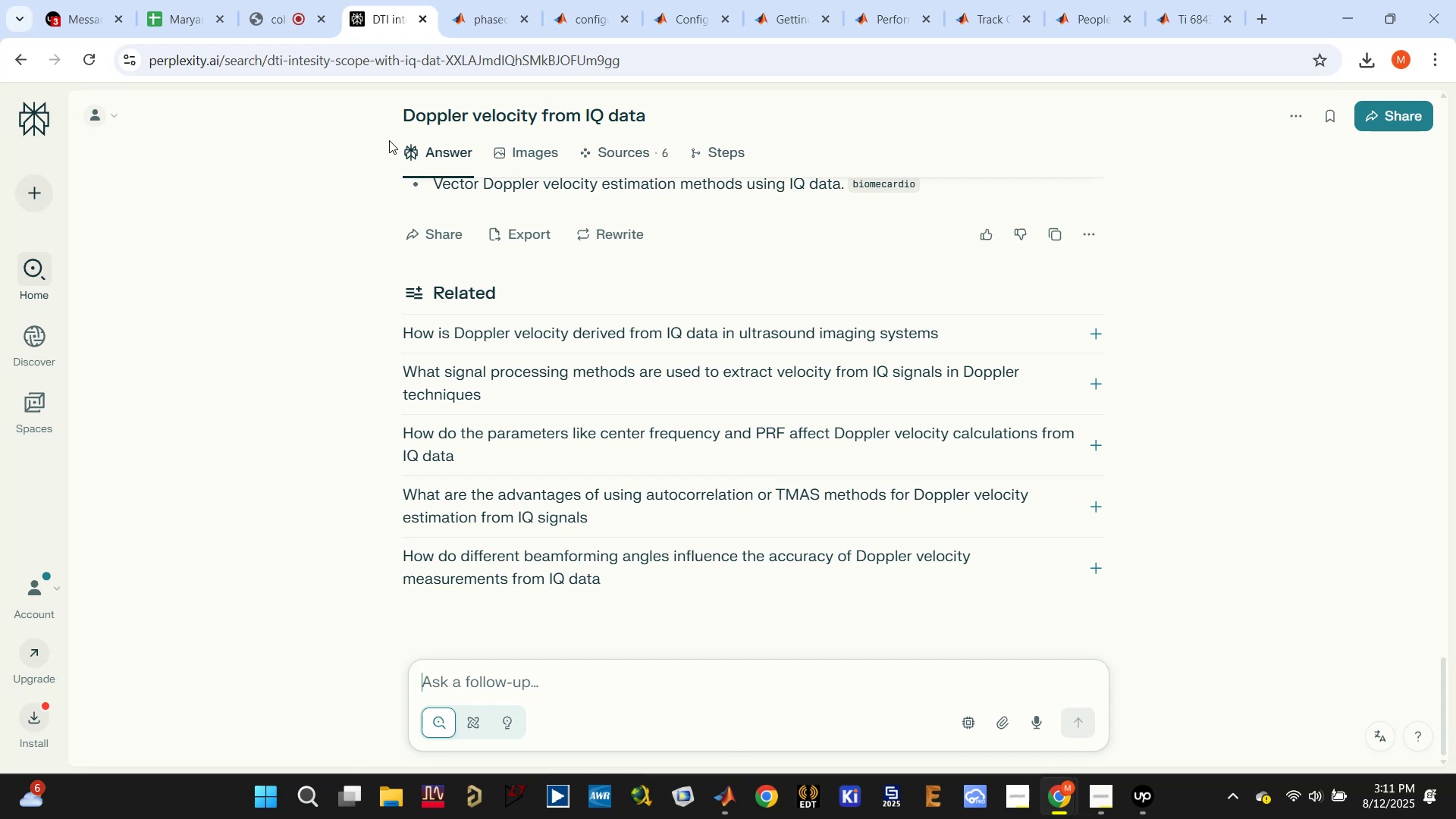 
left_click([746, 336])
 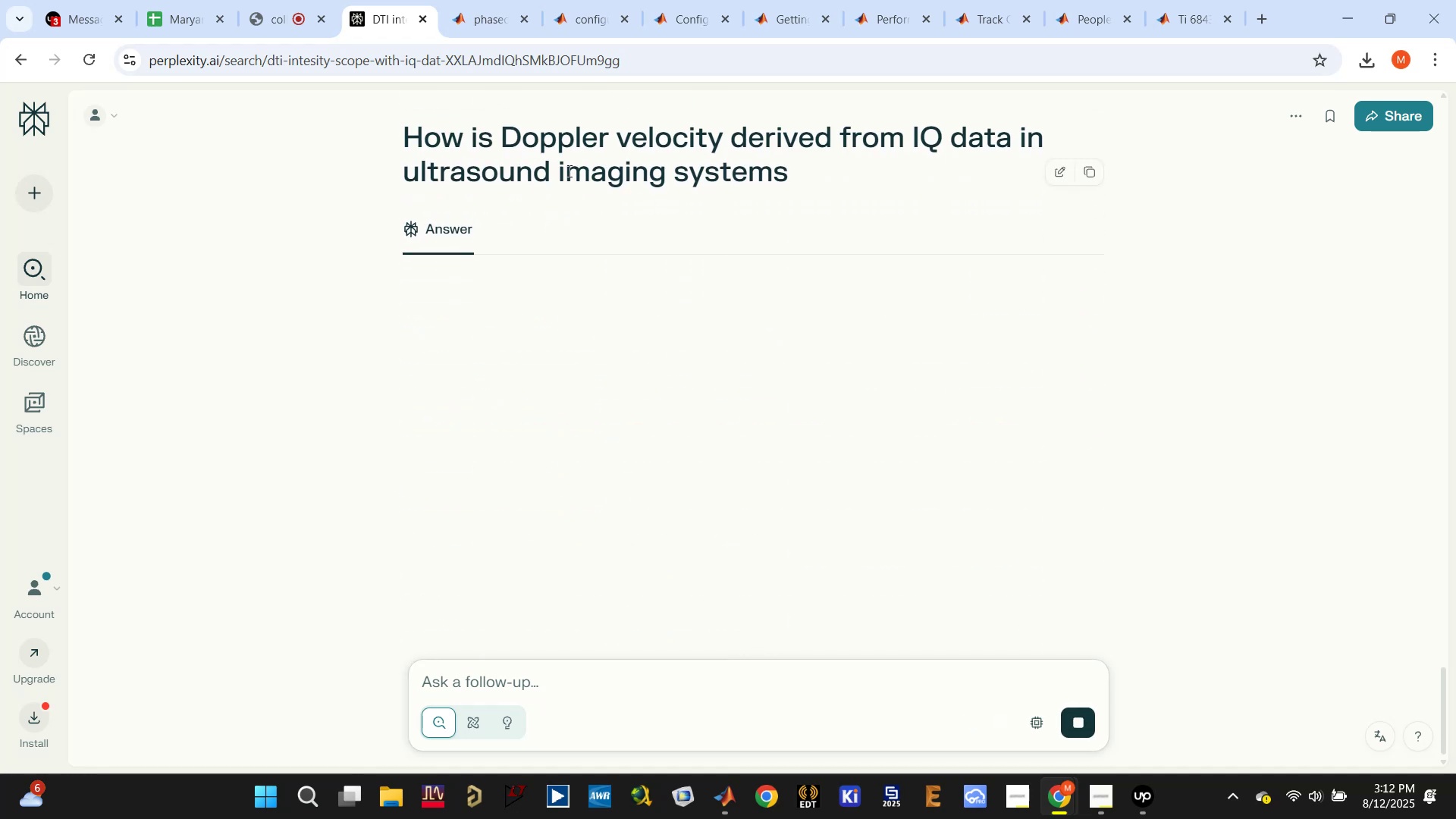 
left_click([467, 0])
 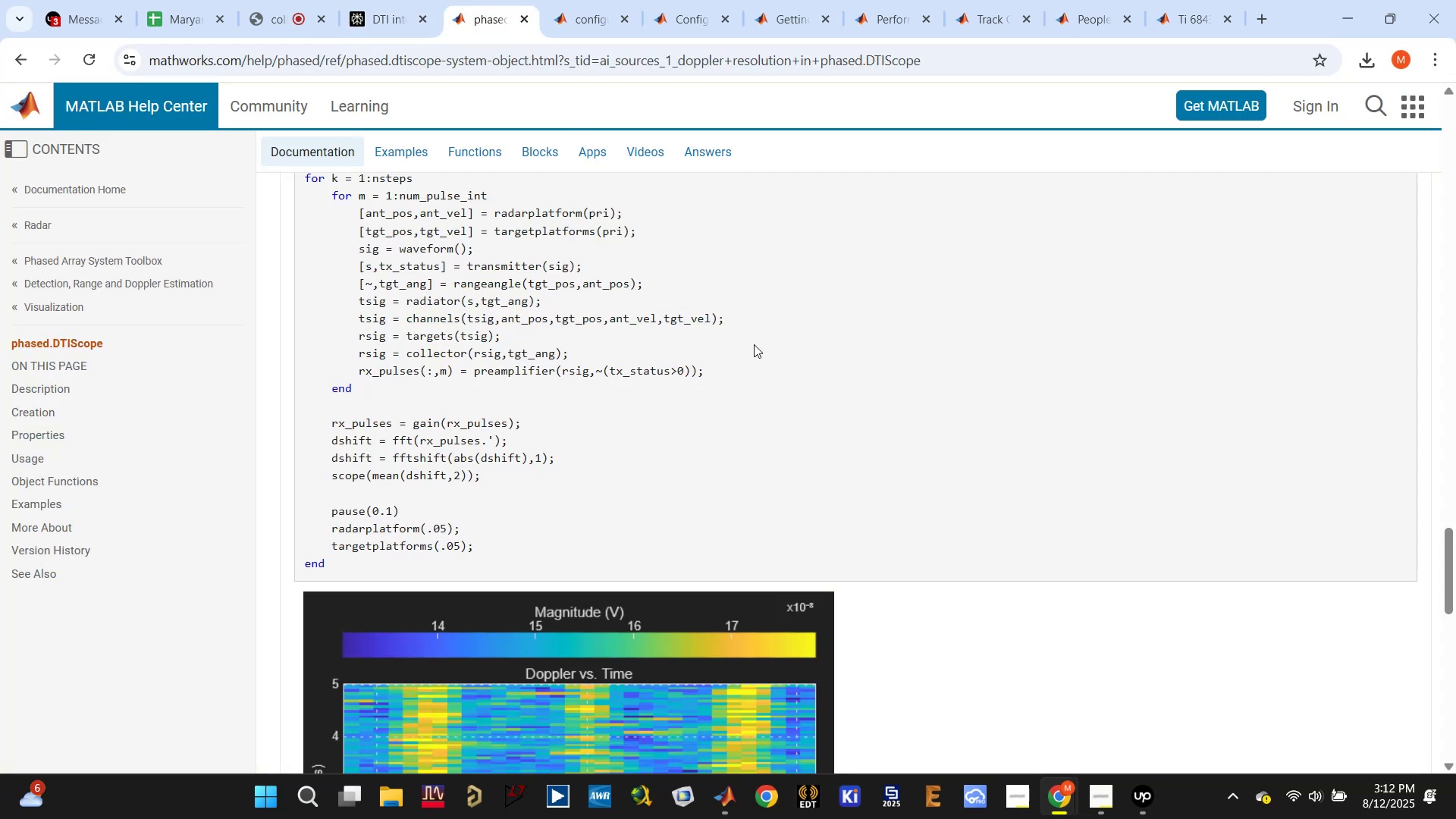 
scroll: coordinate [748, 337], scroll_direction: down, amount: 11.0
 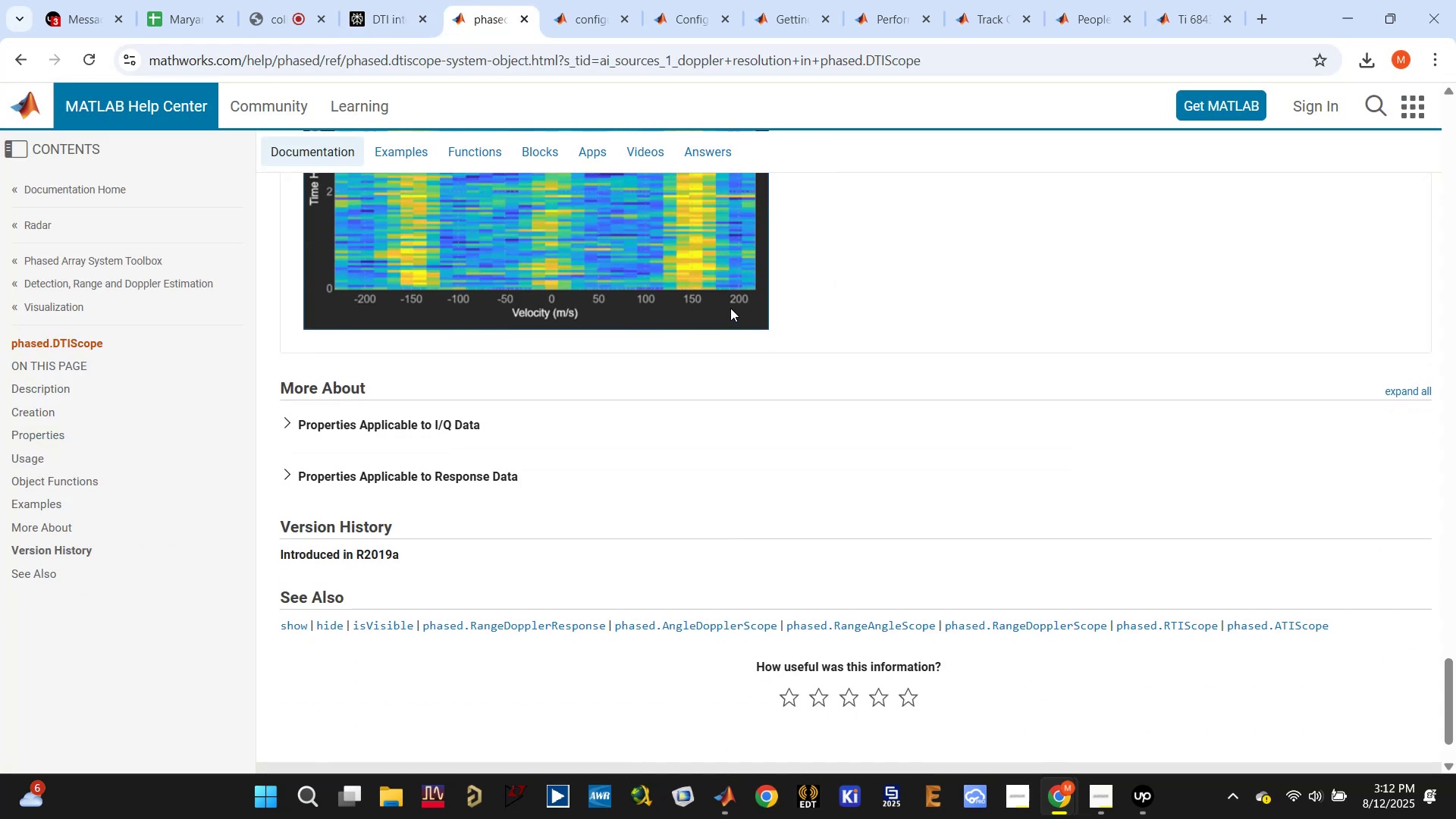 
scroll: coordinate [730, 308], scroll_direction: up, amount: 1.0
 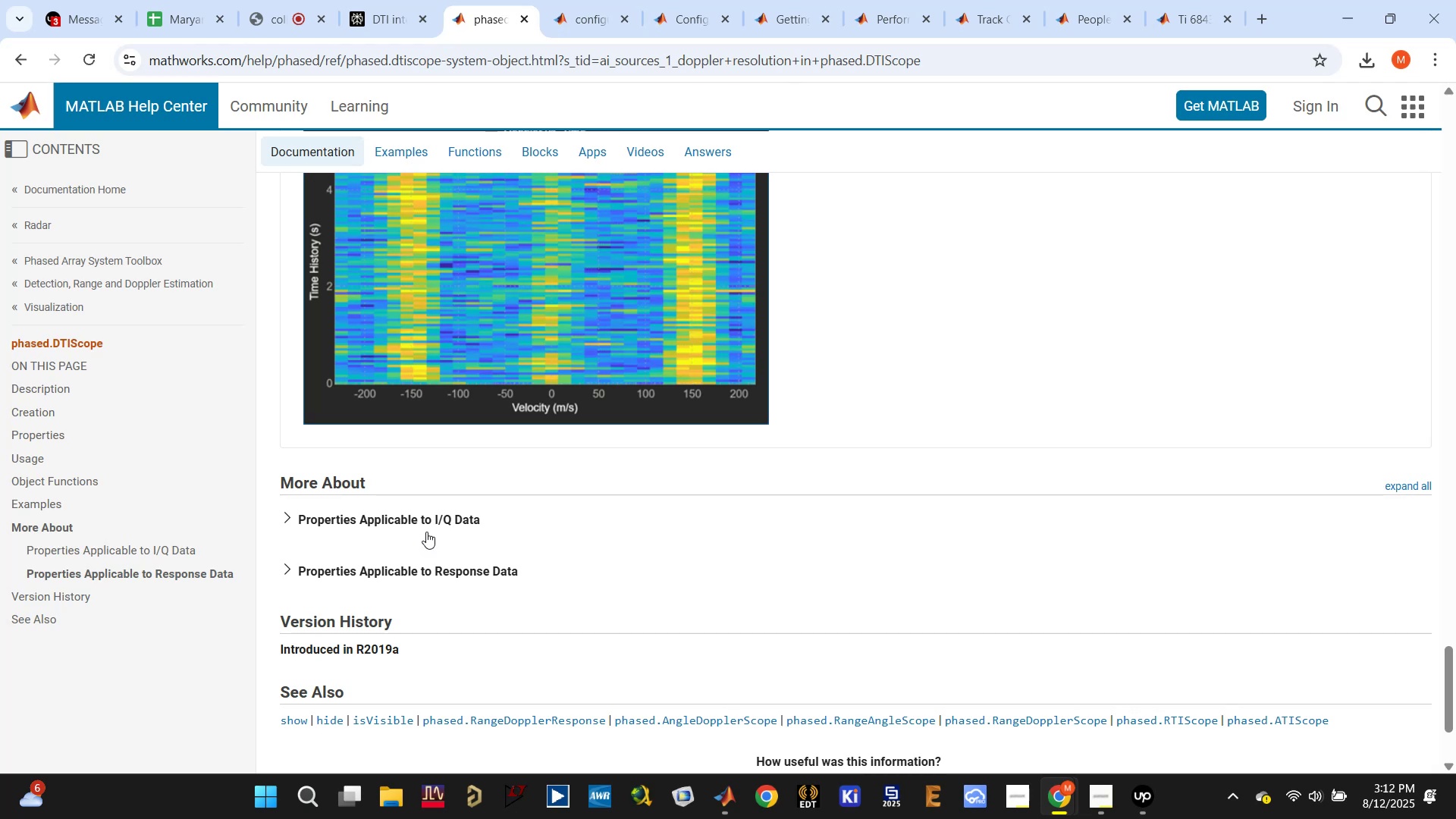 
scroll: coordinate [632, 519], scroll_direction: down, amount: 2.0
 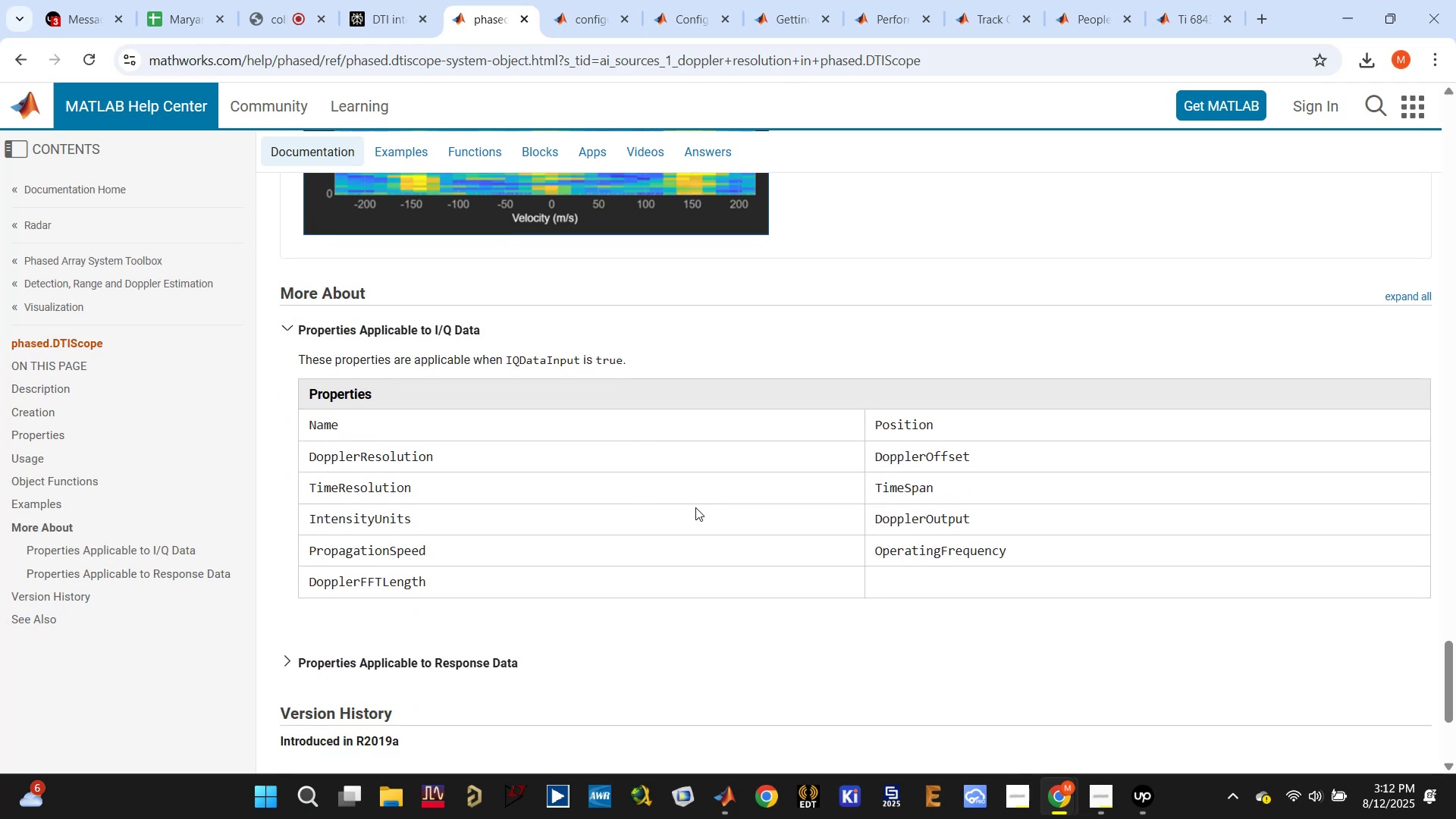 
double_click([351, 463])
 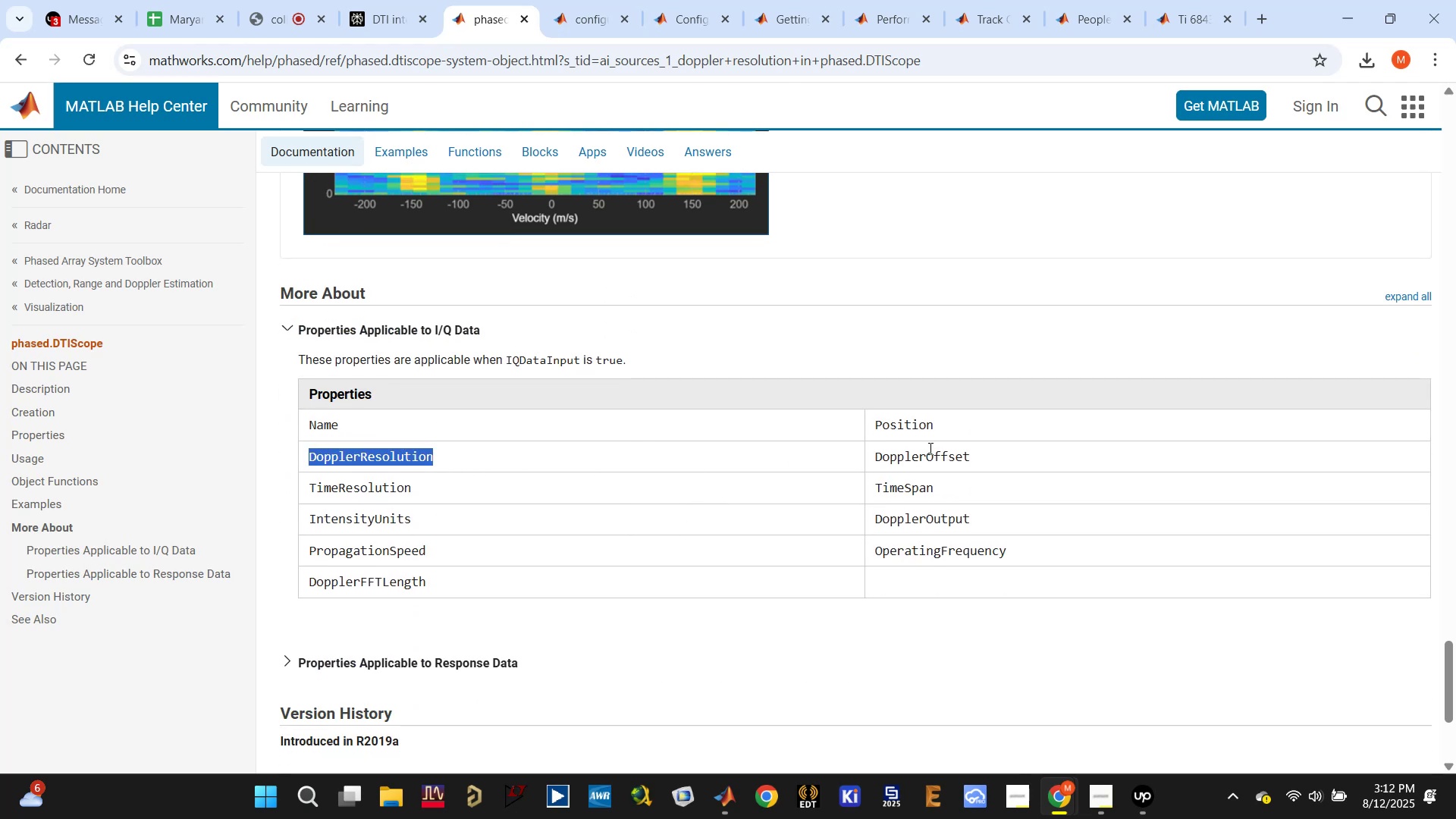 
double_click([956, 448])
 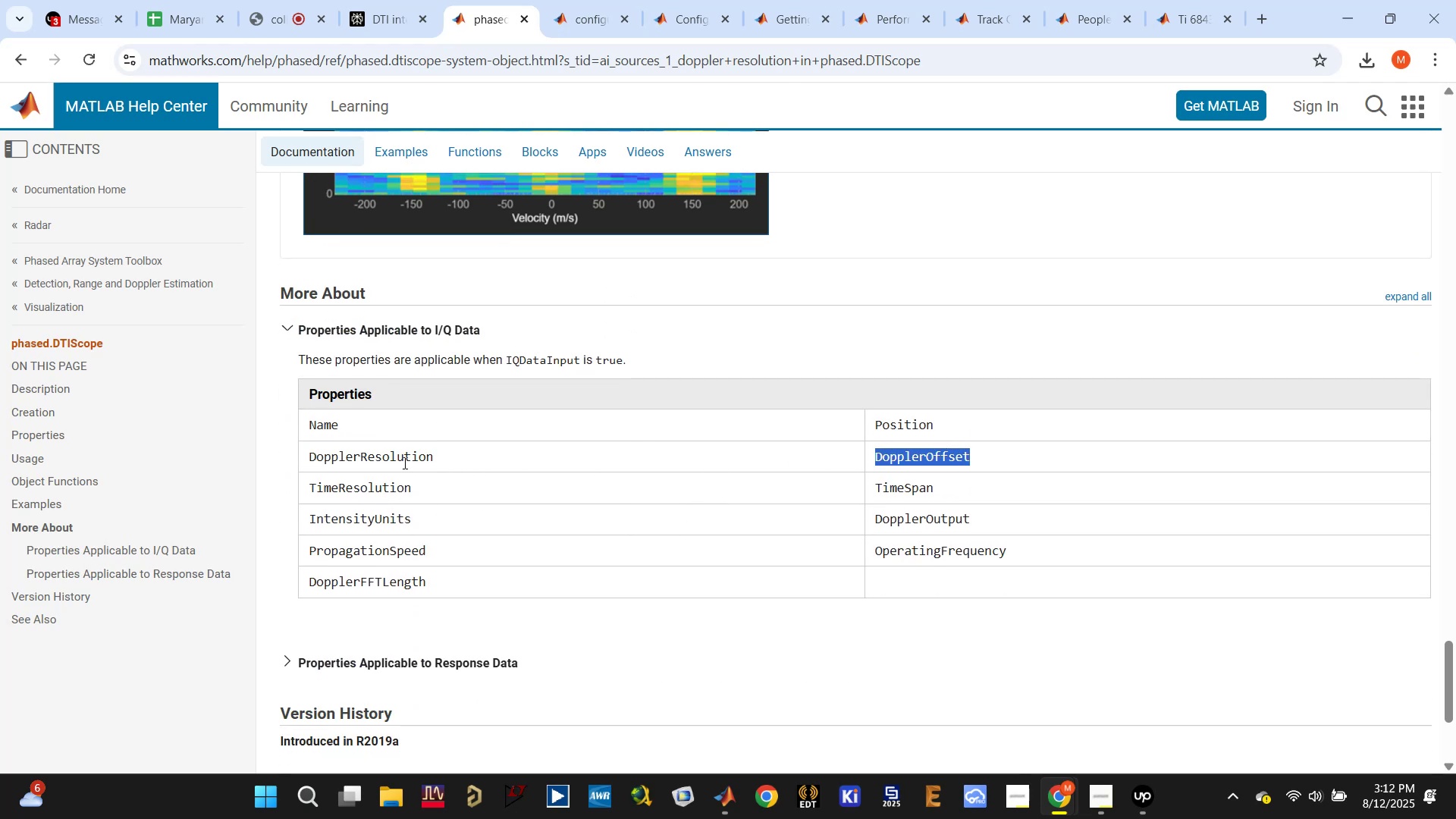 
double_click([403, 461])
 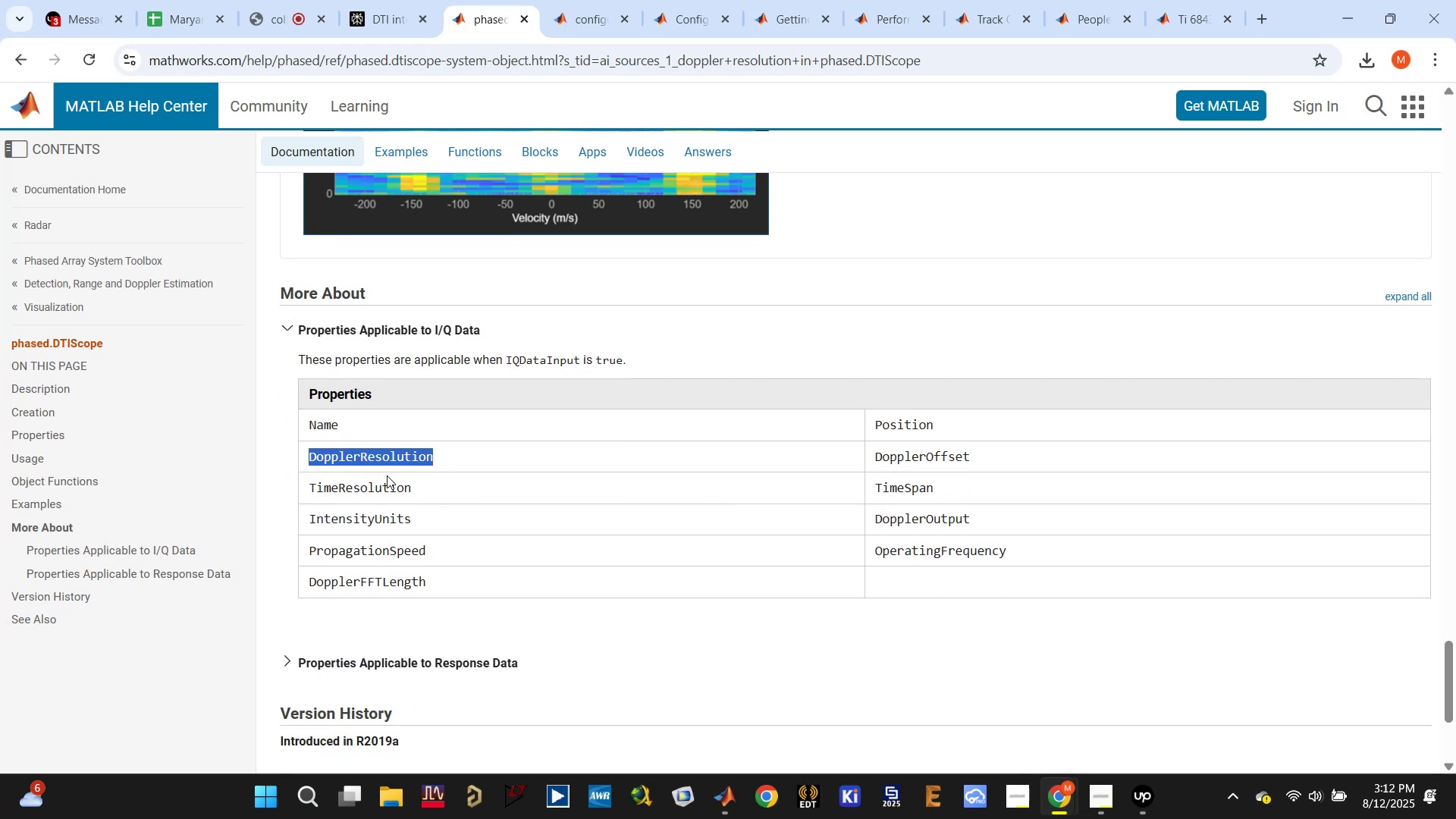 
double_click([387, 475])
 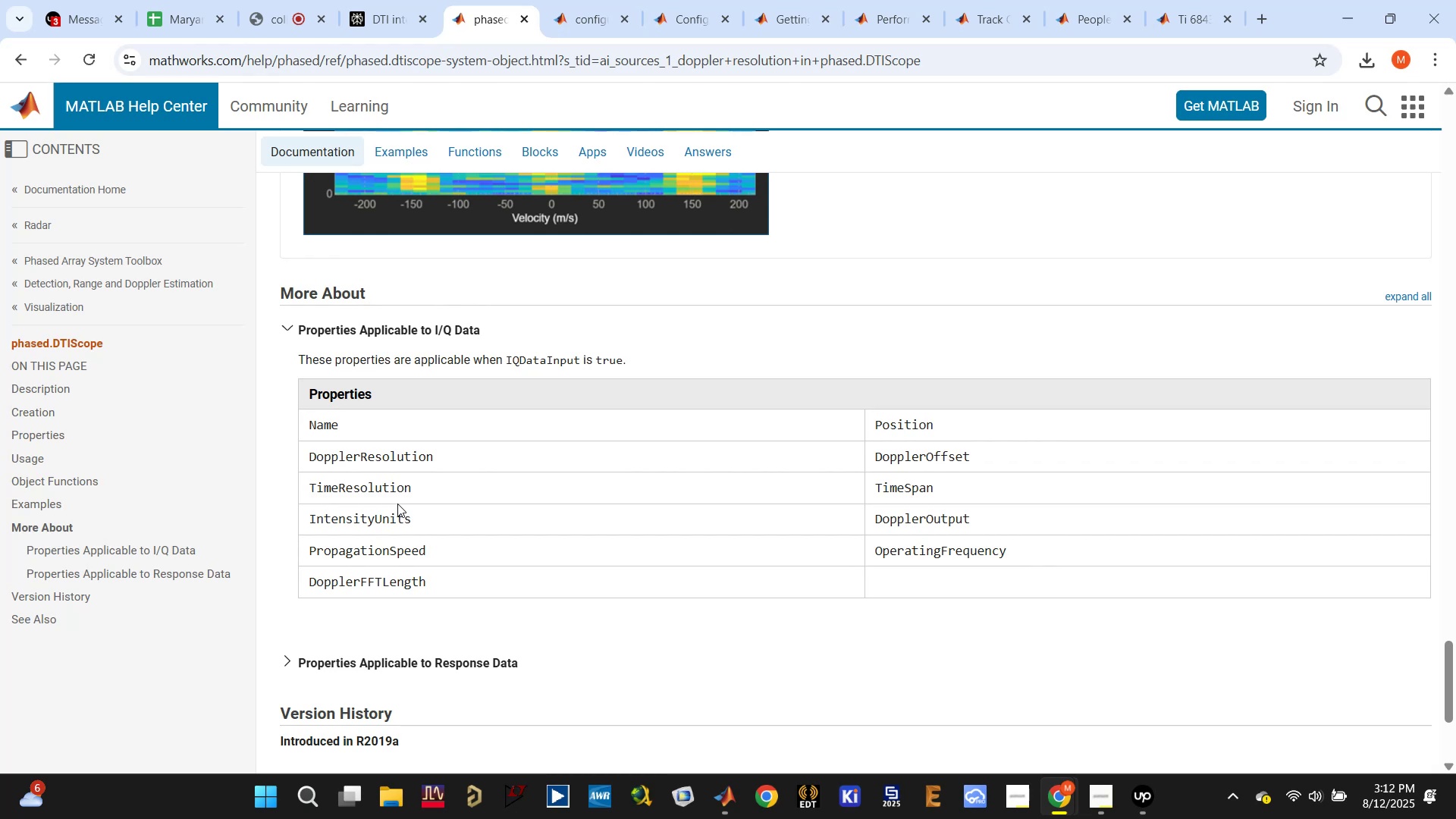 
double_click([397, 504])
 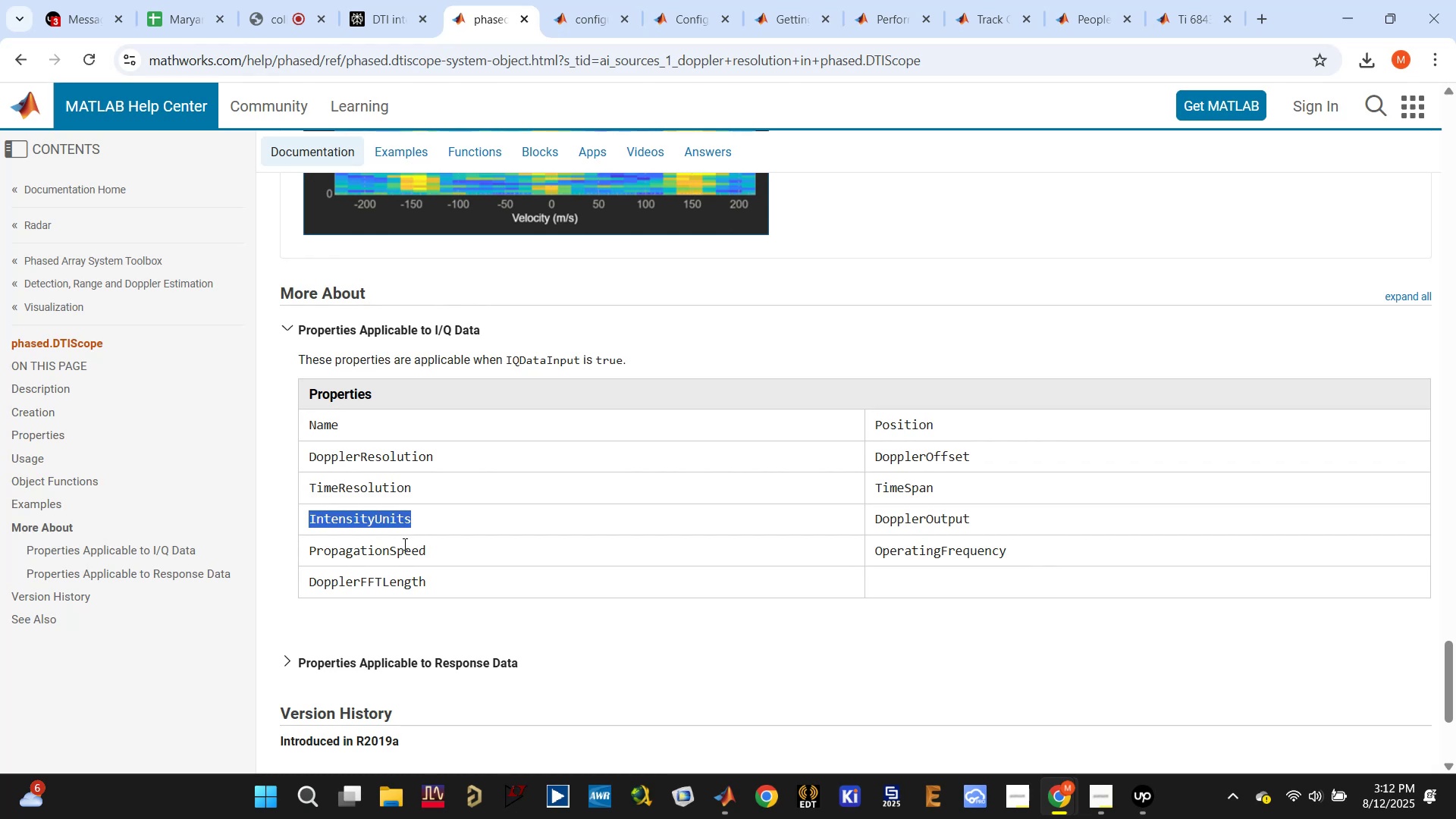 
double_click([400, 550])
 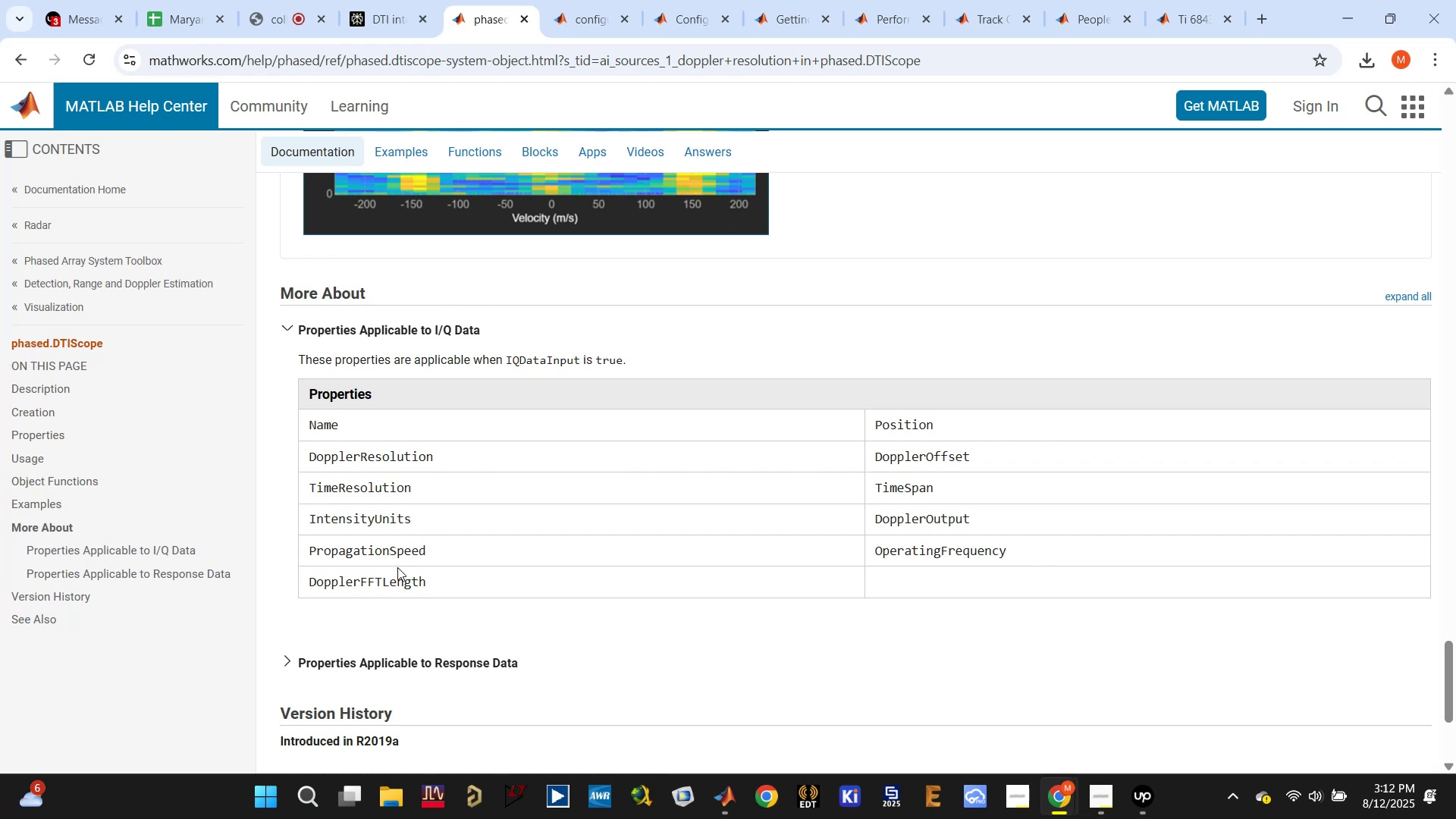 
triple_click([397, 567])
 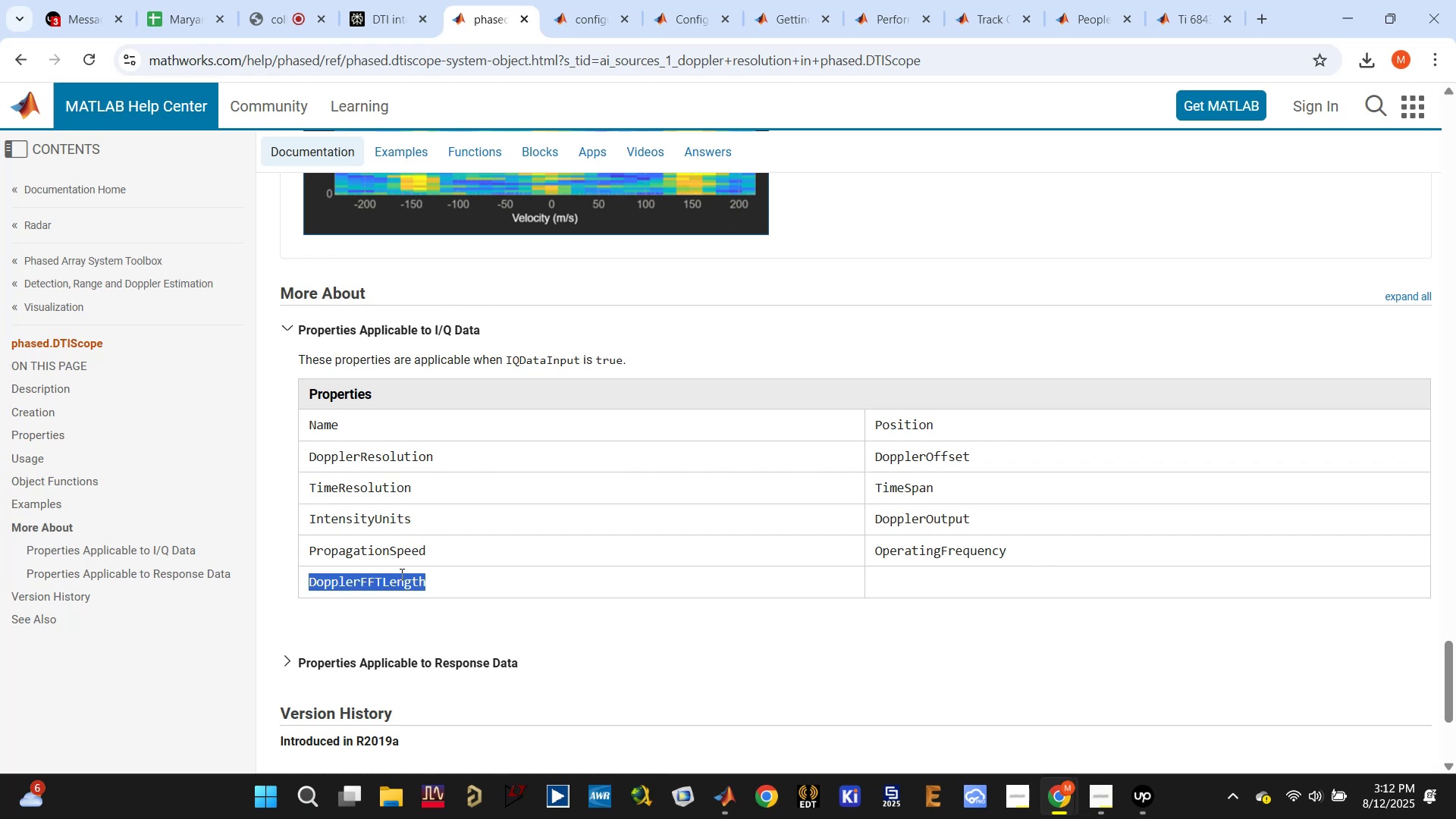 
triple_click([400, 574])
 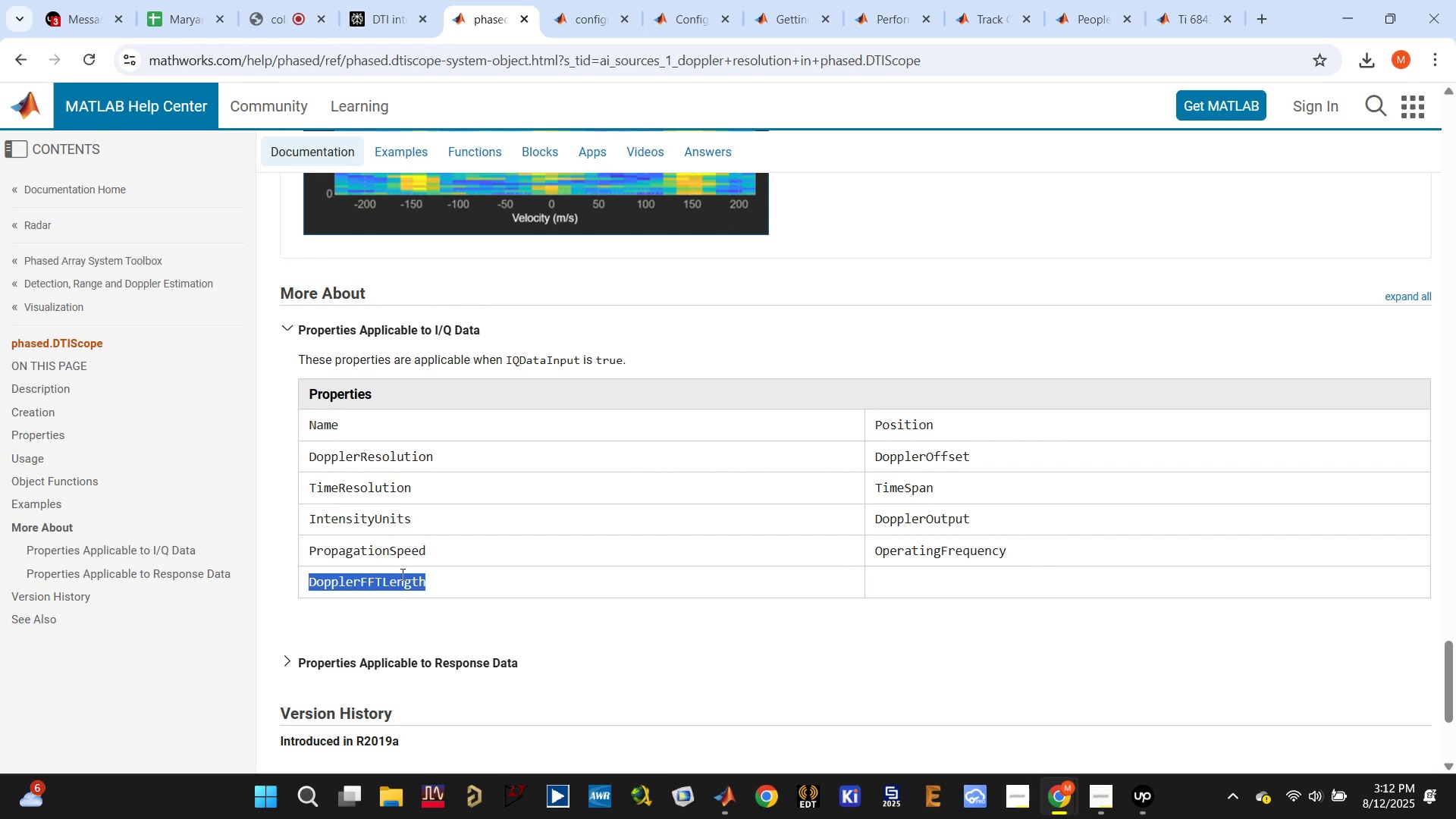 
triple_click([401, 574])
 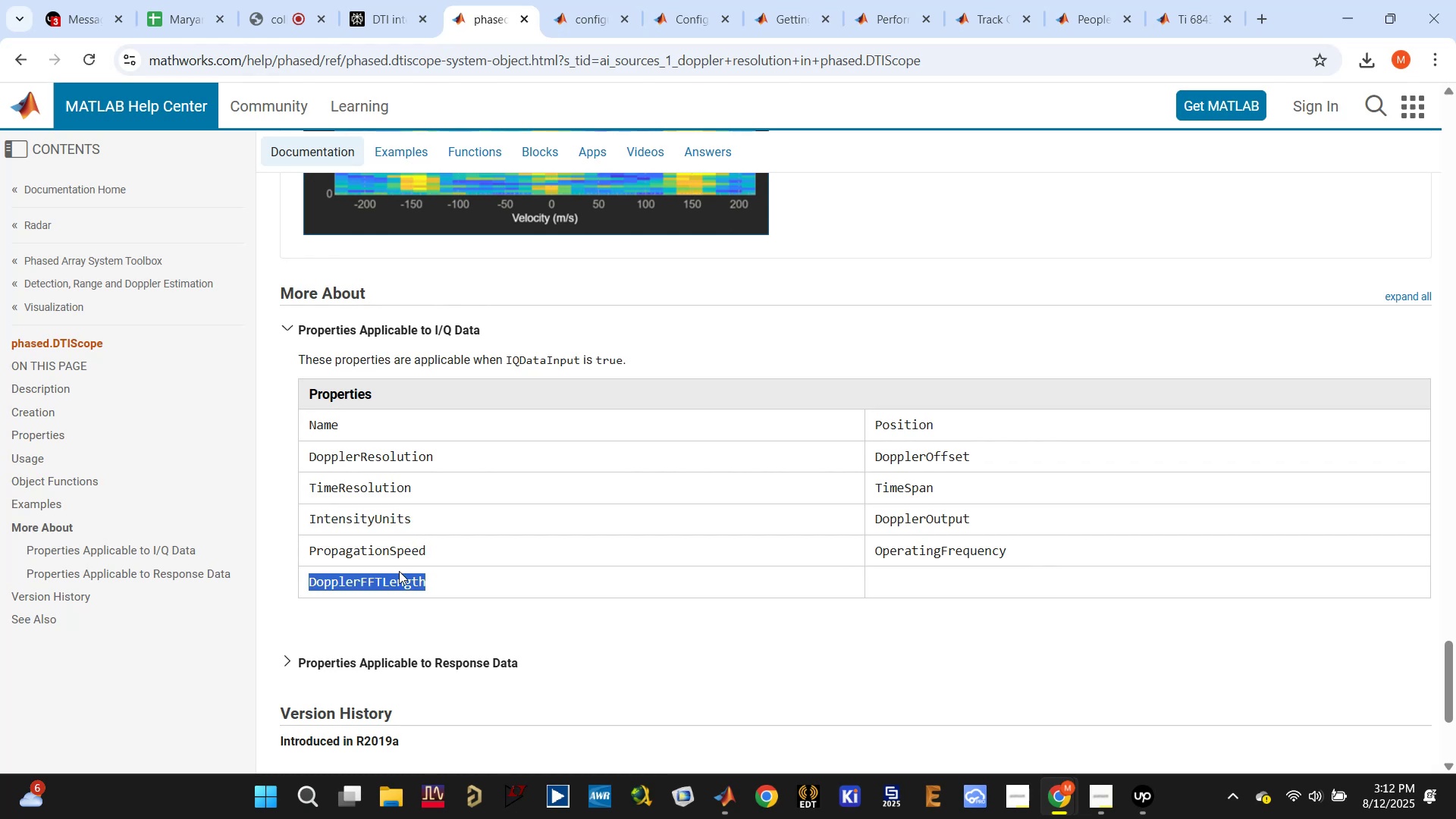 
scroll: coordinate [469, 570], scroll_direction: down, amount: 3.0
 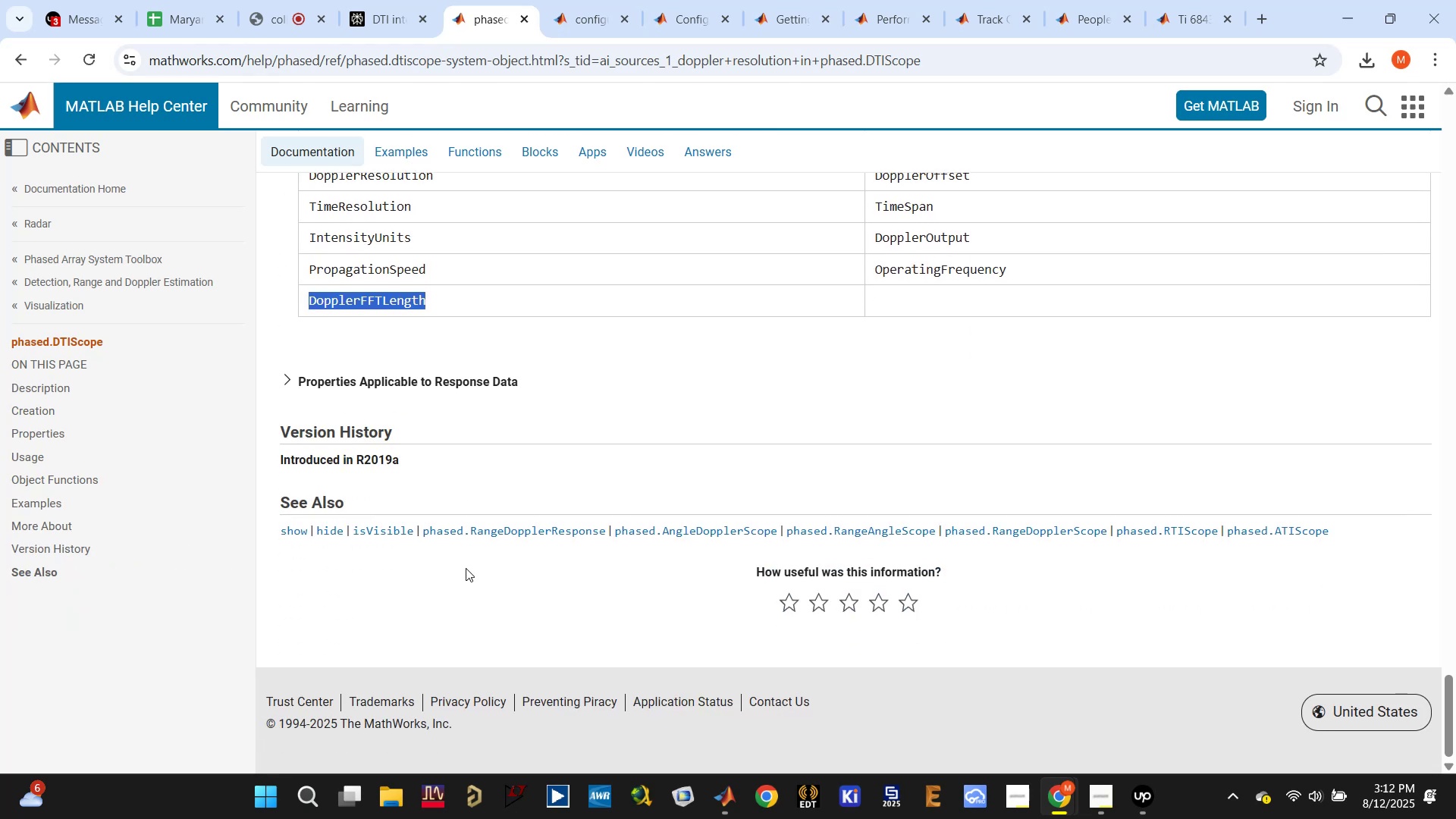 
scroll: coordinate [427, 531], scroll_direction: up, amount: 2.0
 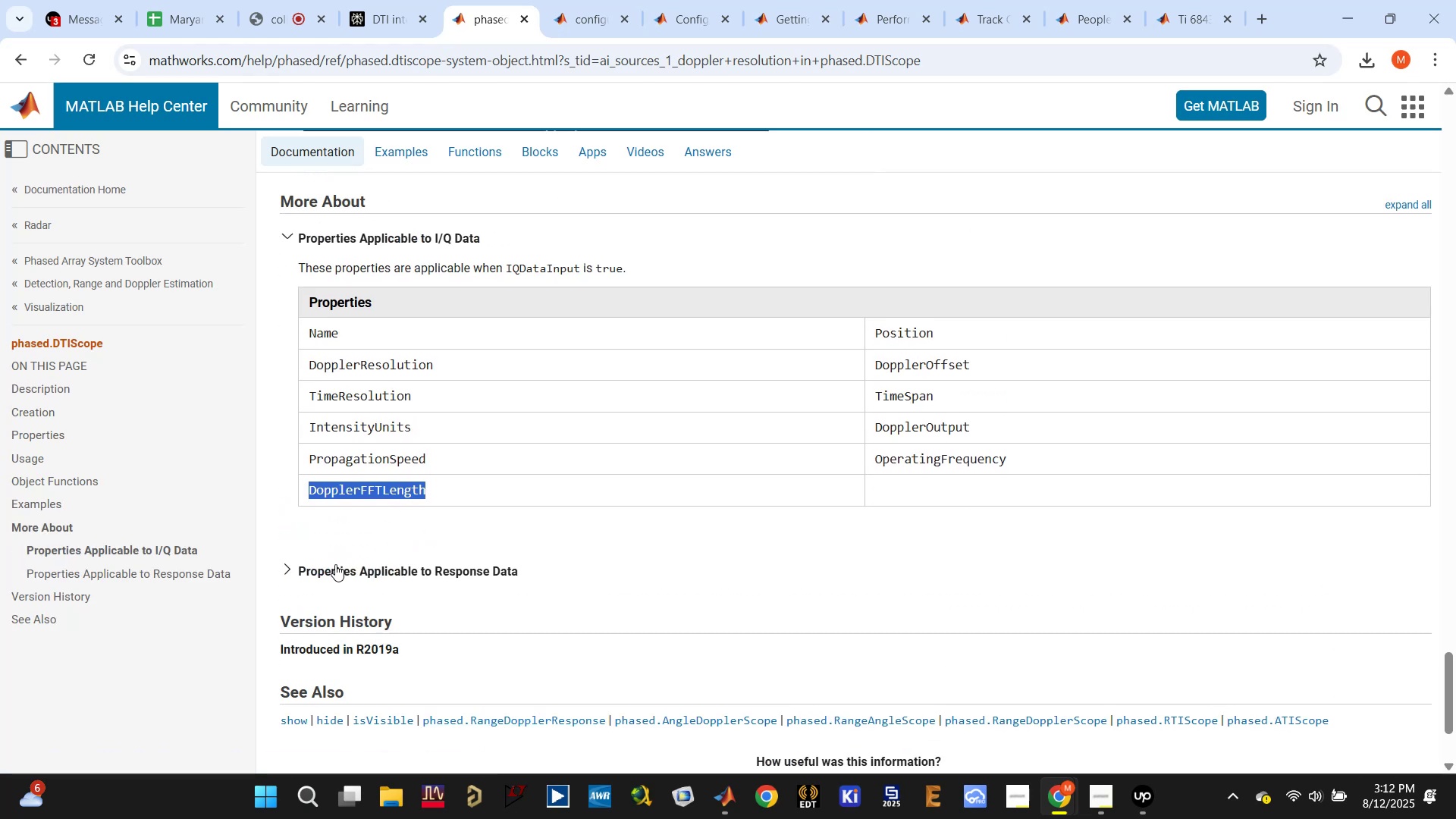 
left_click([294, 566])
 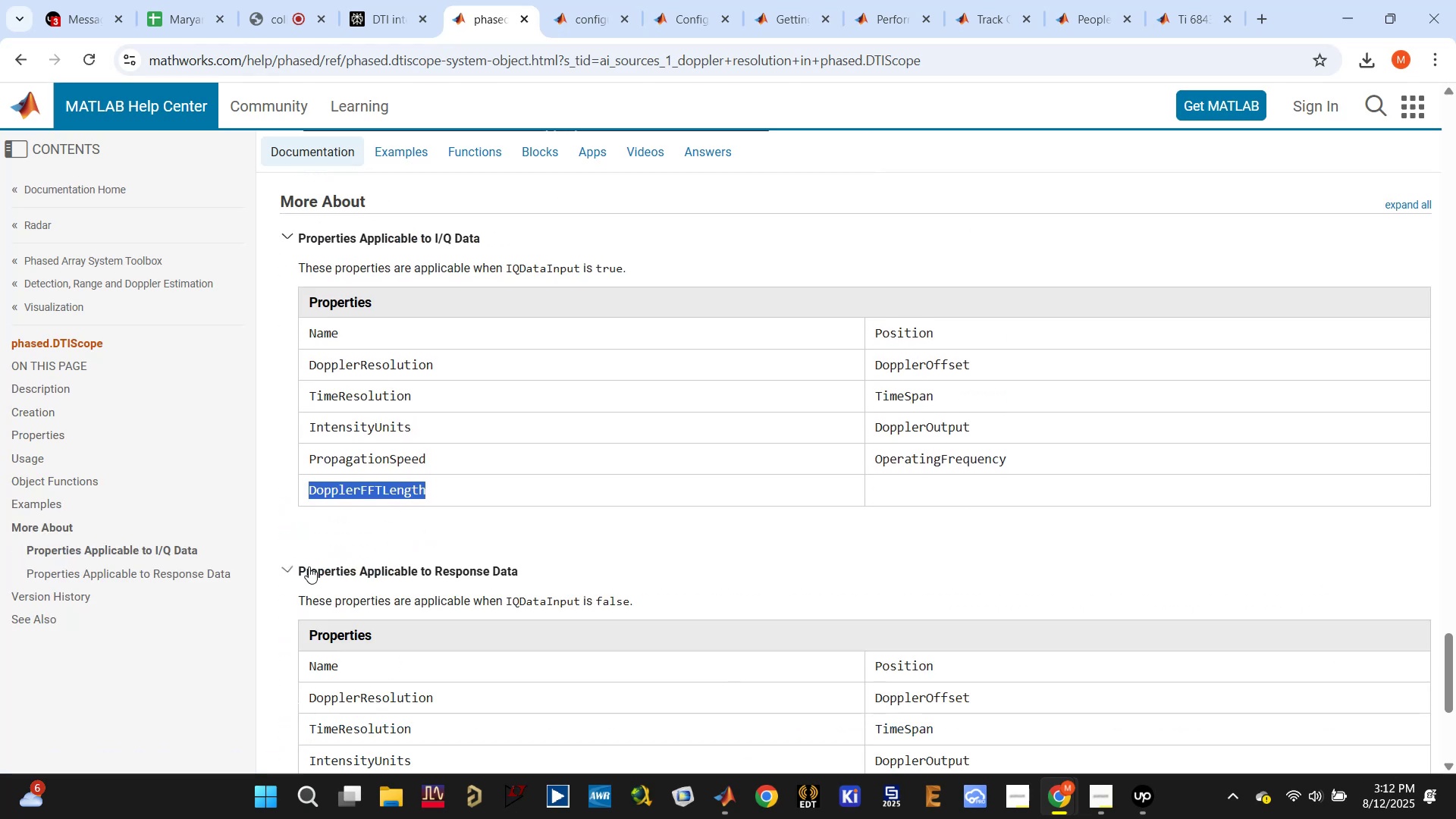 
scroll: coordinate [415, 554], scroll_direction: down, amount: 2.0
 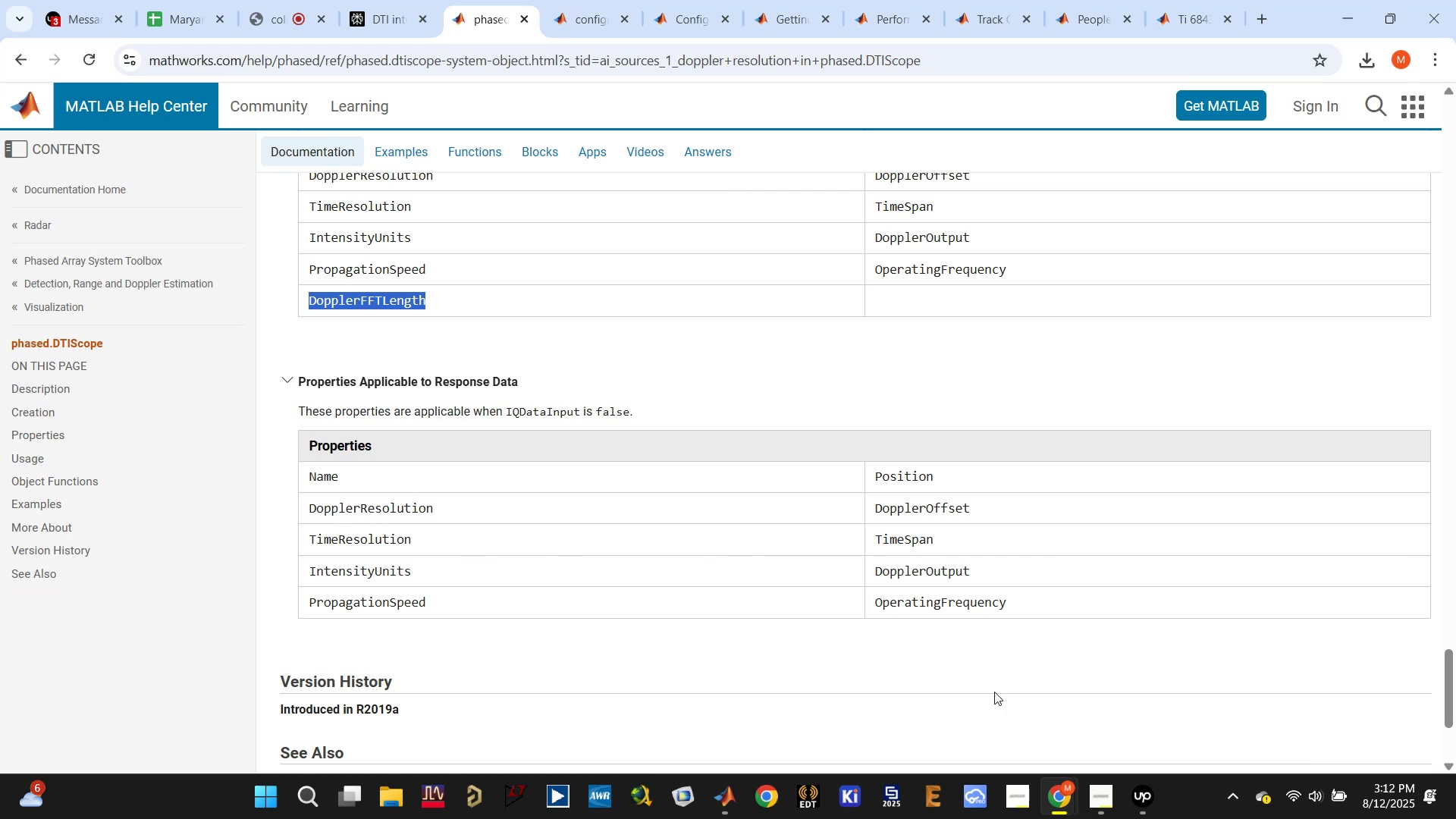 
wait(5.32)
 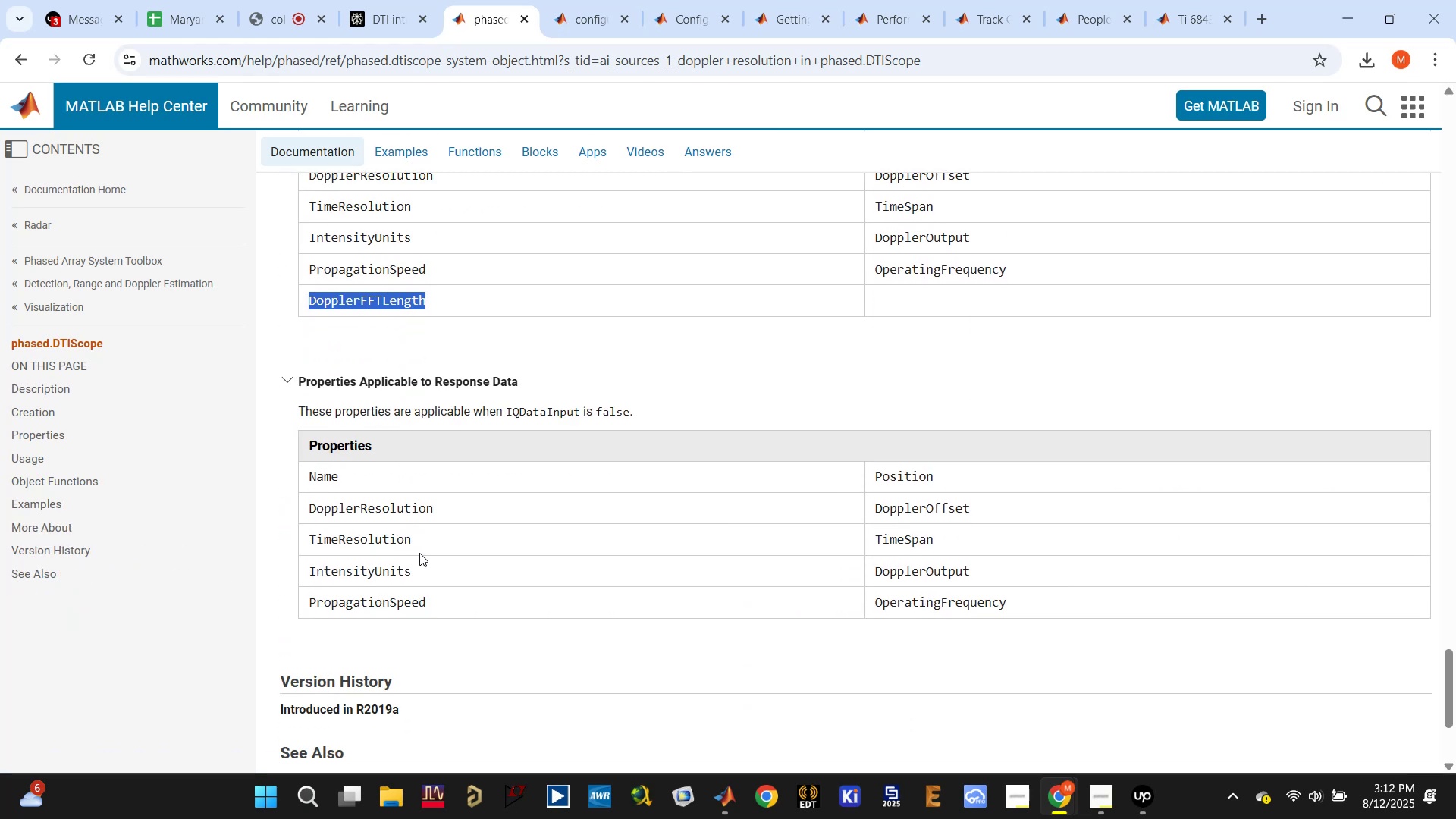 
left_click([1087, 795])
 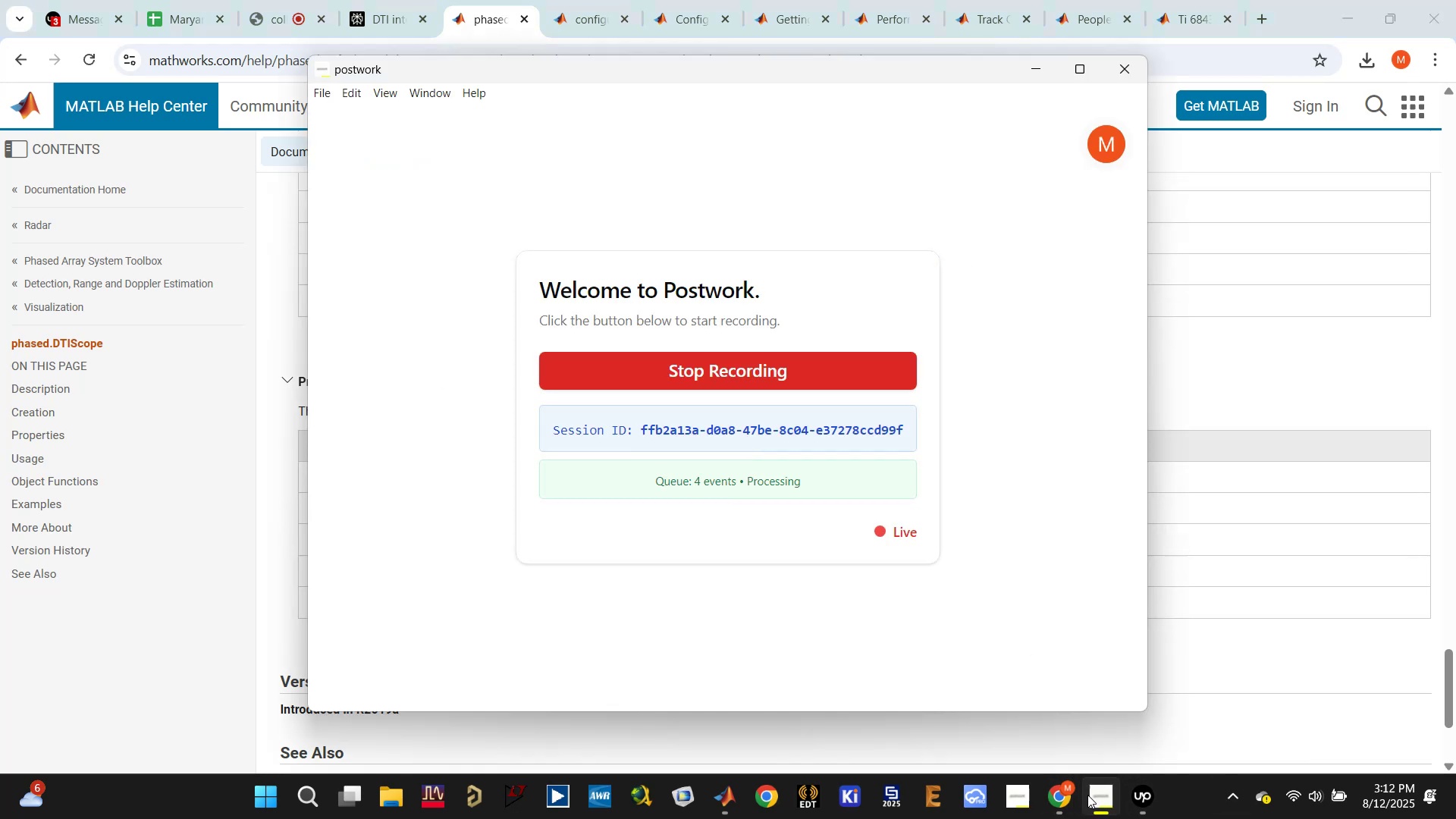 
left_click([1090, 795])
 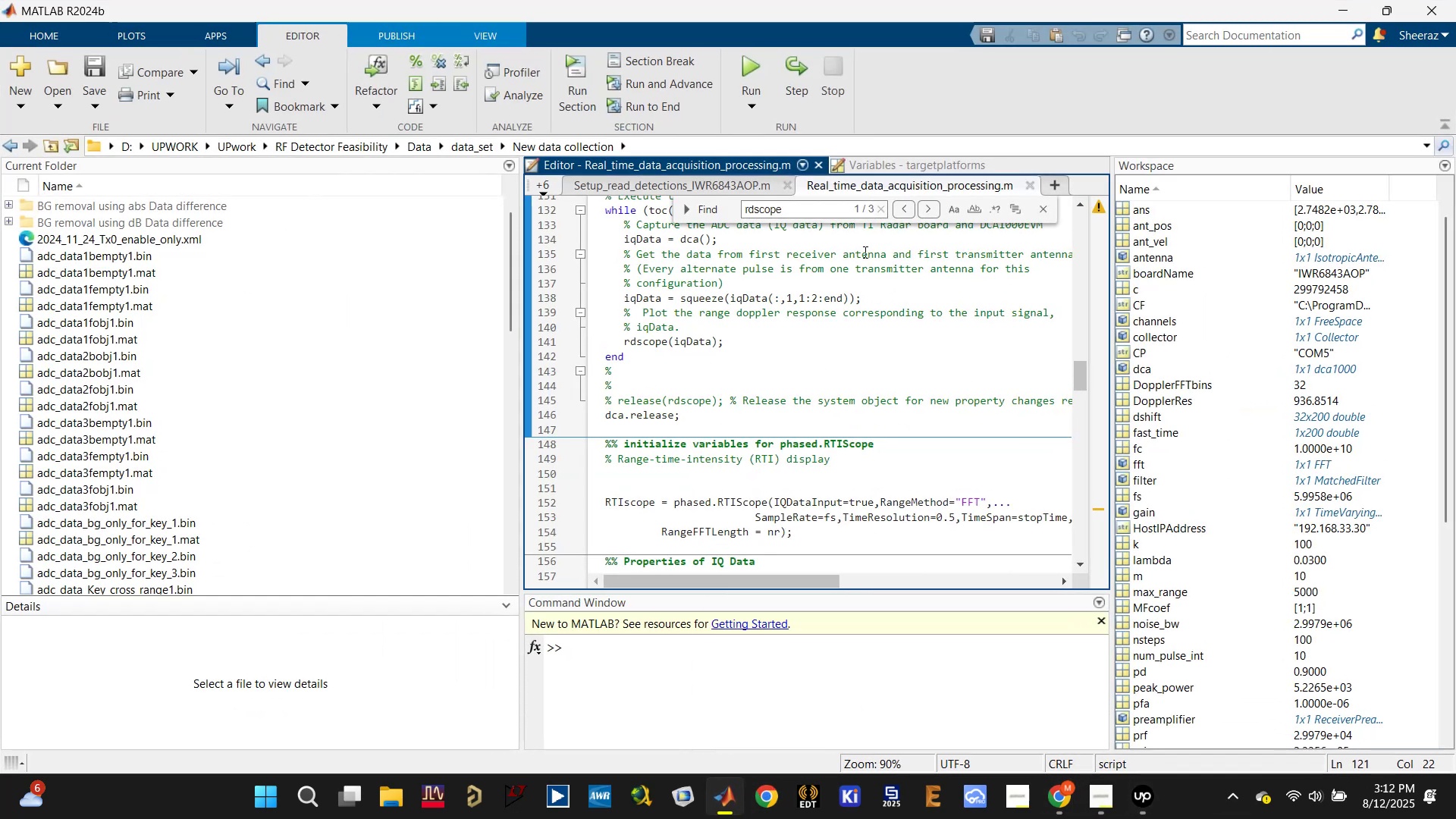 
left_click([614, 190])
 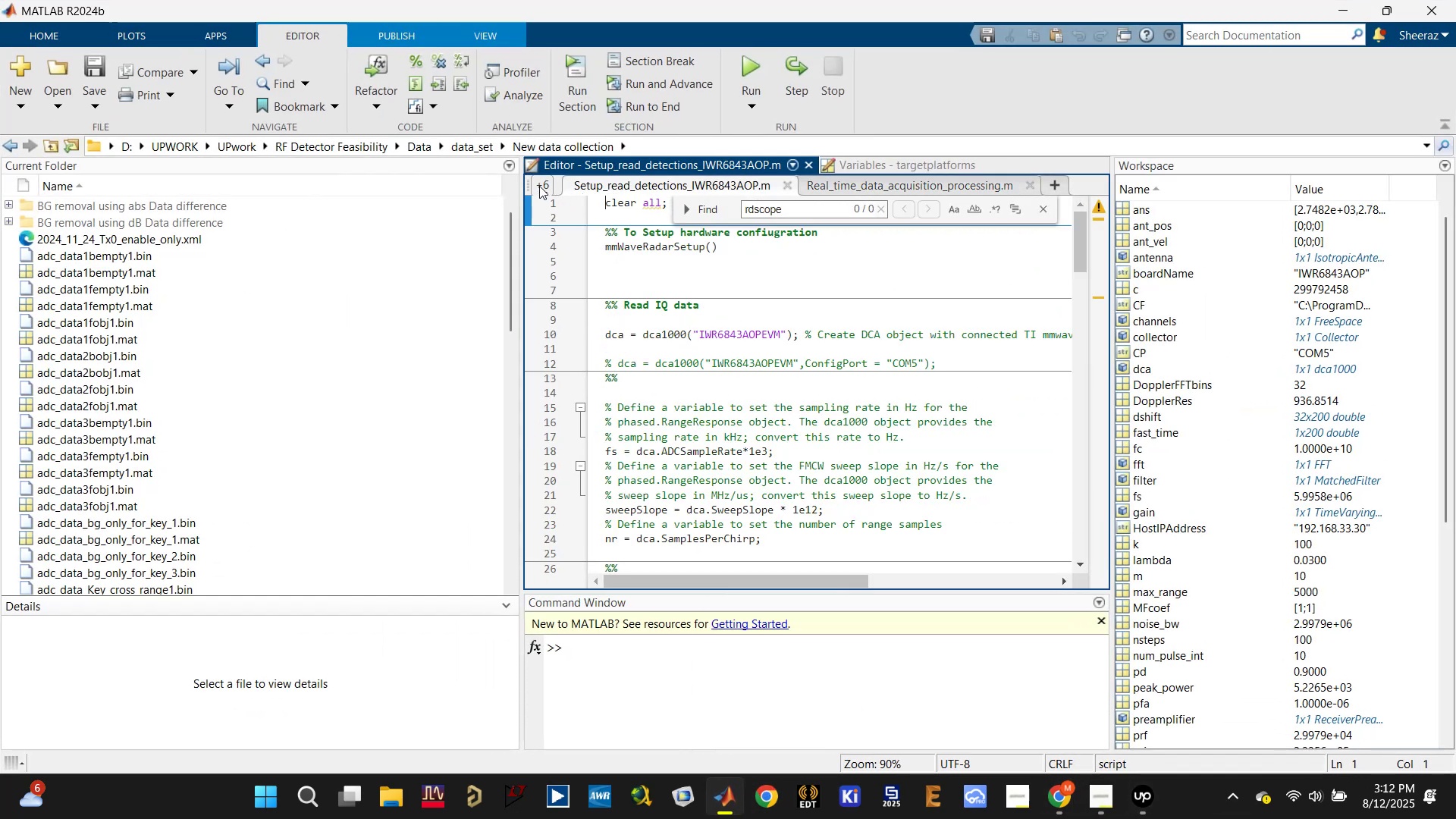 
scroll: coordinate [784, 256], scroll_direction: up, amount: 2.0
 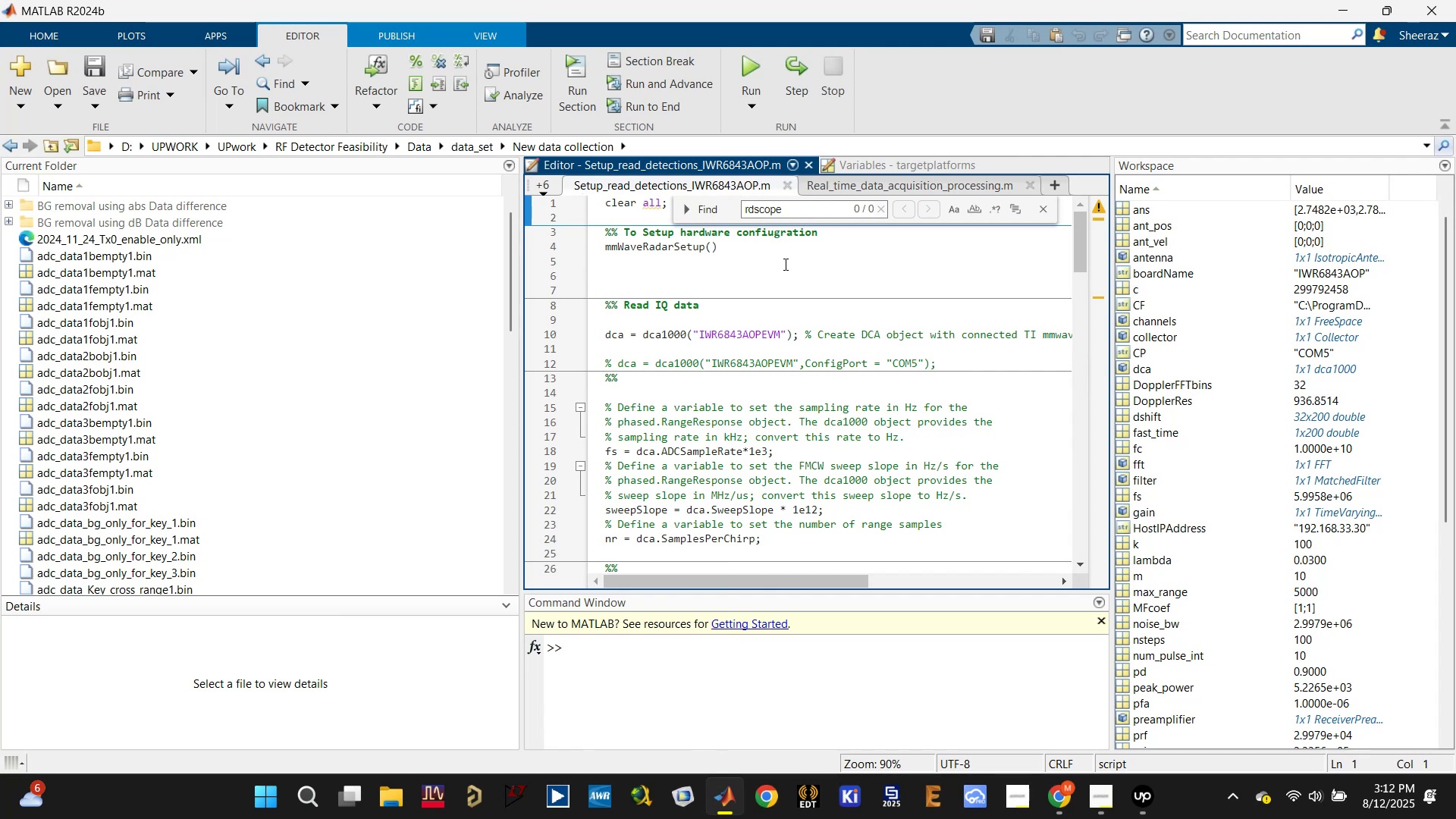 
left_click([792, 283])
 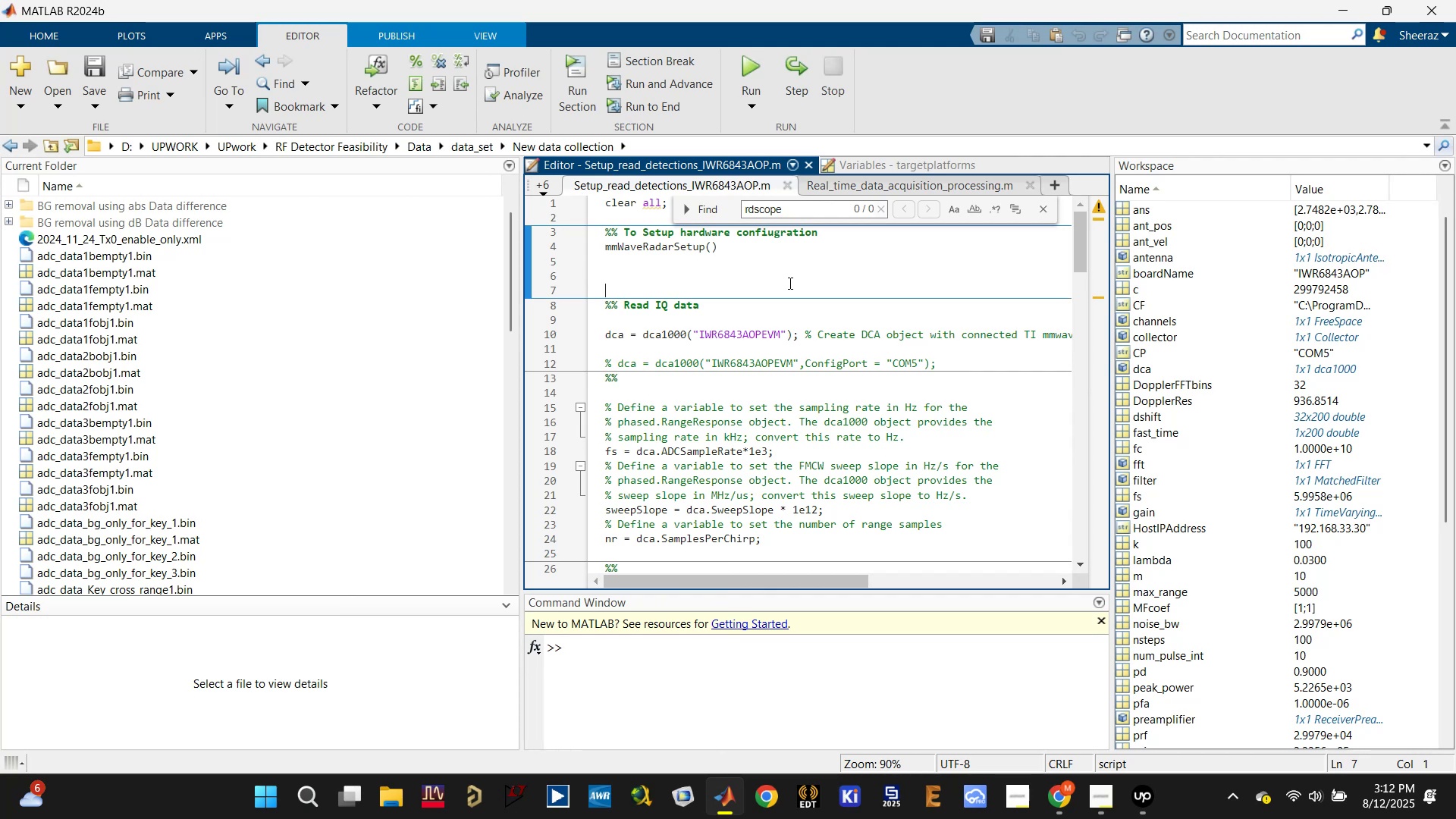 
scroll: coordinate [782, 284], scroll_direction: up, amount: 8.0
 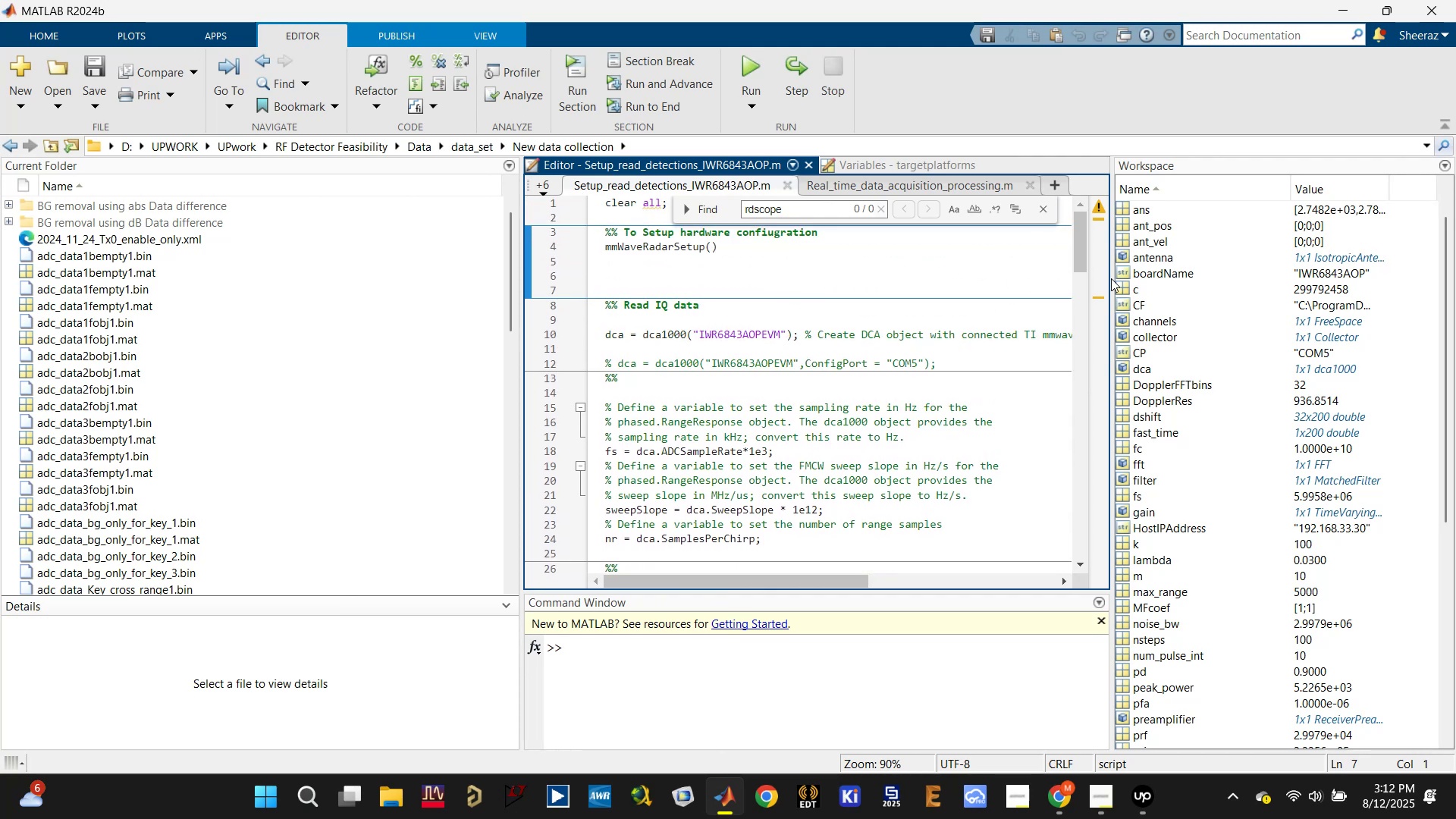 
left_click_drag(start_coordinate=[1083, 254], to_coordinate=[1075, 328])
 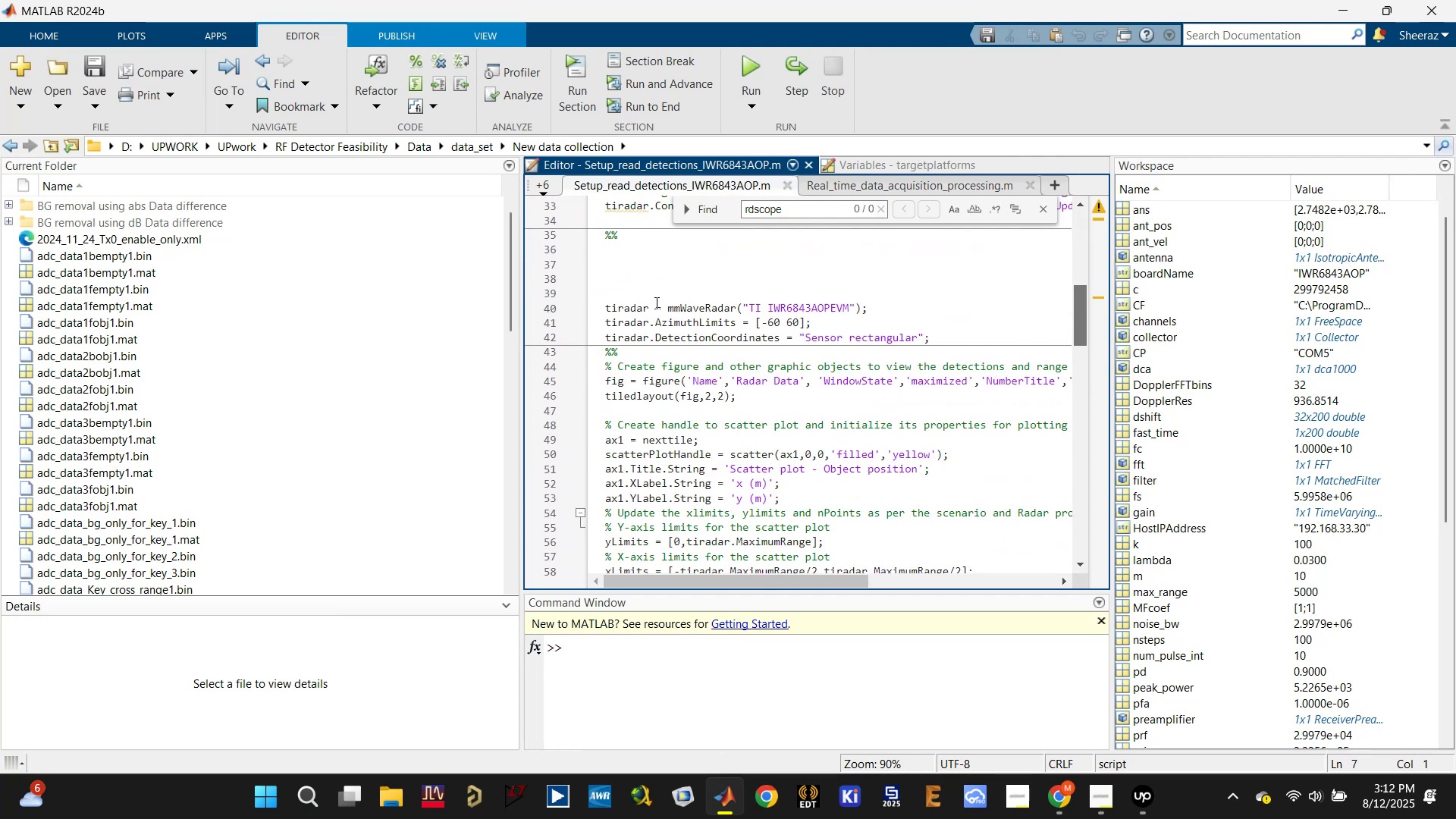 
left_click([679, 303])
 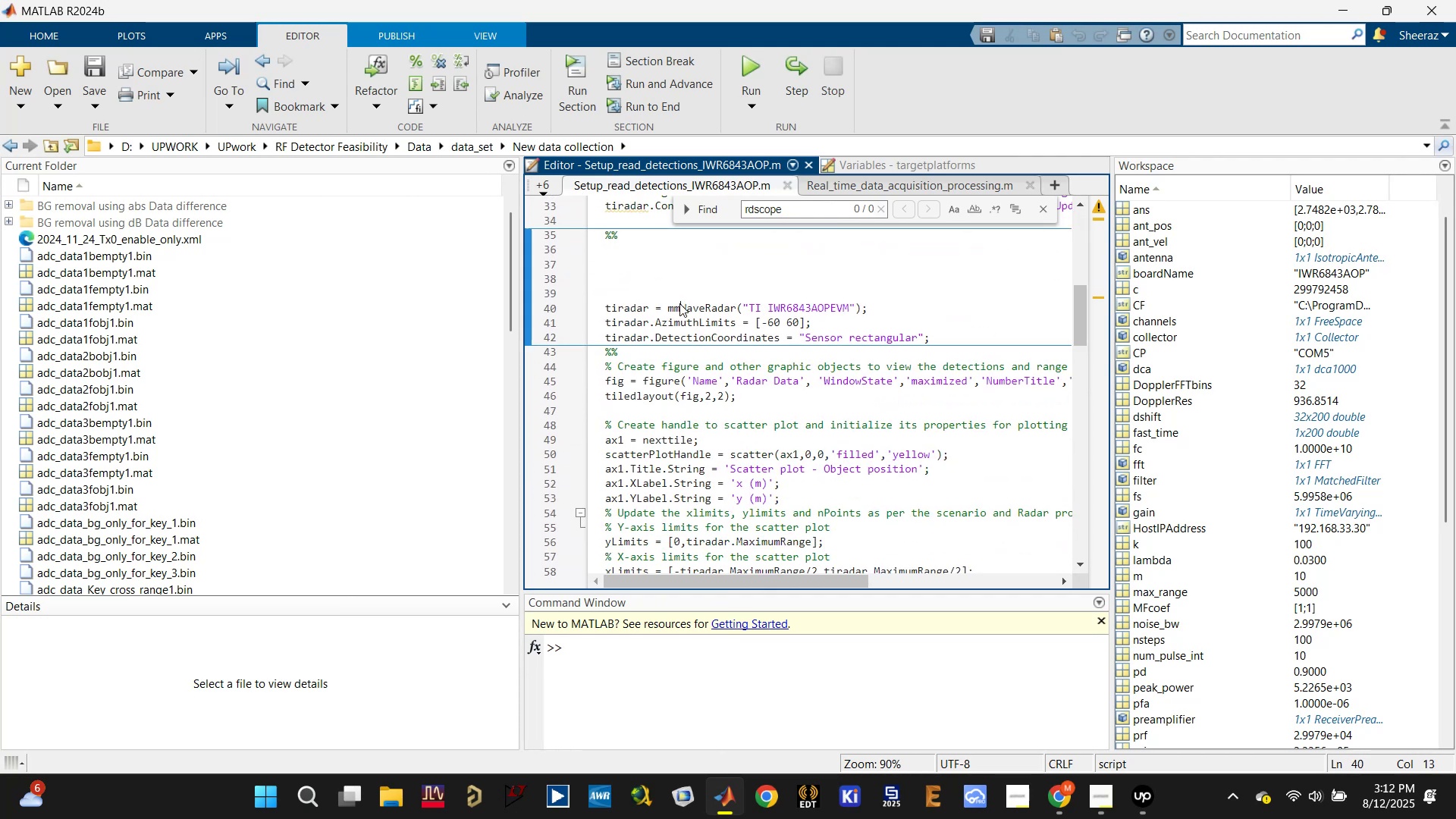 
scroll: coordinate [679, 303], scroll_direction: down, amount: 12.0
 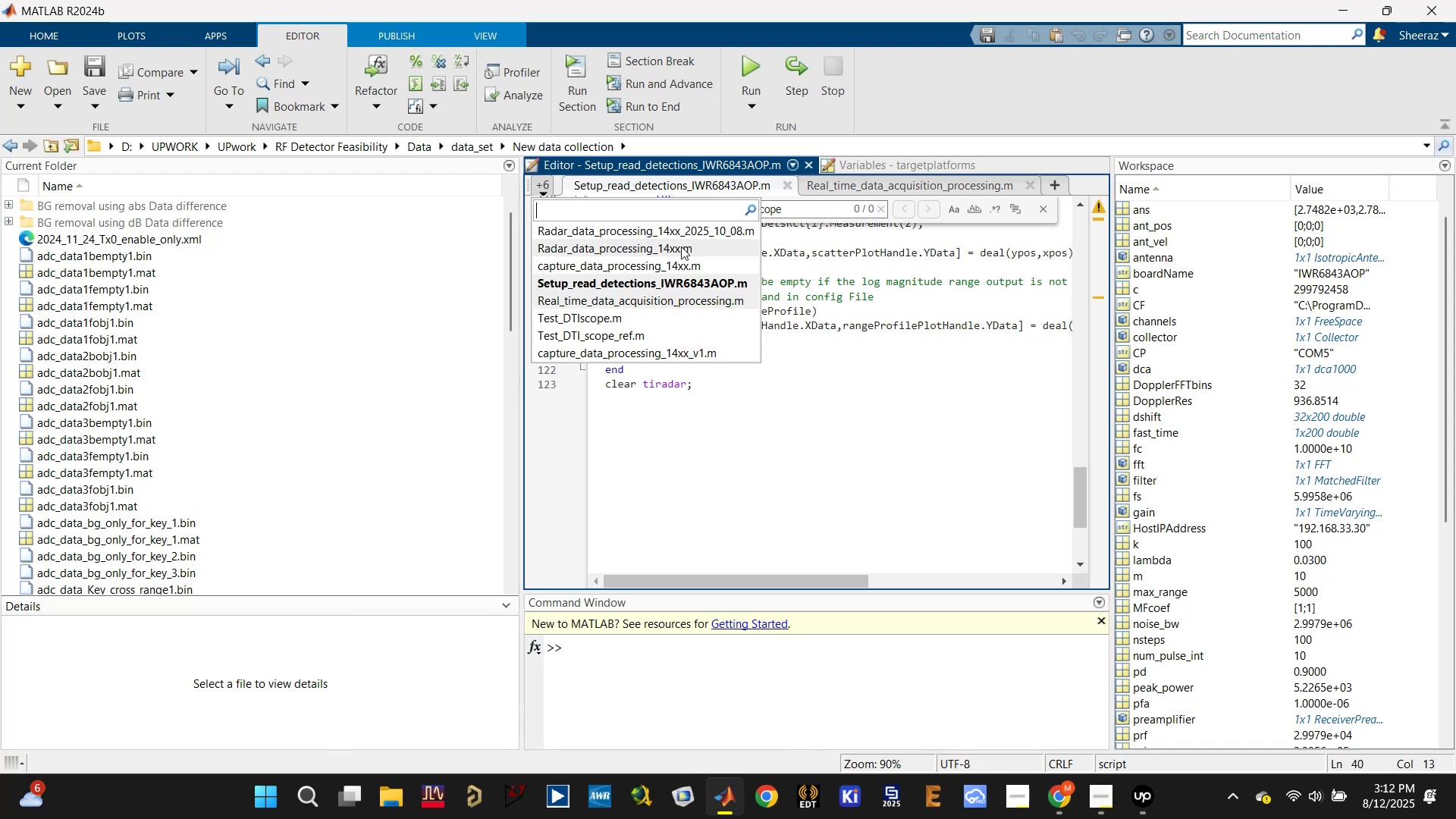 
left_click([697, 237])
 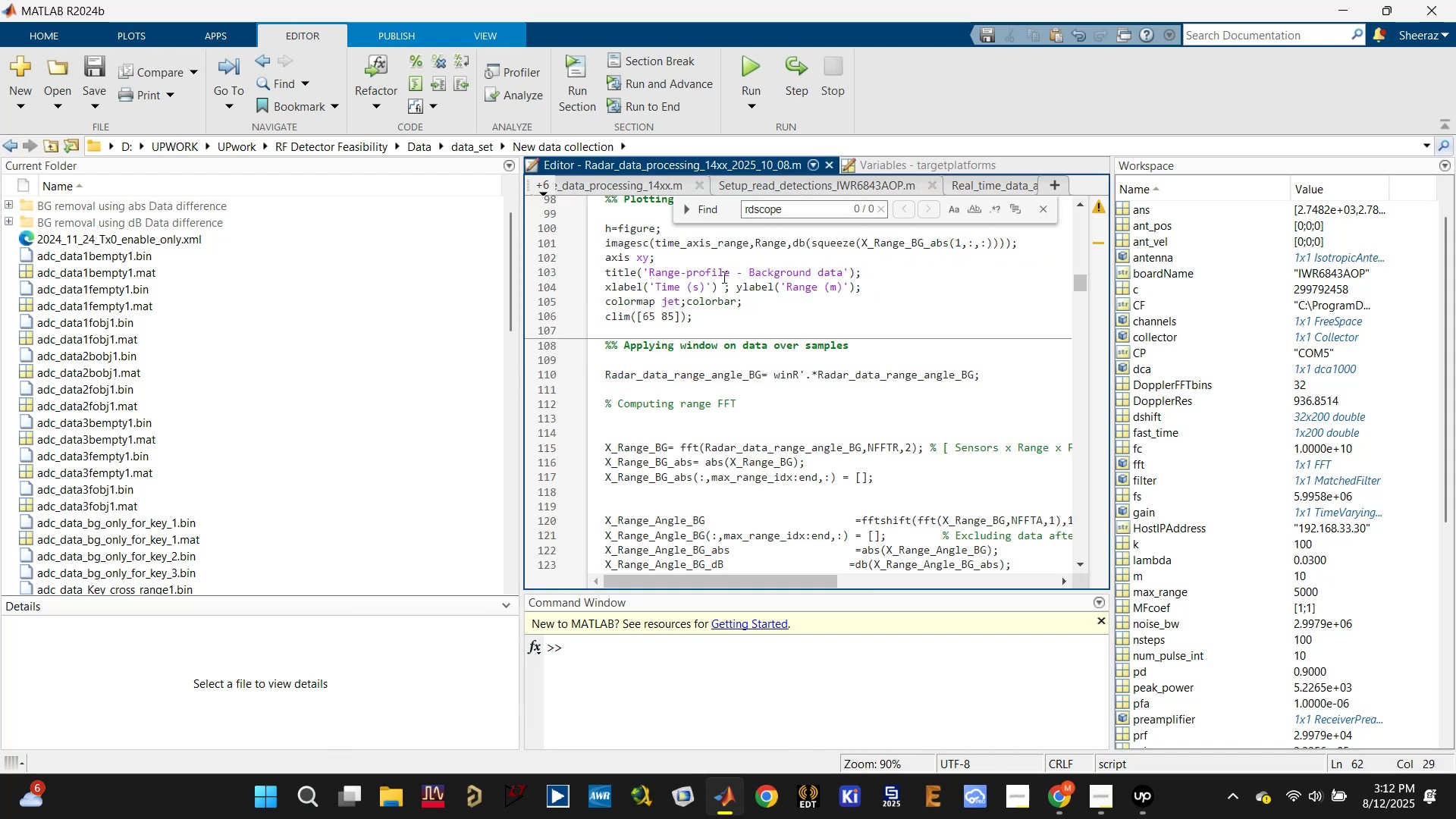 
scroll: coordinate [783, 381], scroll_direction: down, amount: 5.0
 